 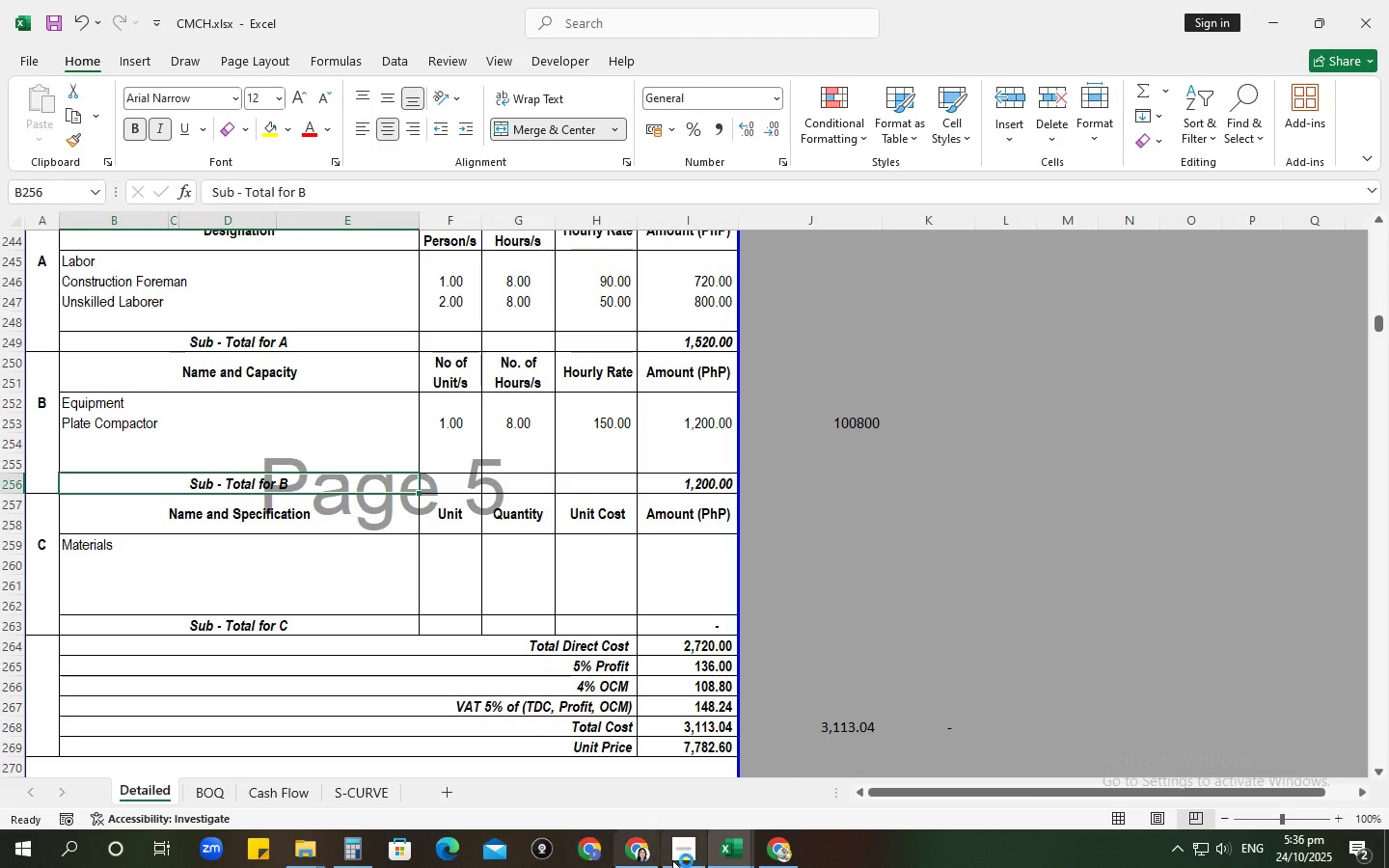 
double_click([640, 771])
 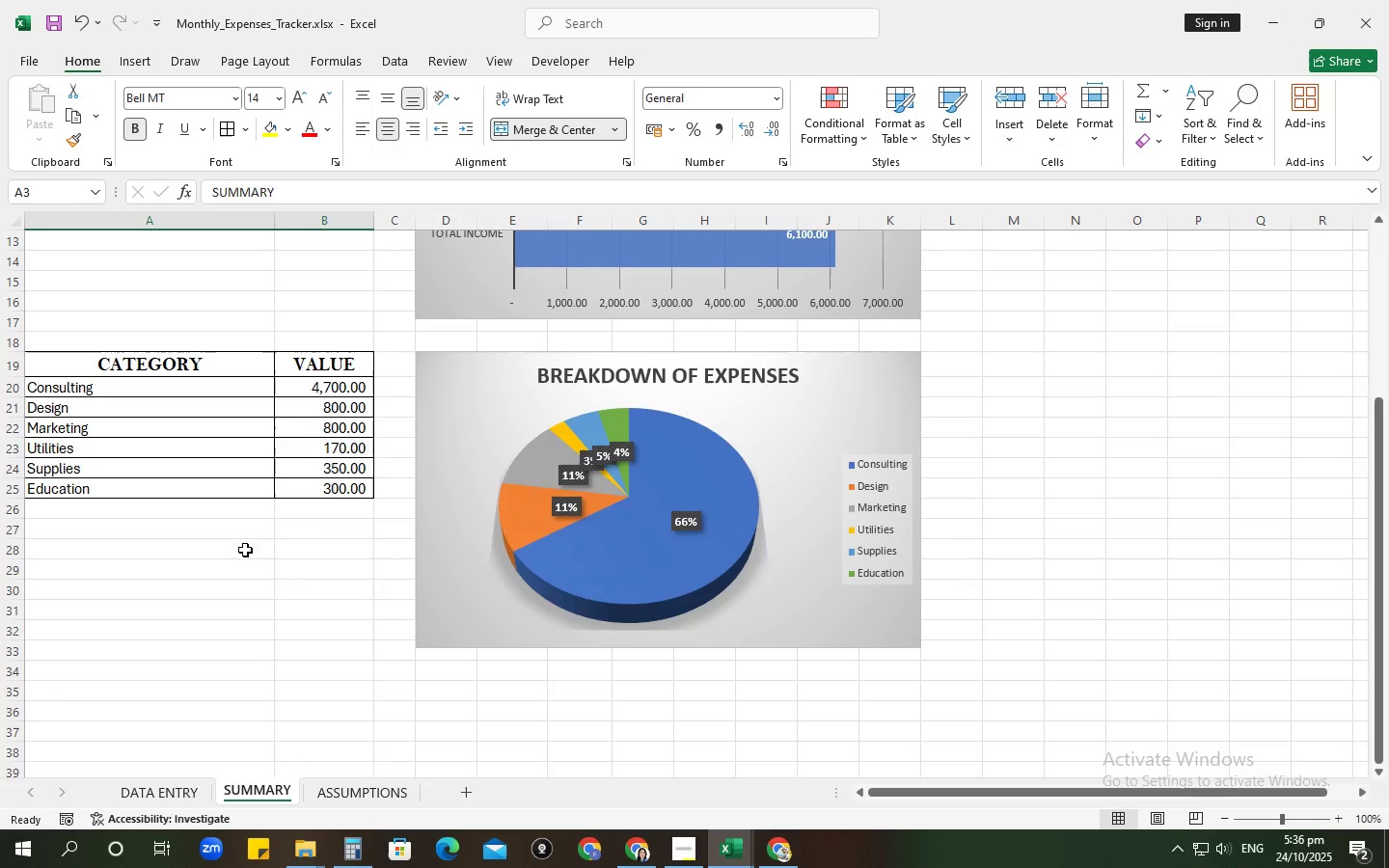 
scroll: coordinate [429, 498], scroll_direction: up, amount: 4.0
 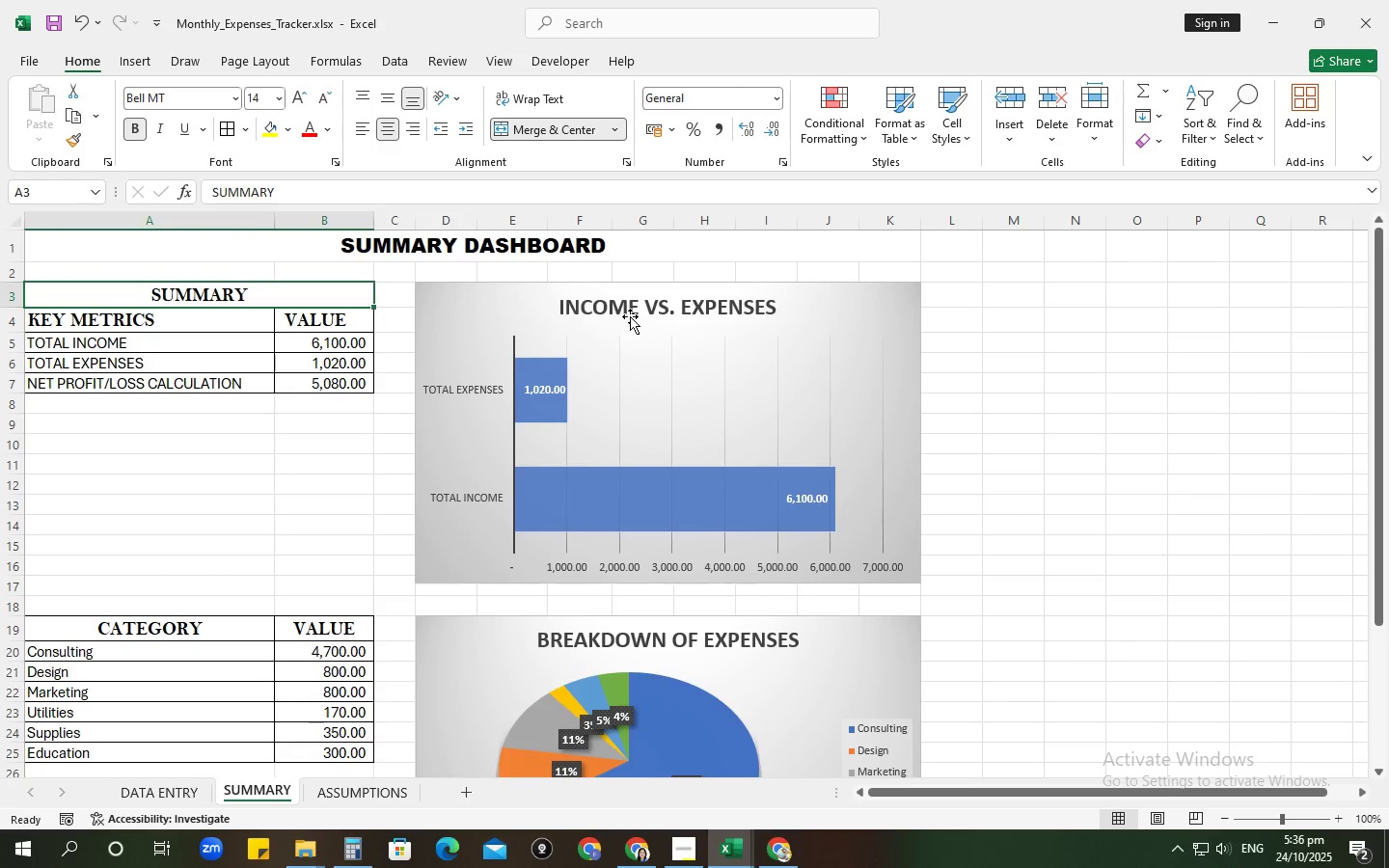 
left_click([630, 307])
 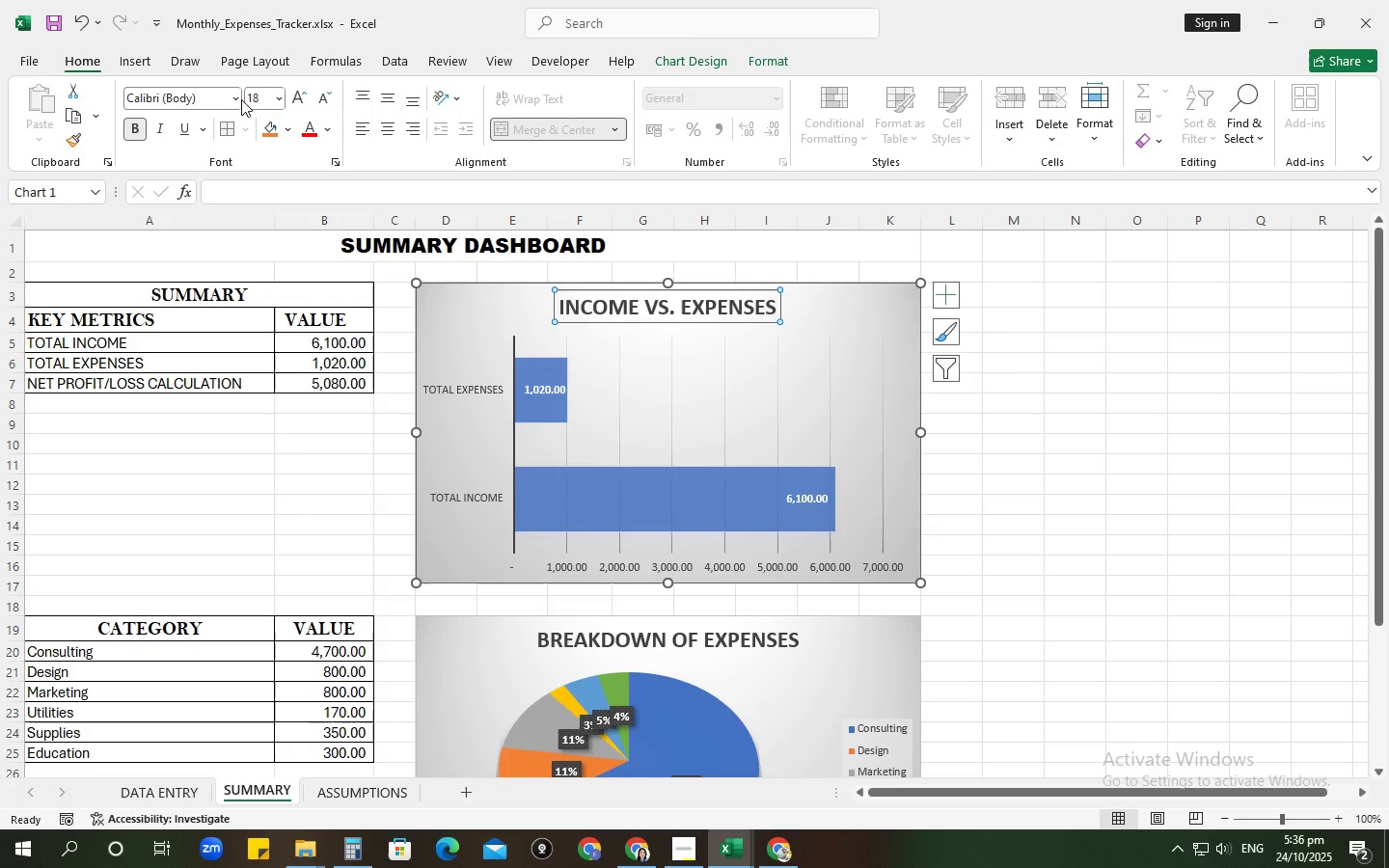 
left_click([239, 99])
 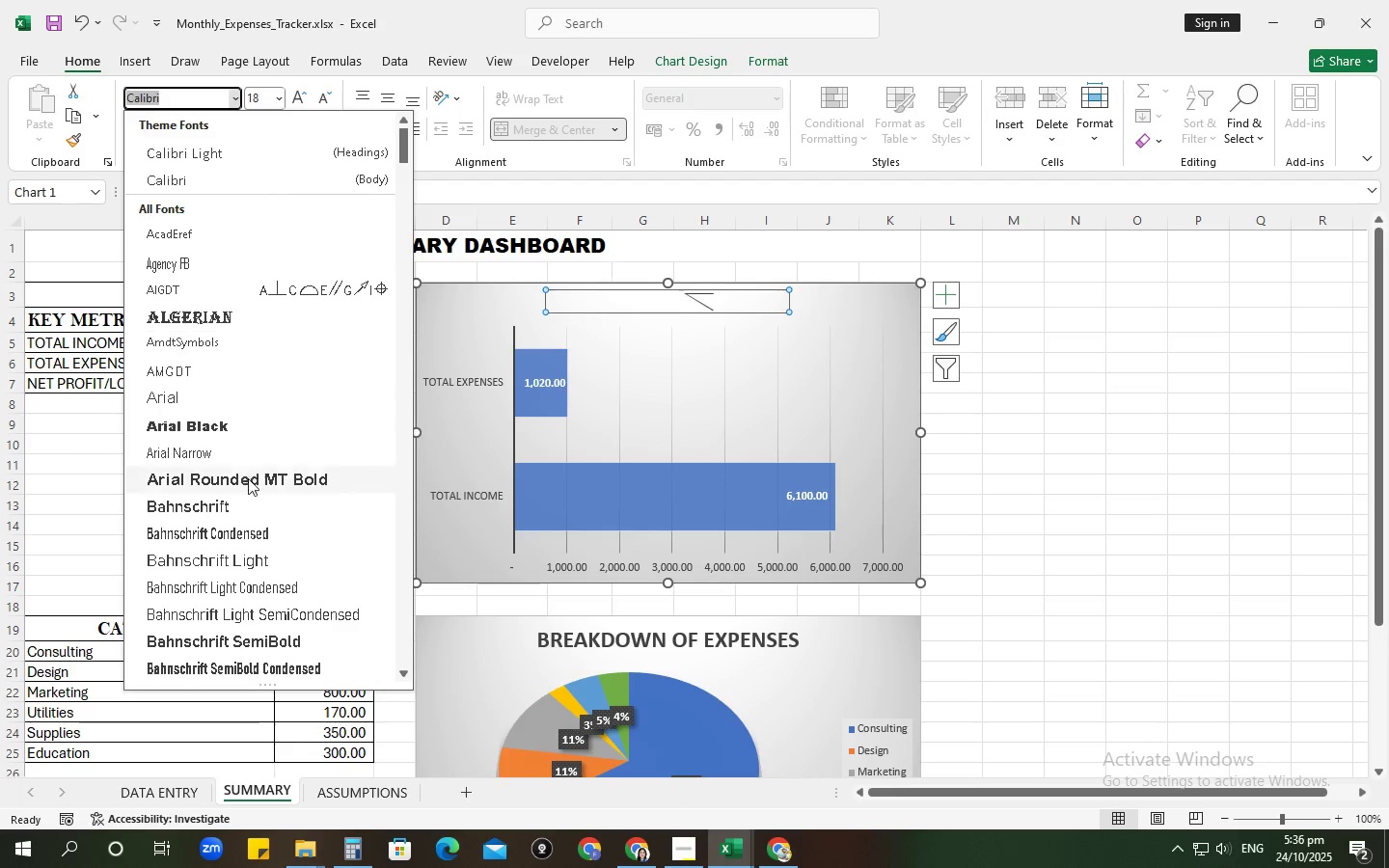 
scroll: coordinate [256, 486], scroll_direction: down, amount: 7.0
 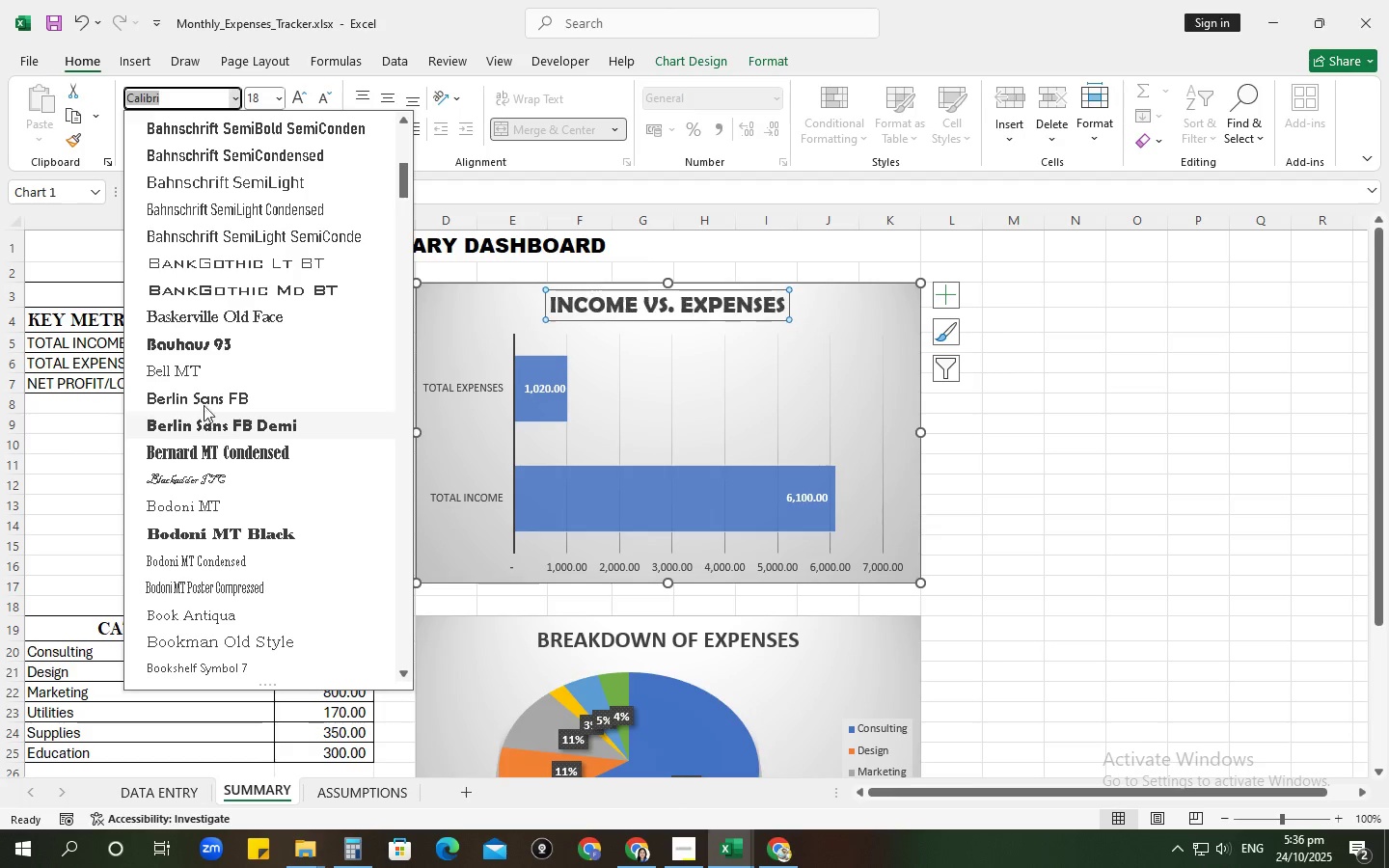 
left_click([200, 366])
 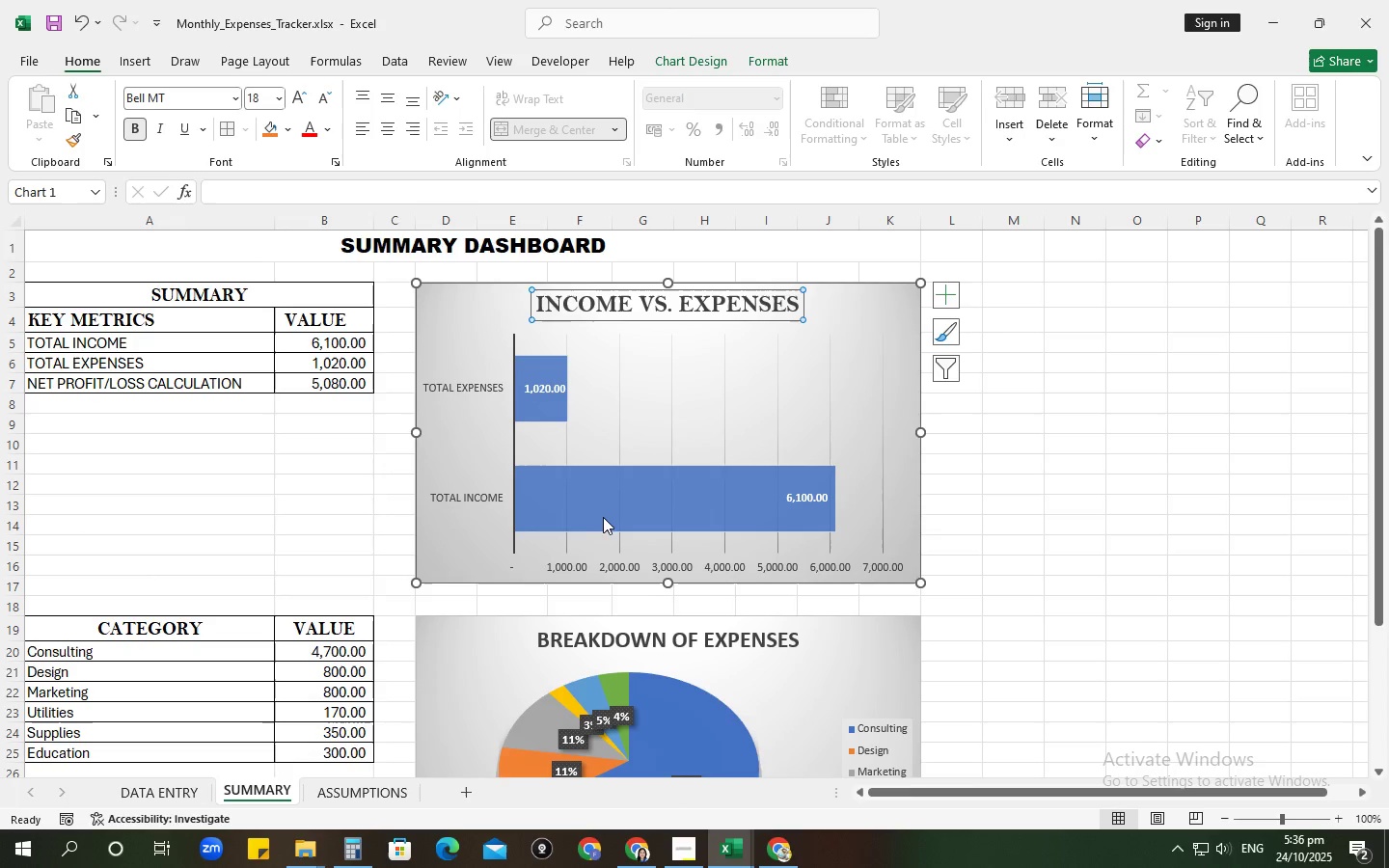 
scroll: coordinate [606, 517], scroll_direction: down, amount: 4.0
 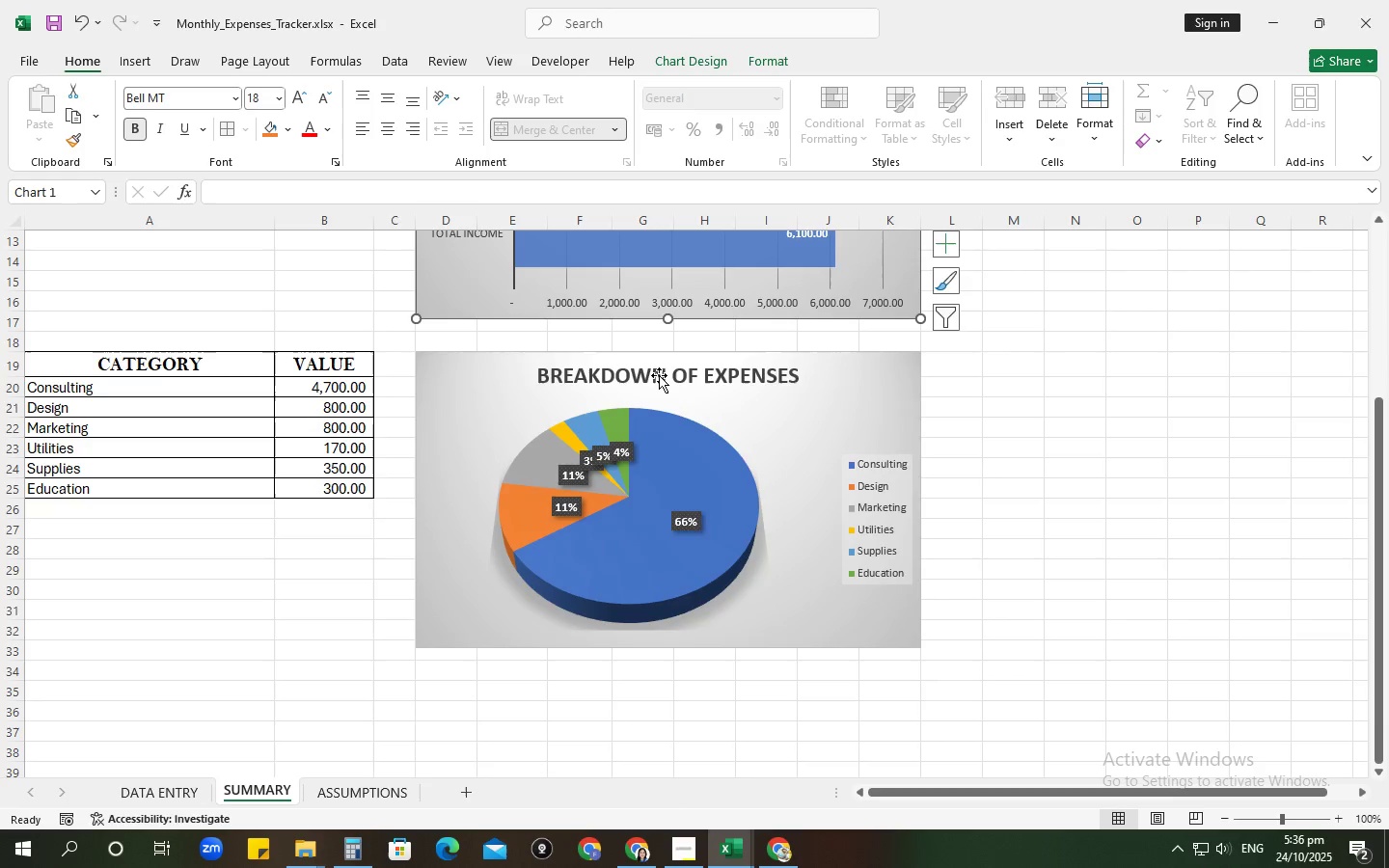 
left_click([659, 370])
 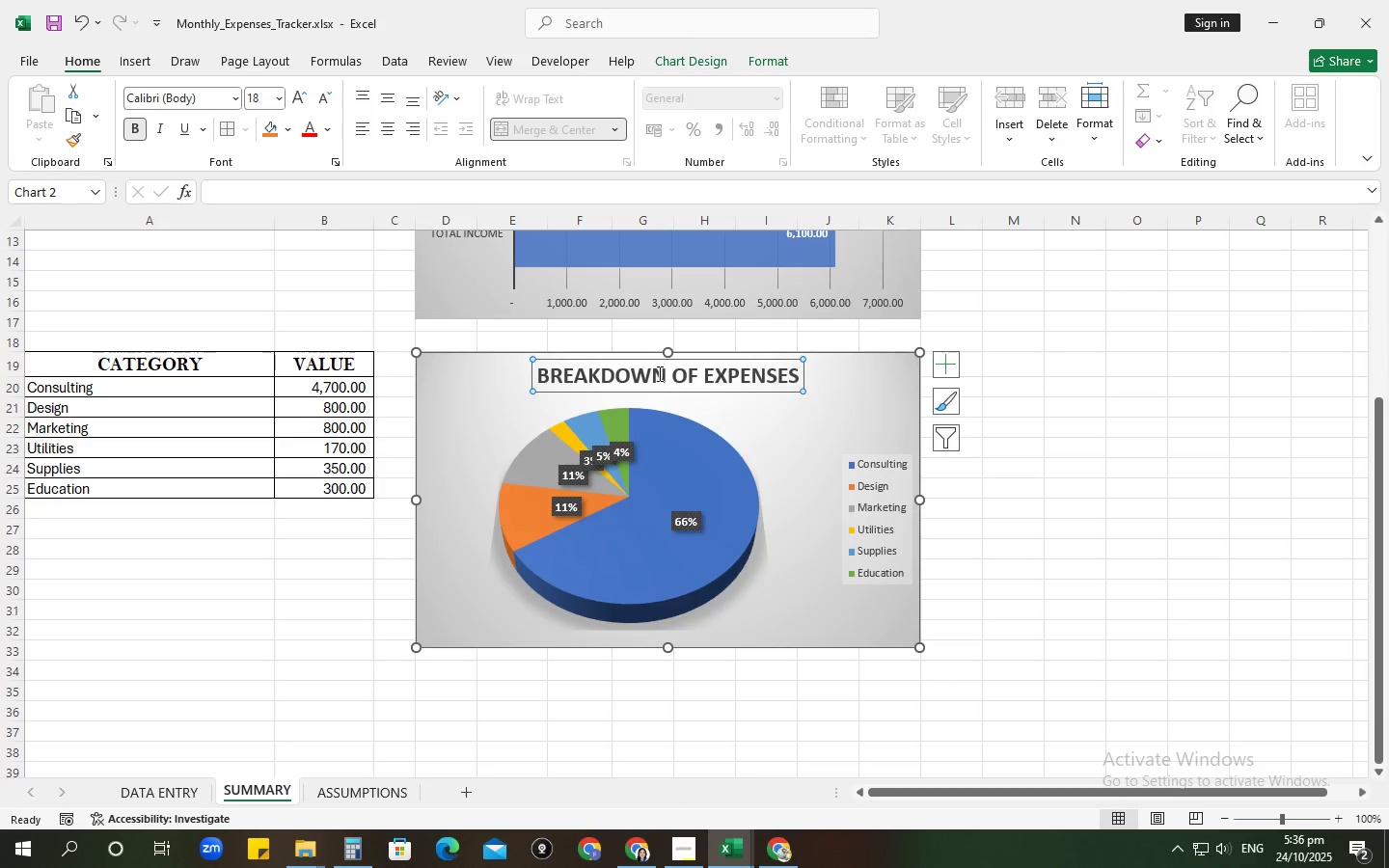 
scroll: coordinate [606, 482], scroll_direction: up, amount: 5.0
 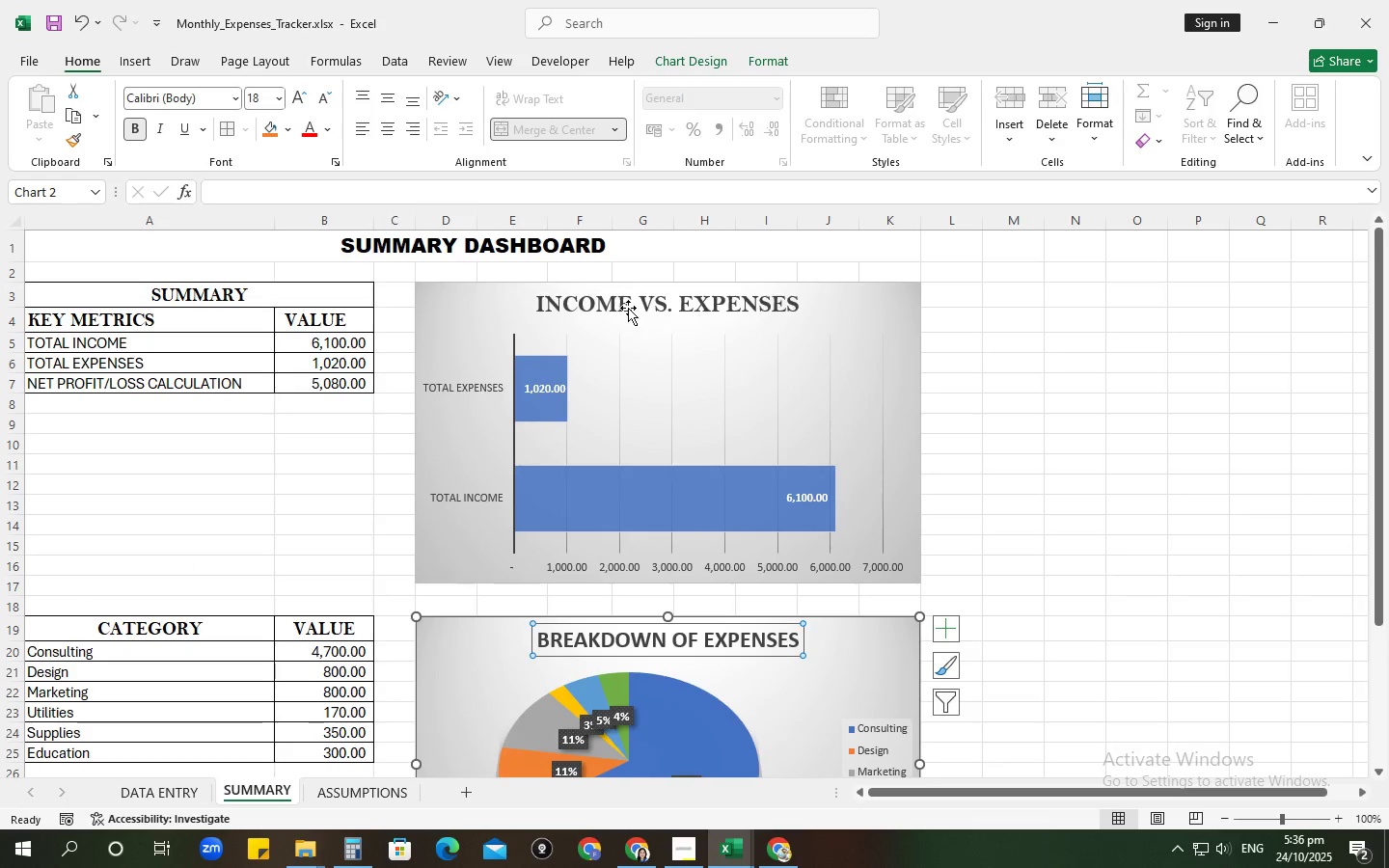 
left_click([626, 301])
 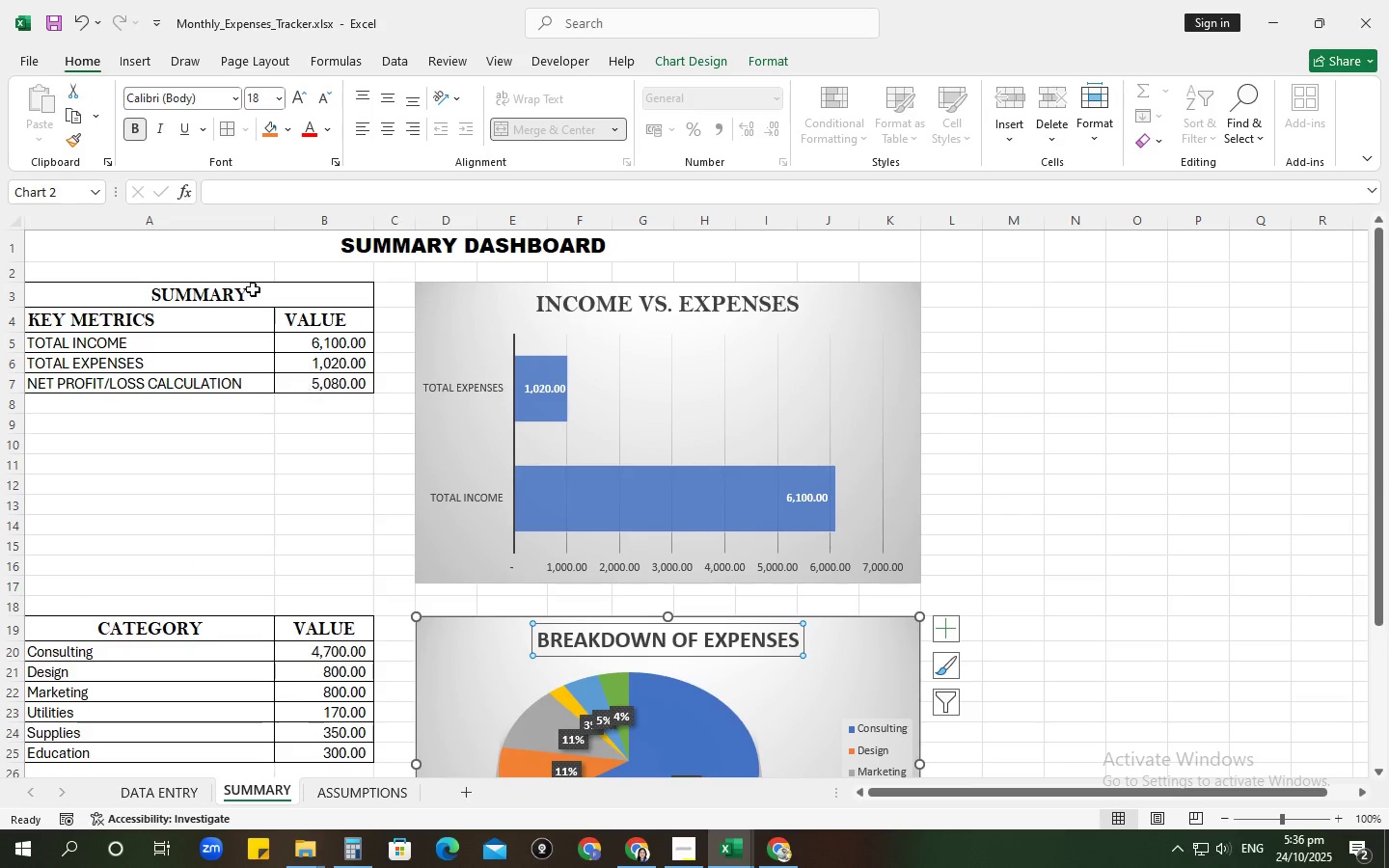 
left_click([236, 94])
 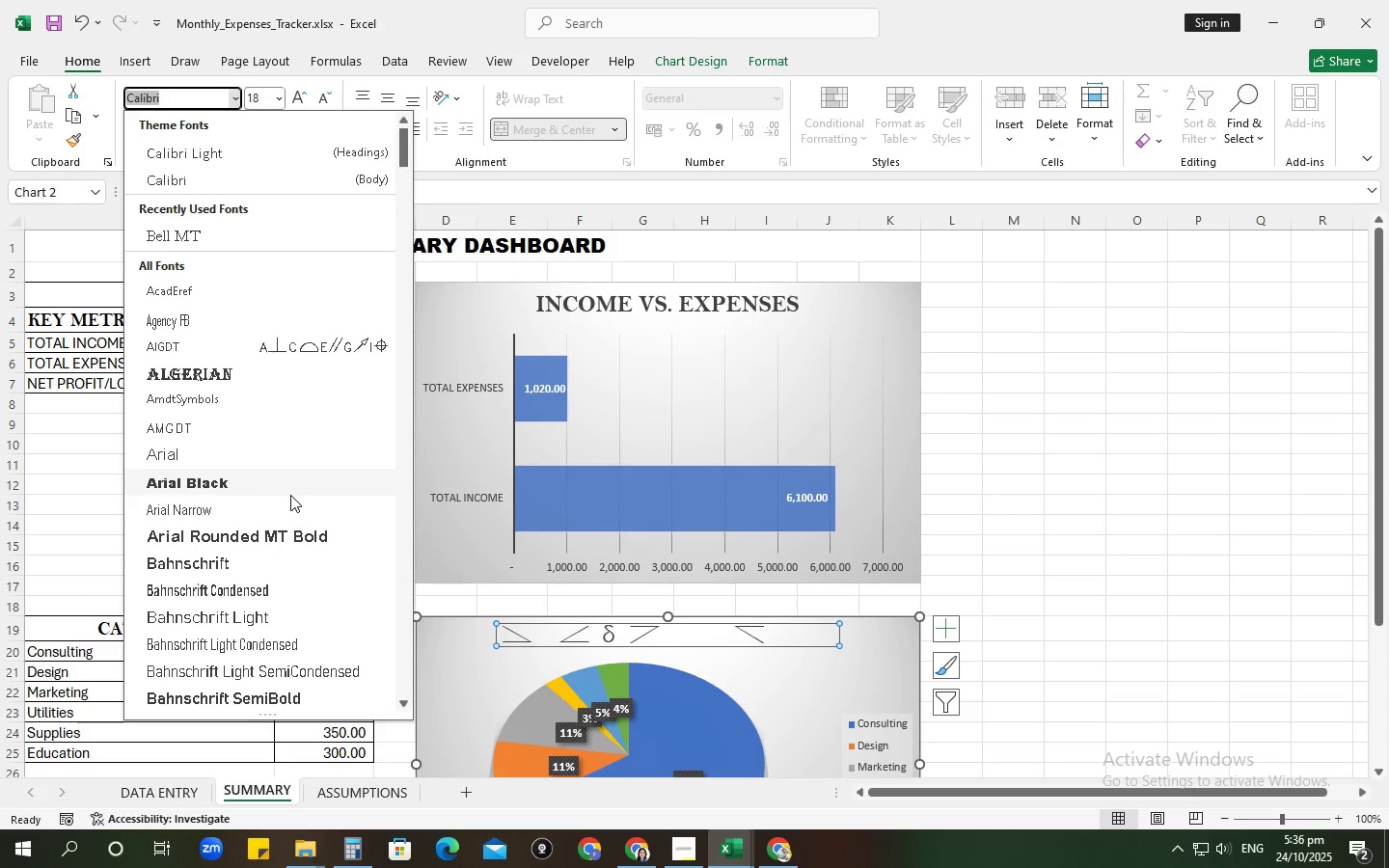 
scroll: coordinate [290, 495], scroll_direction: down, amount: 6.0
 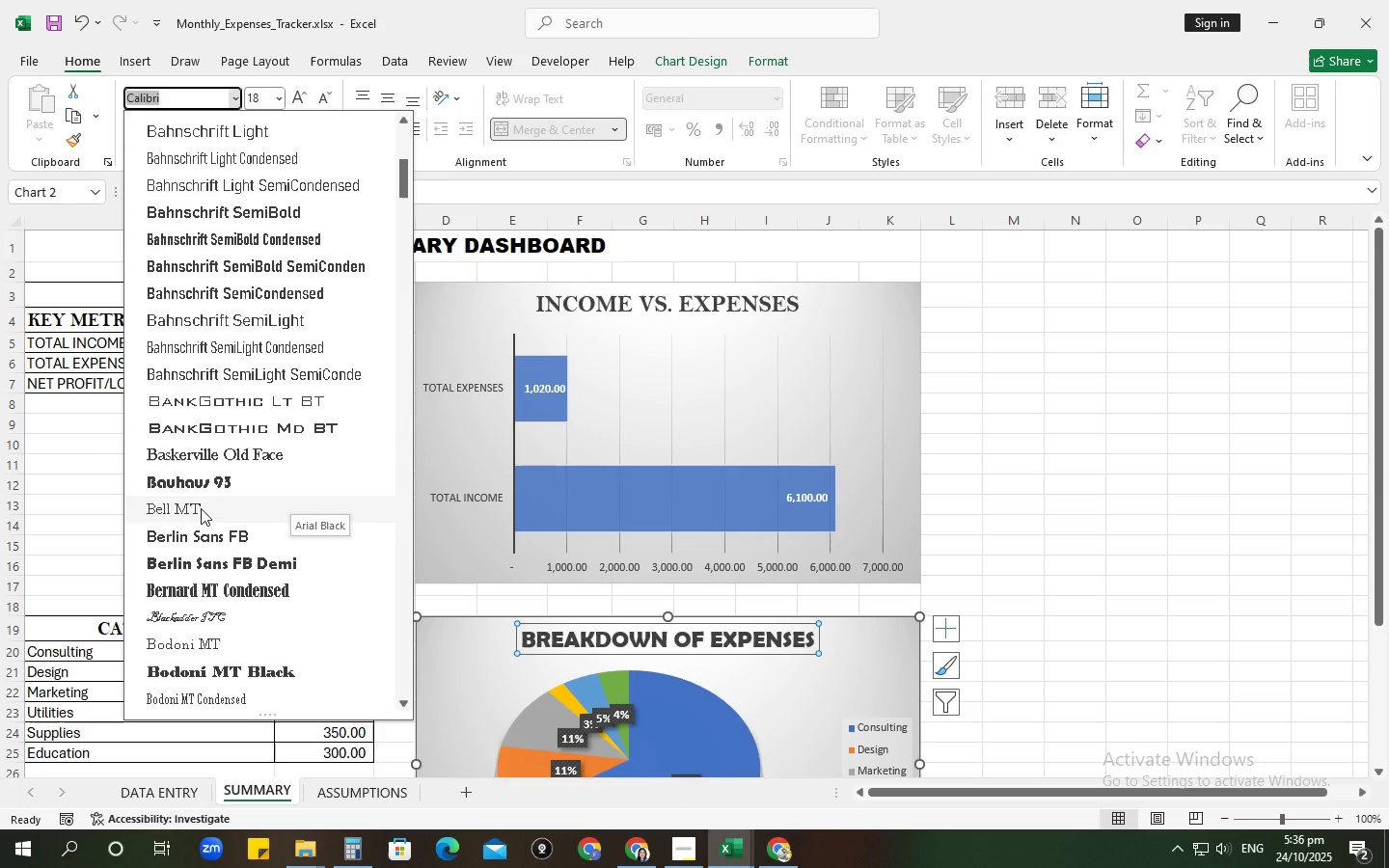 
left_click([199, 501])
 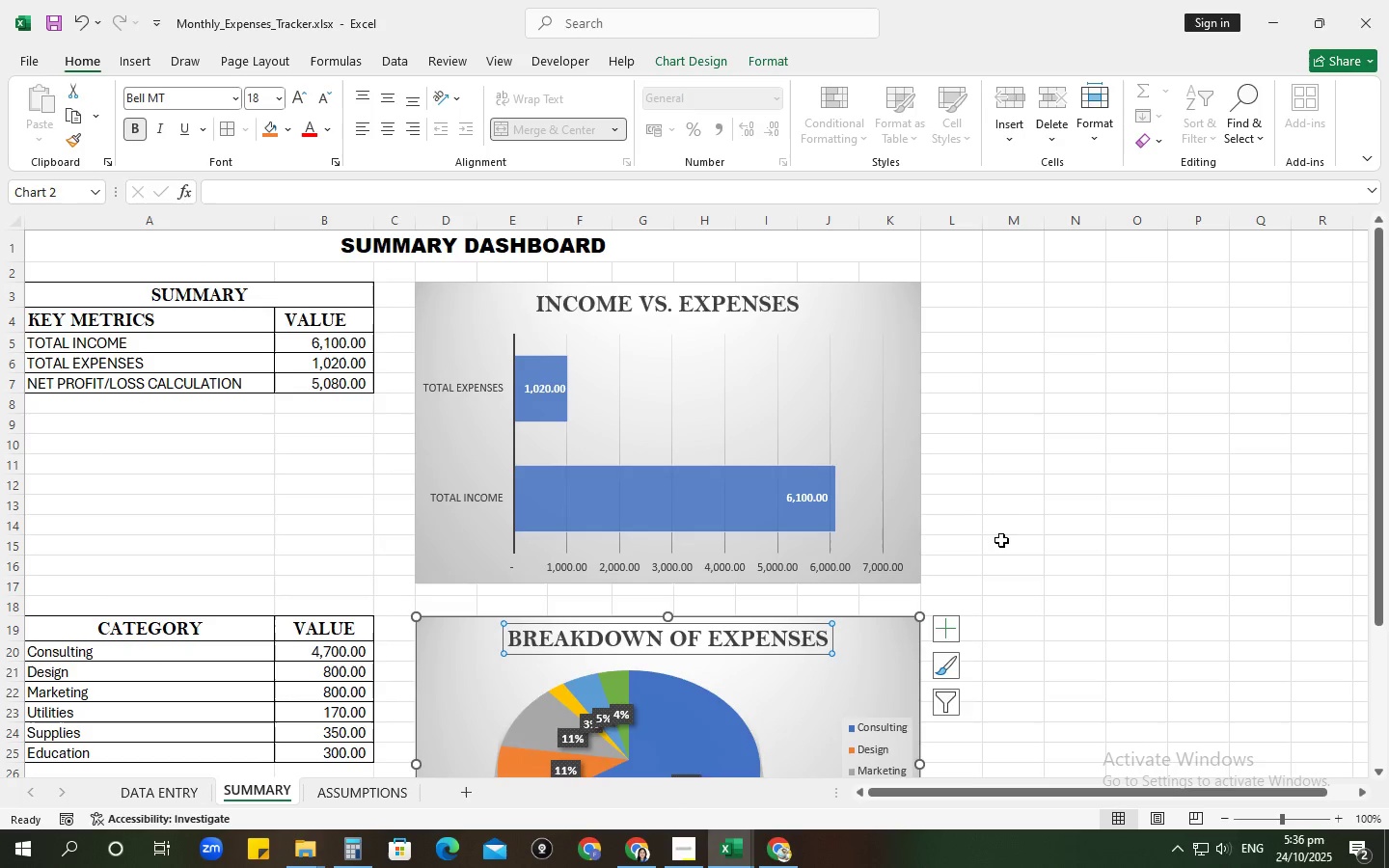 
left_click([1005, 525])
 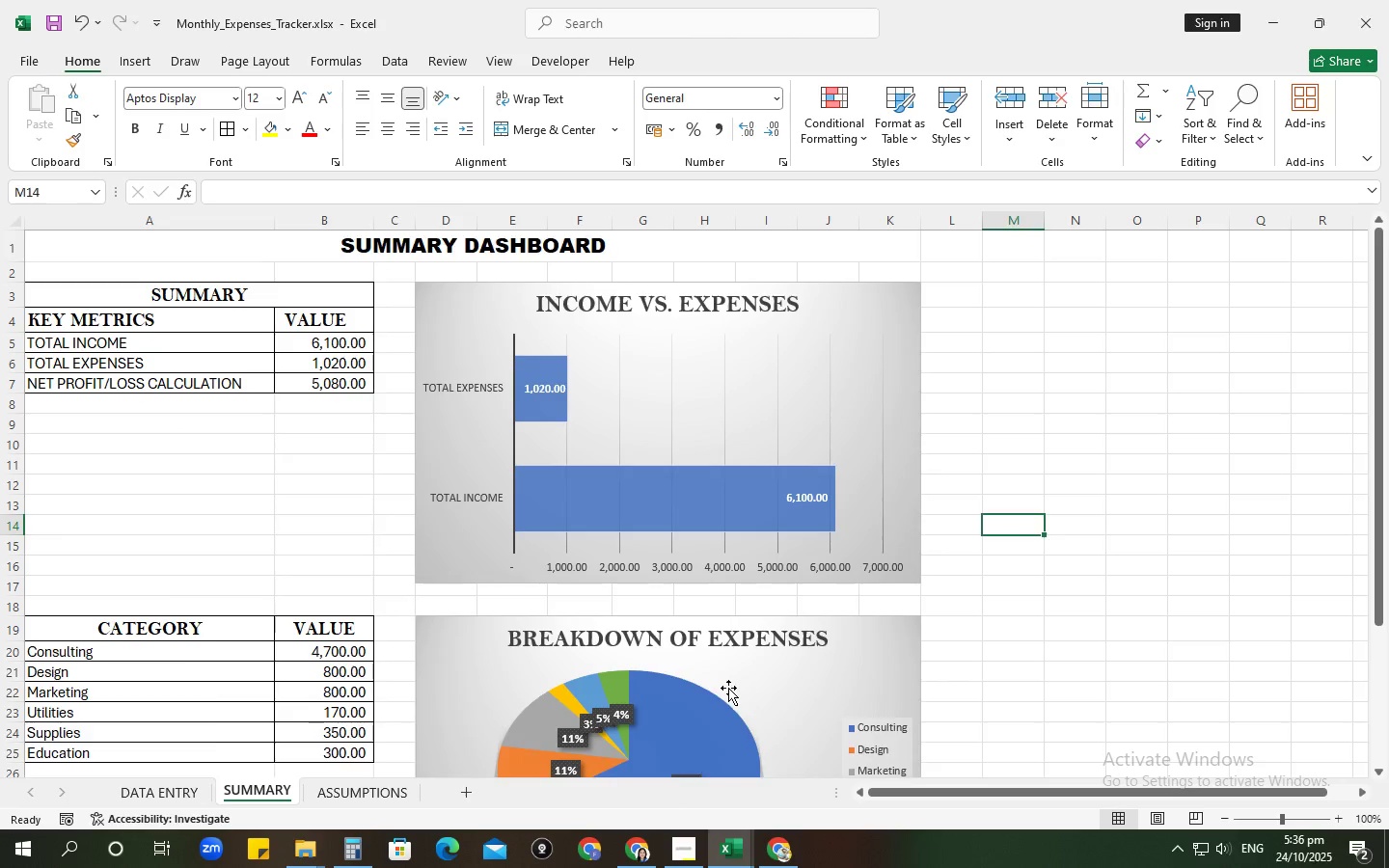 
scroll: coordinate [728, 688], scroll_direction: down, amount: 3.0
 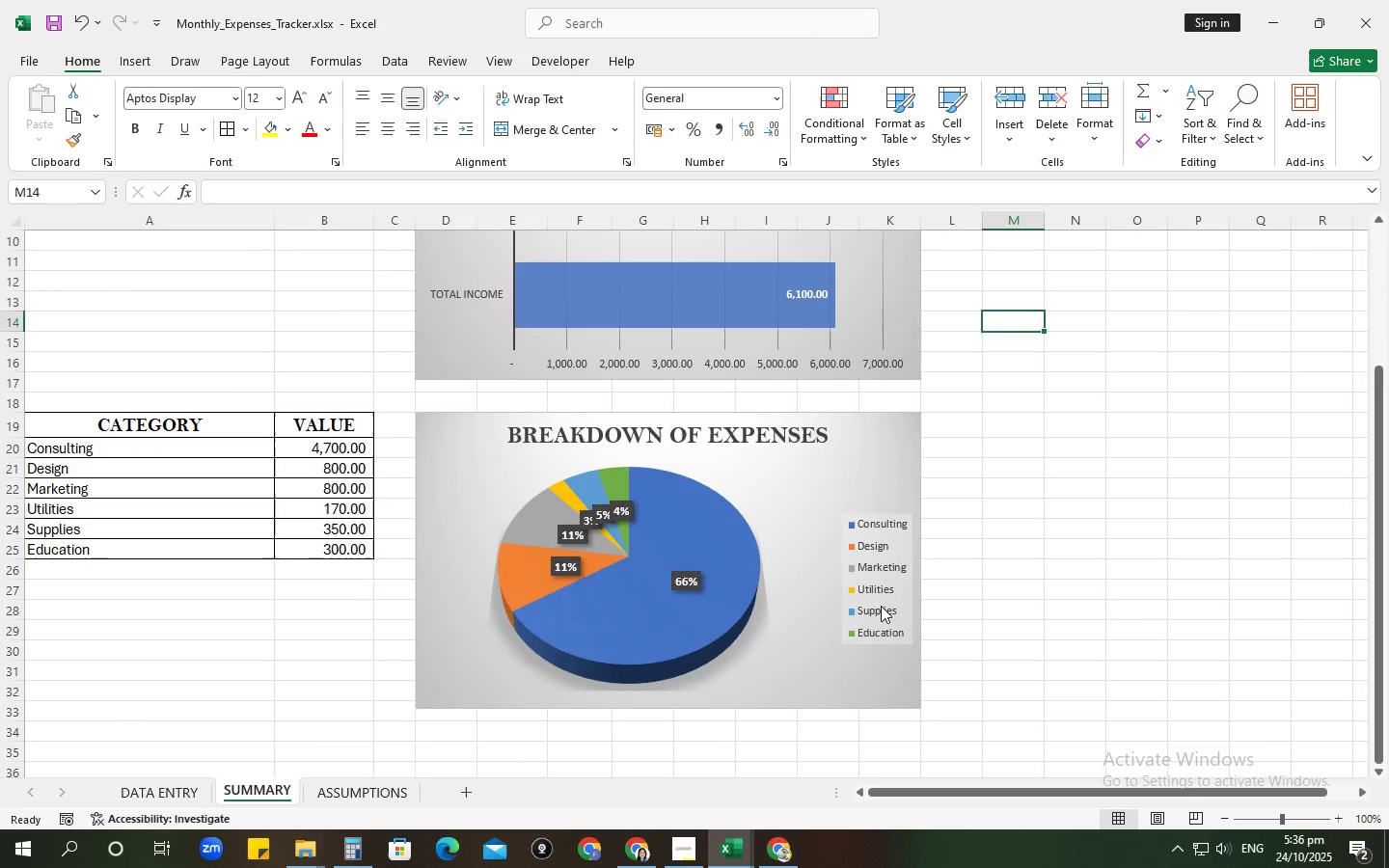 
left_click([881, 606])
 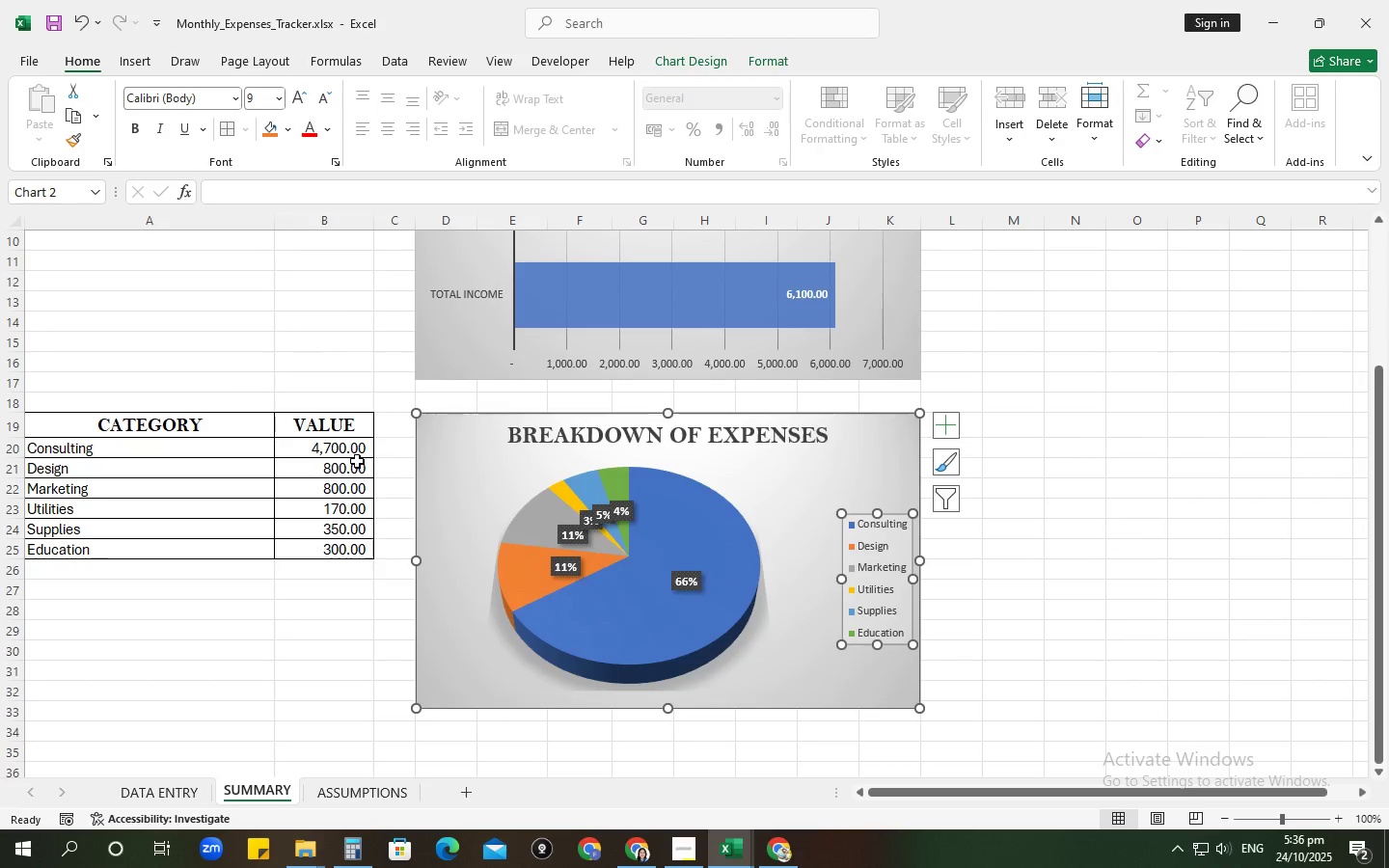 
scroll: coordinate [499, 574], scroll_direction: up, amount: 4.0
 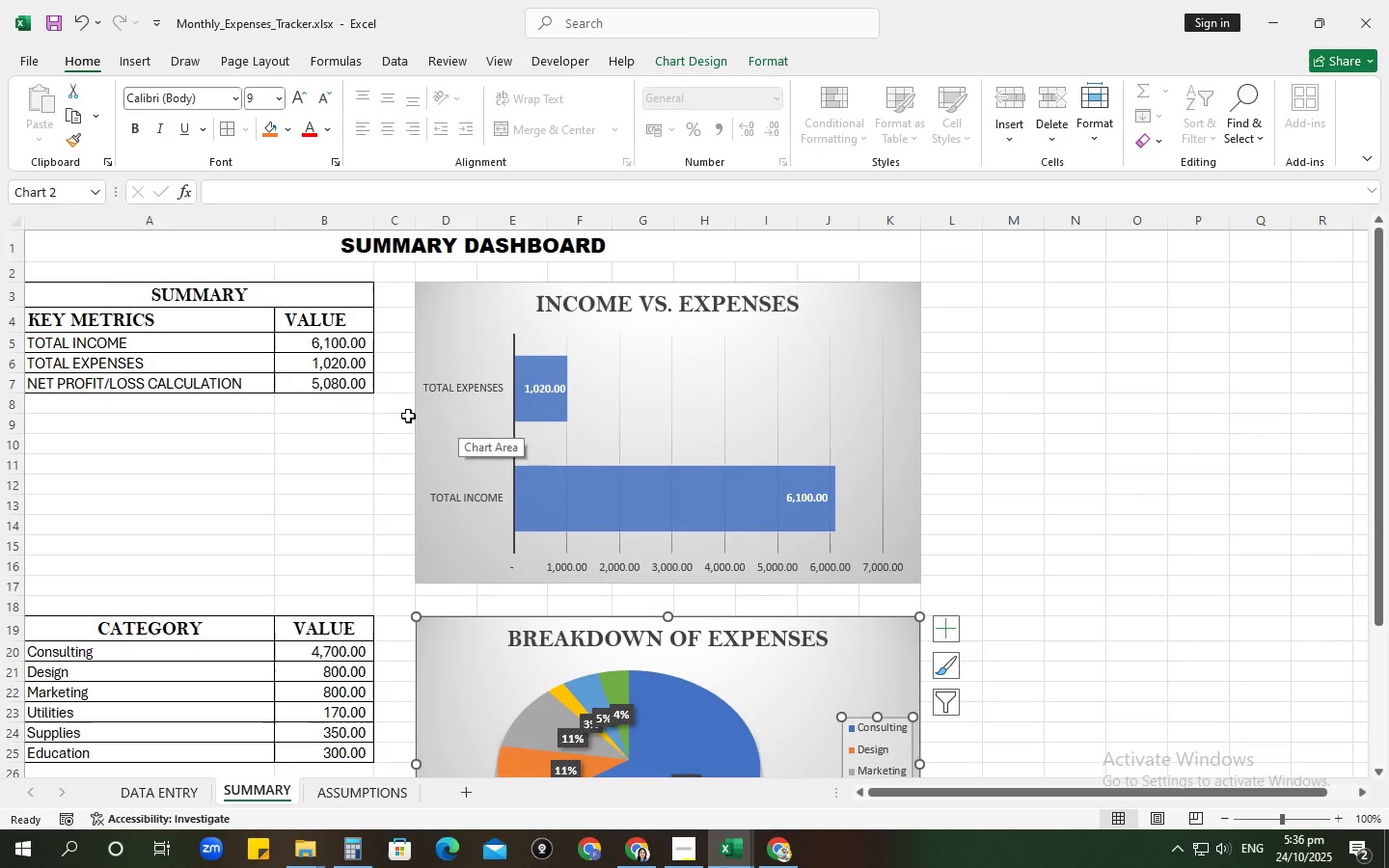 
left_click([268, 428])
 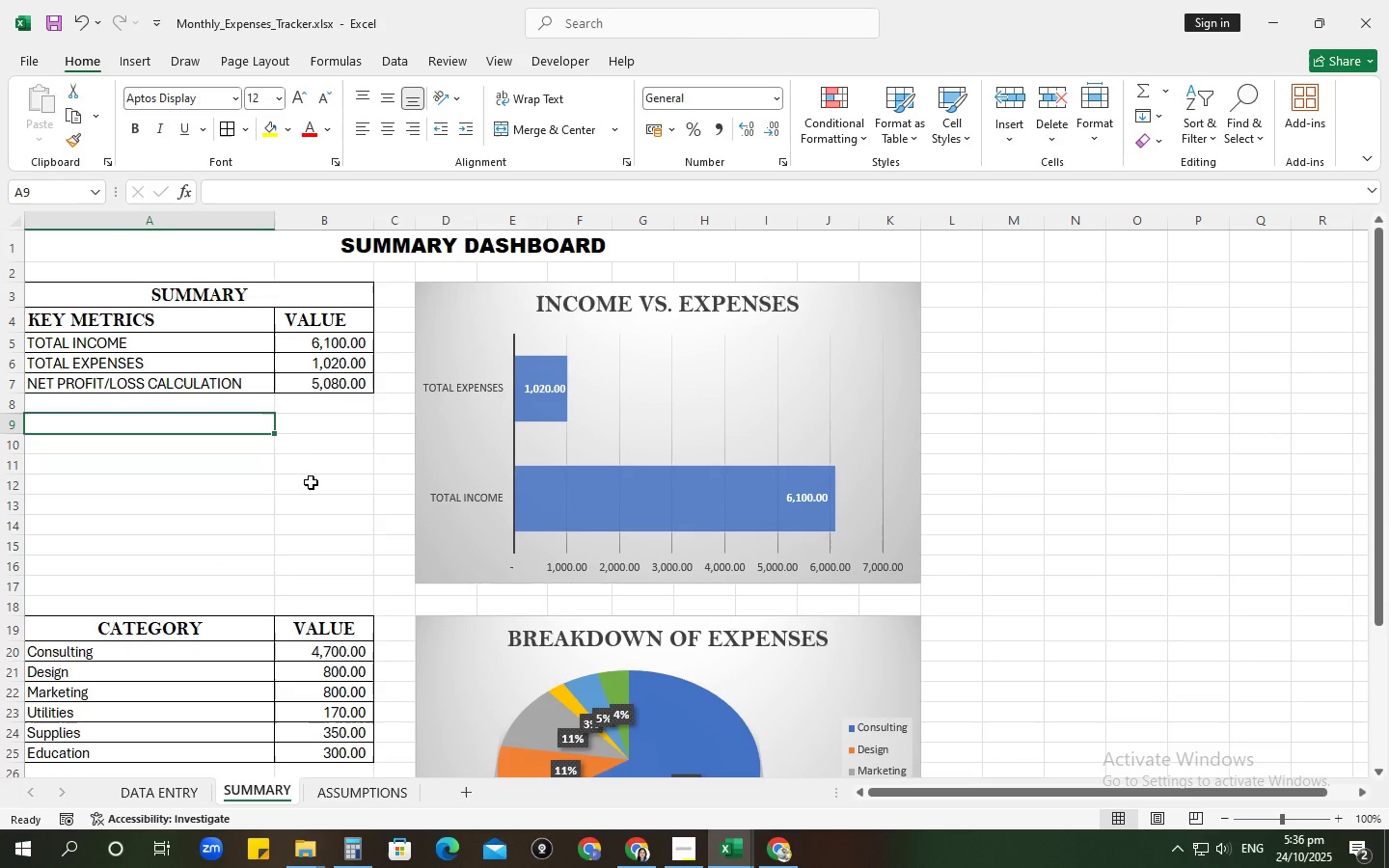 
scroll: coordinate [313, 484], scroll_direction: down, amount: 2.0
 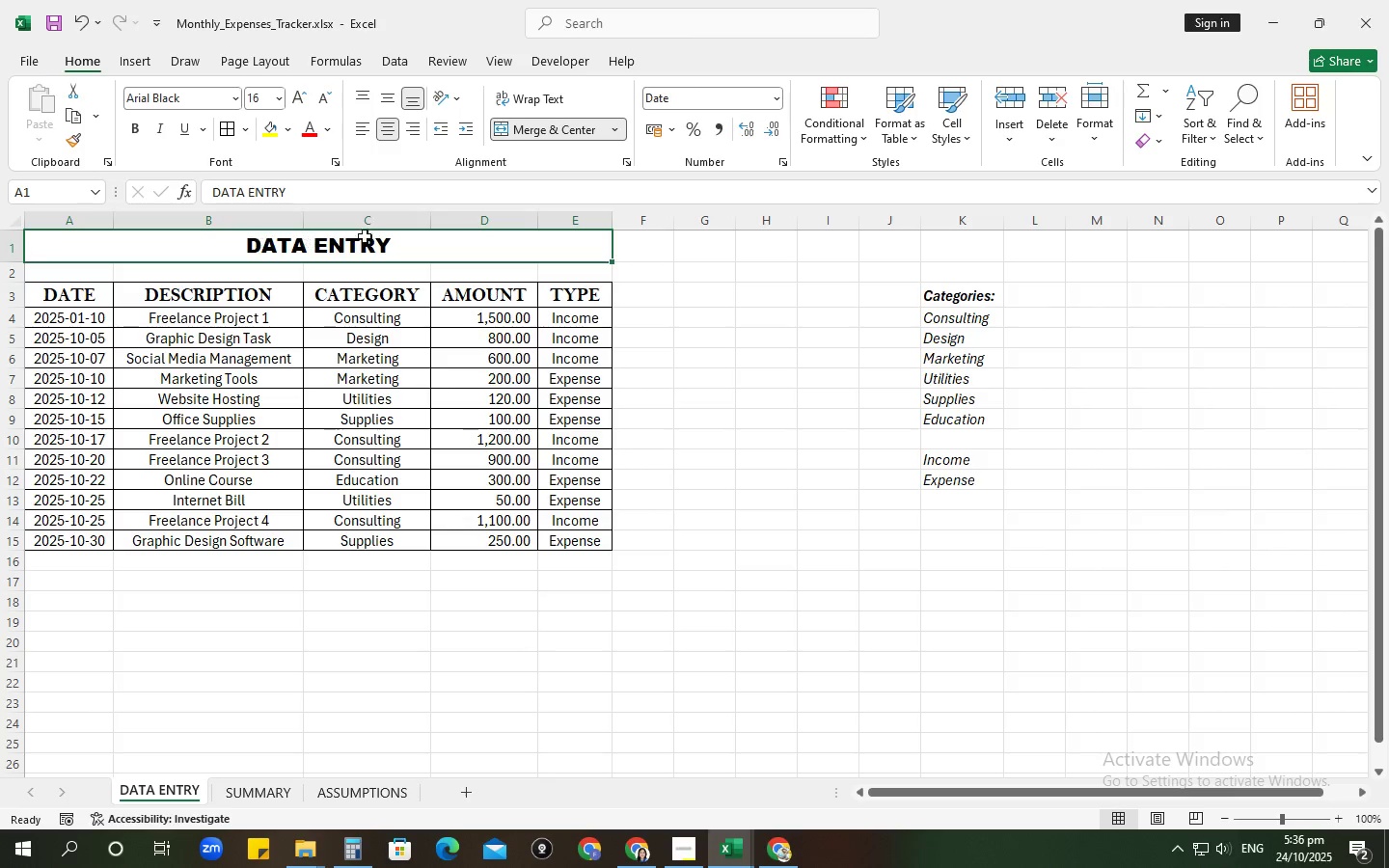 
wait(8.4)
 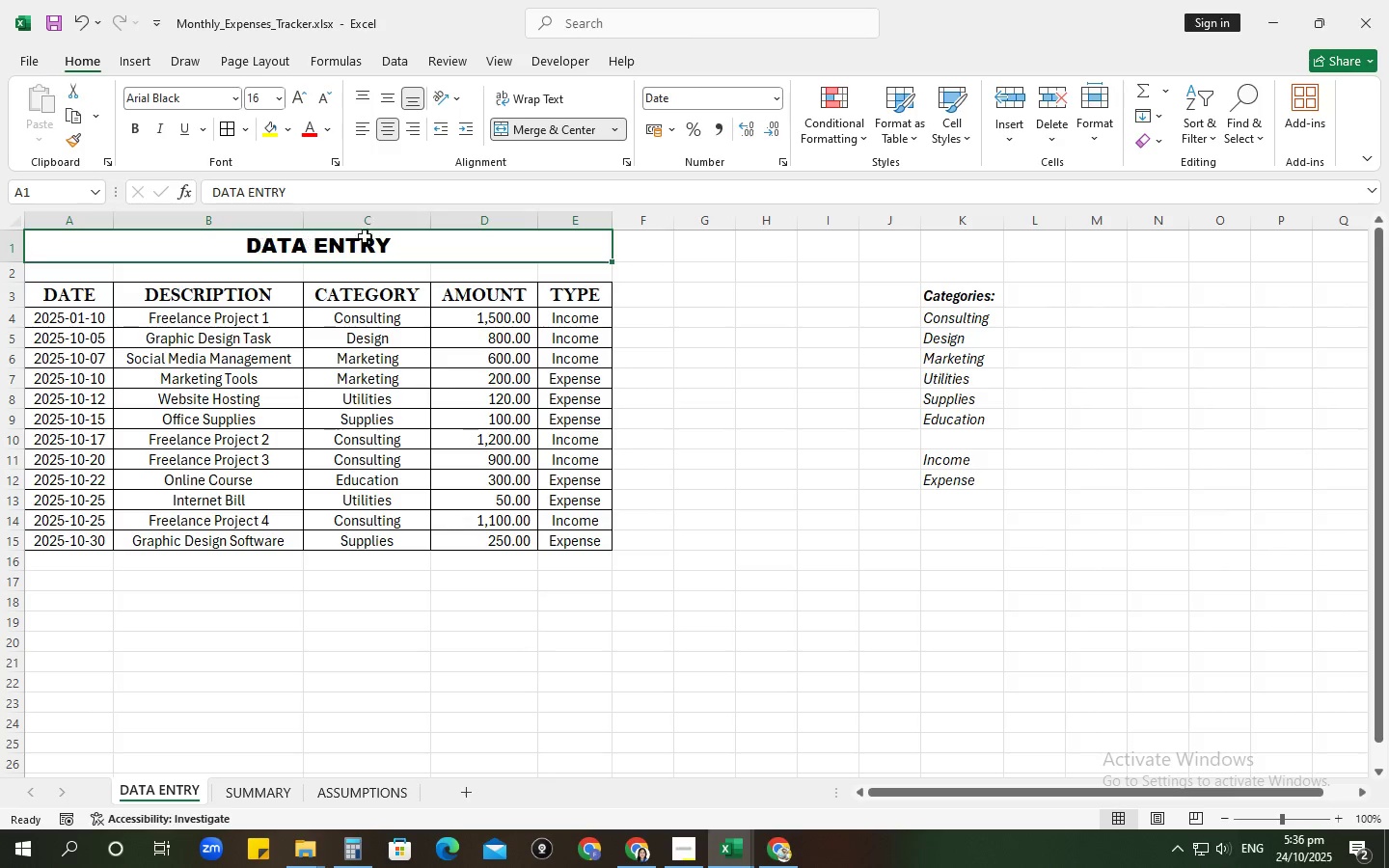 
left_click([620, 227])
 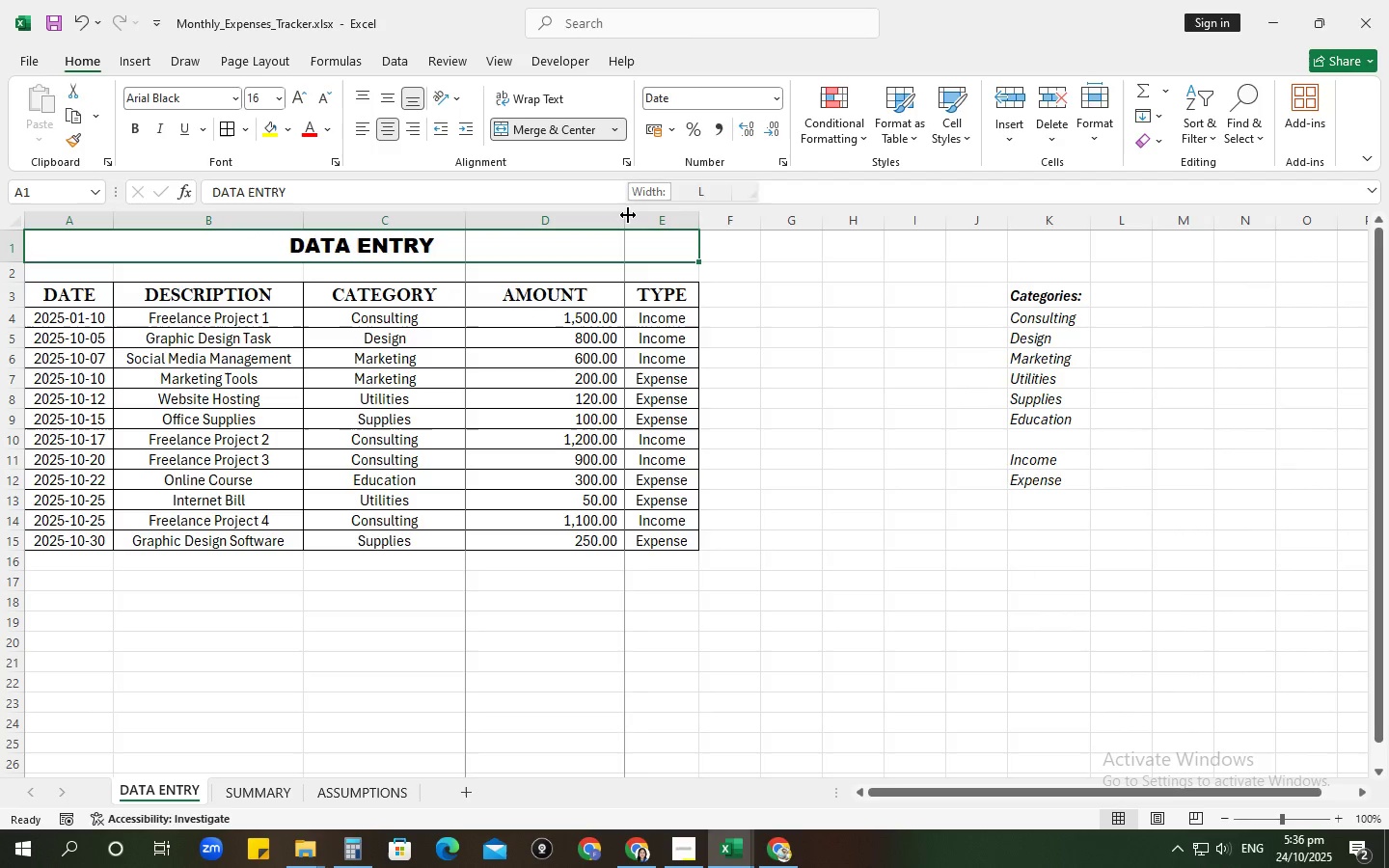 
double_click([628, 215])
 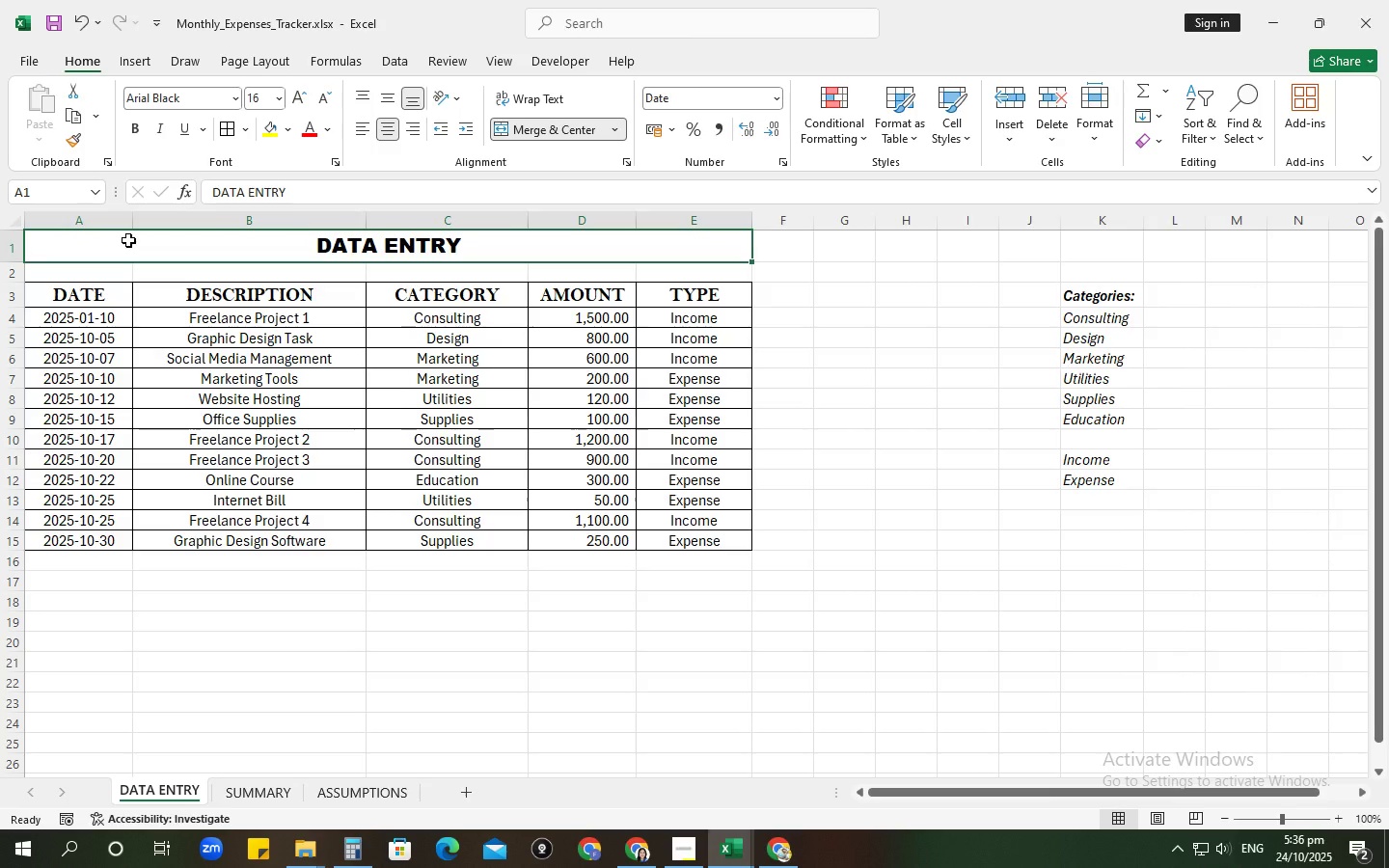 
wait(12.27)
 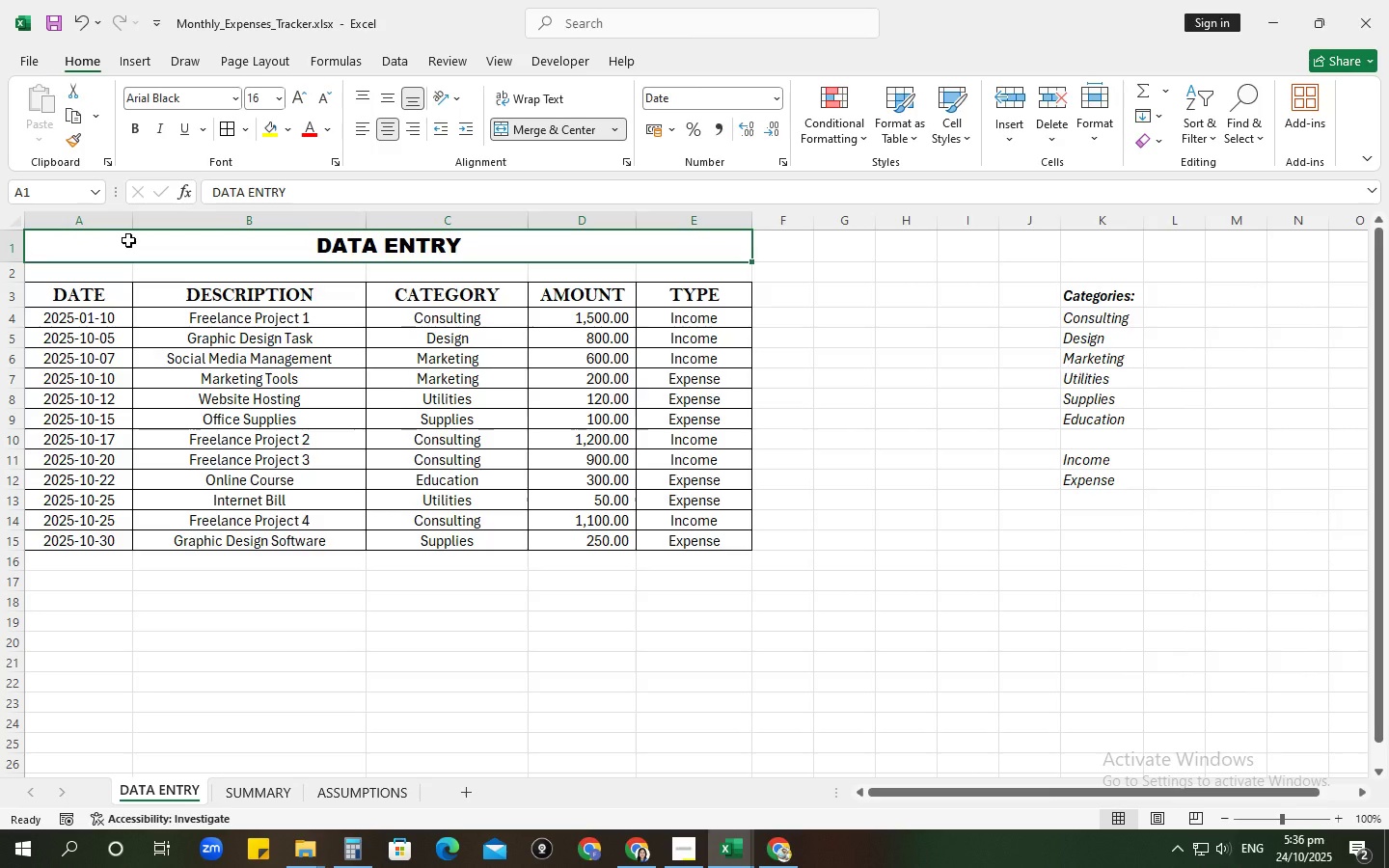 
double_click([243, 132])
 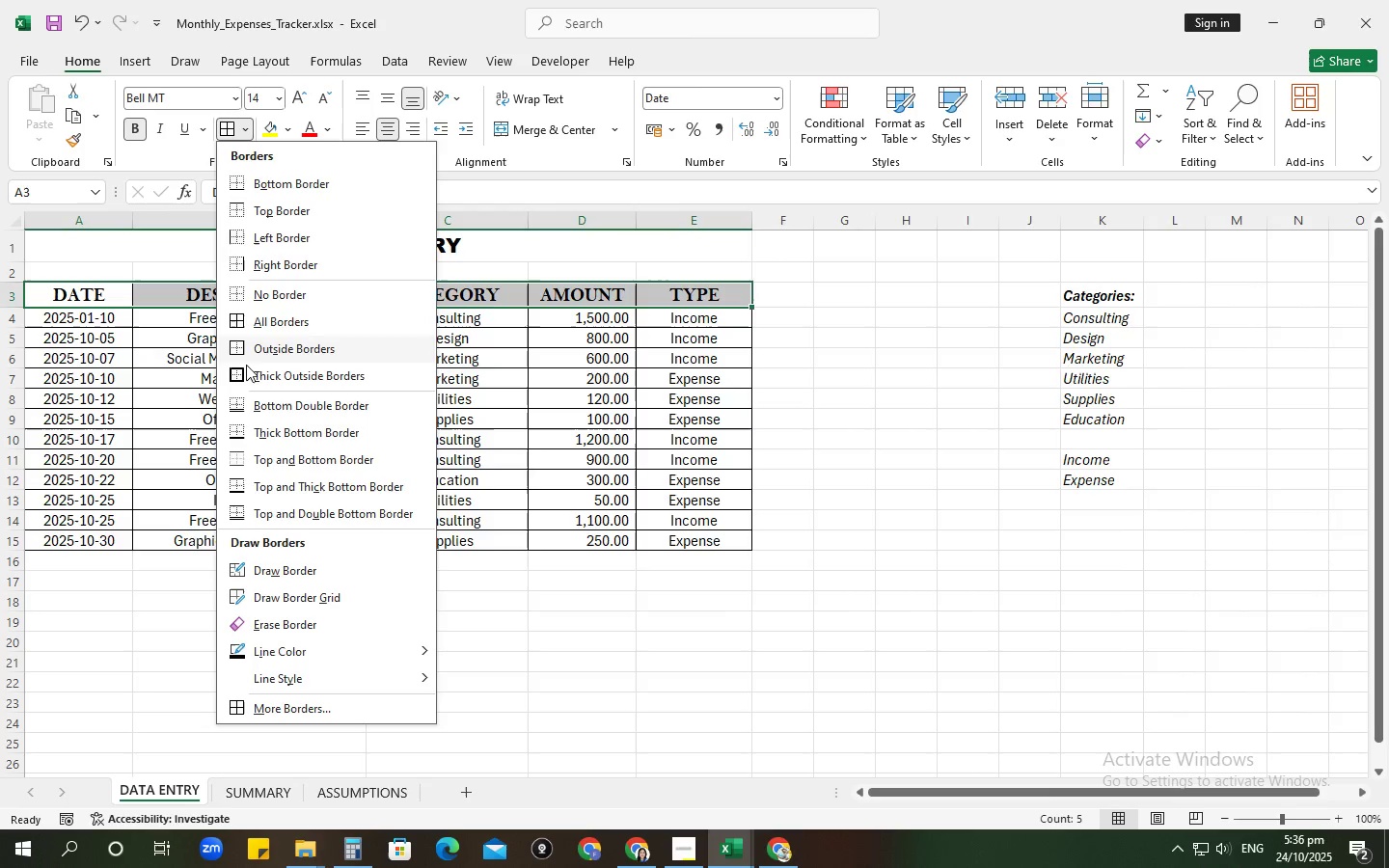 
left_click([247, 369])
 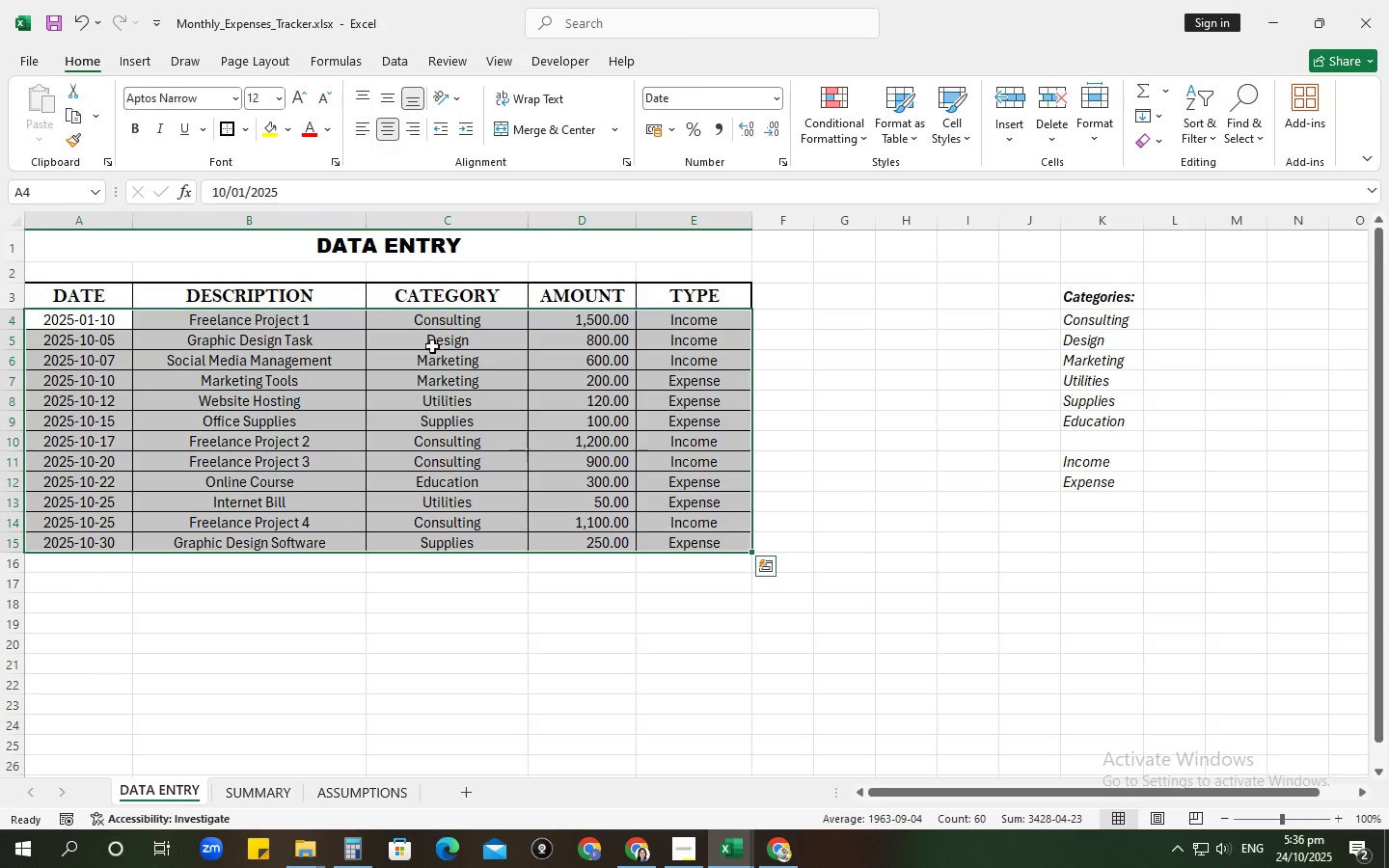 
left_click([231, 136])
 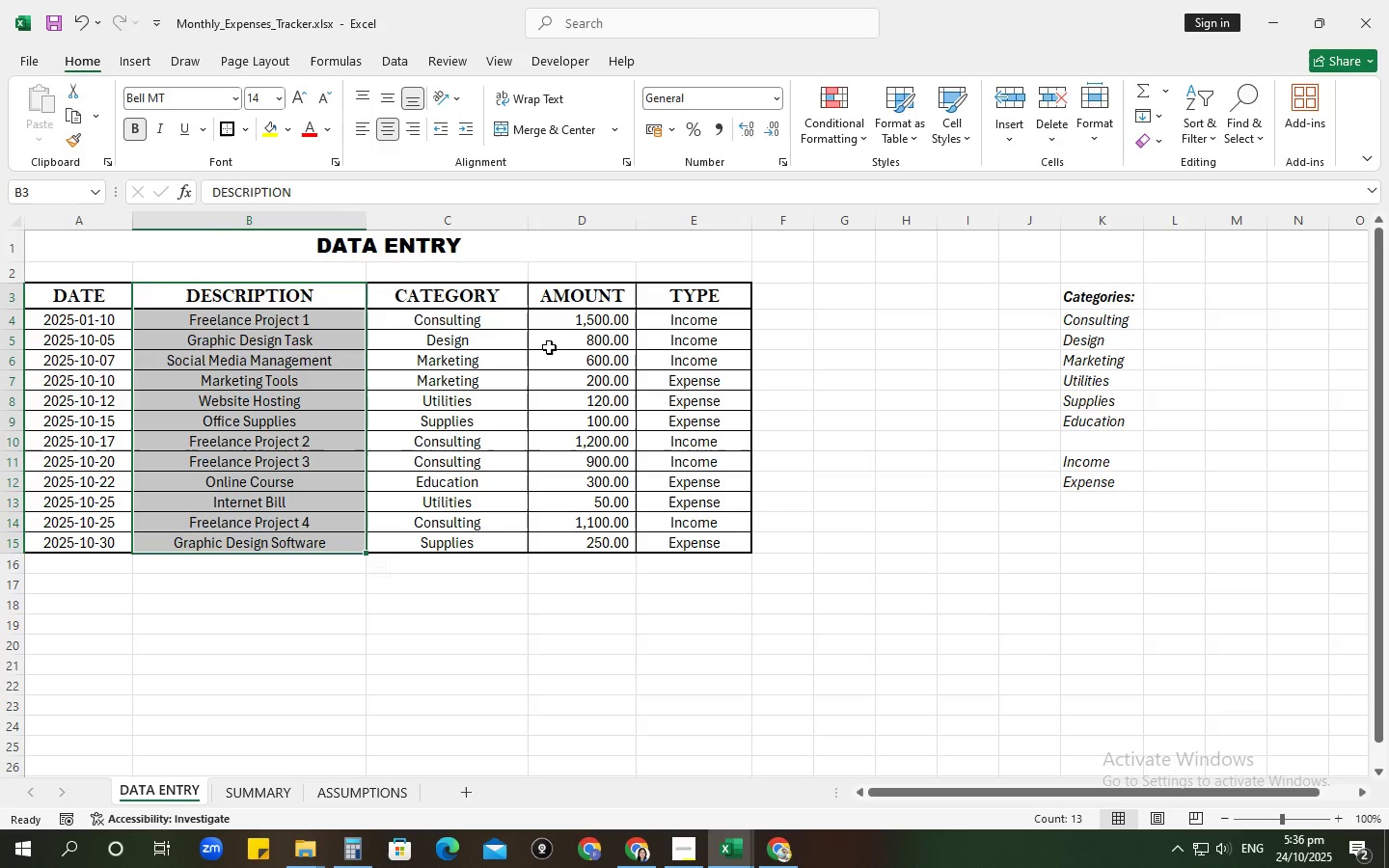 
wait(11.95)
 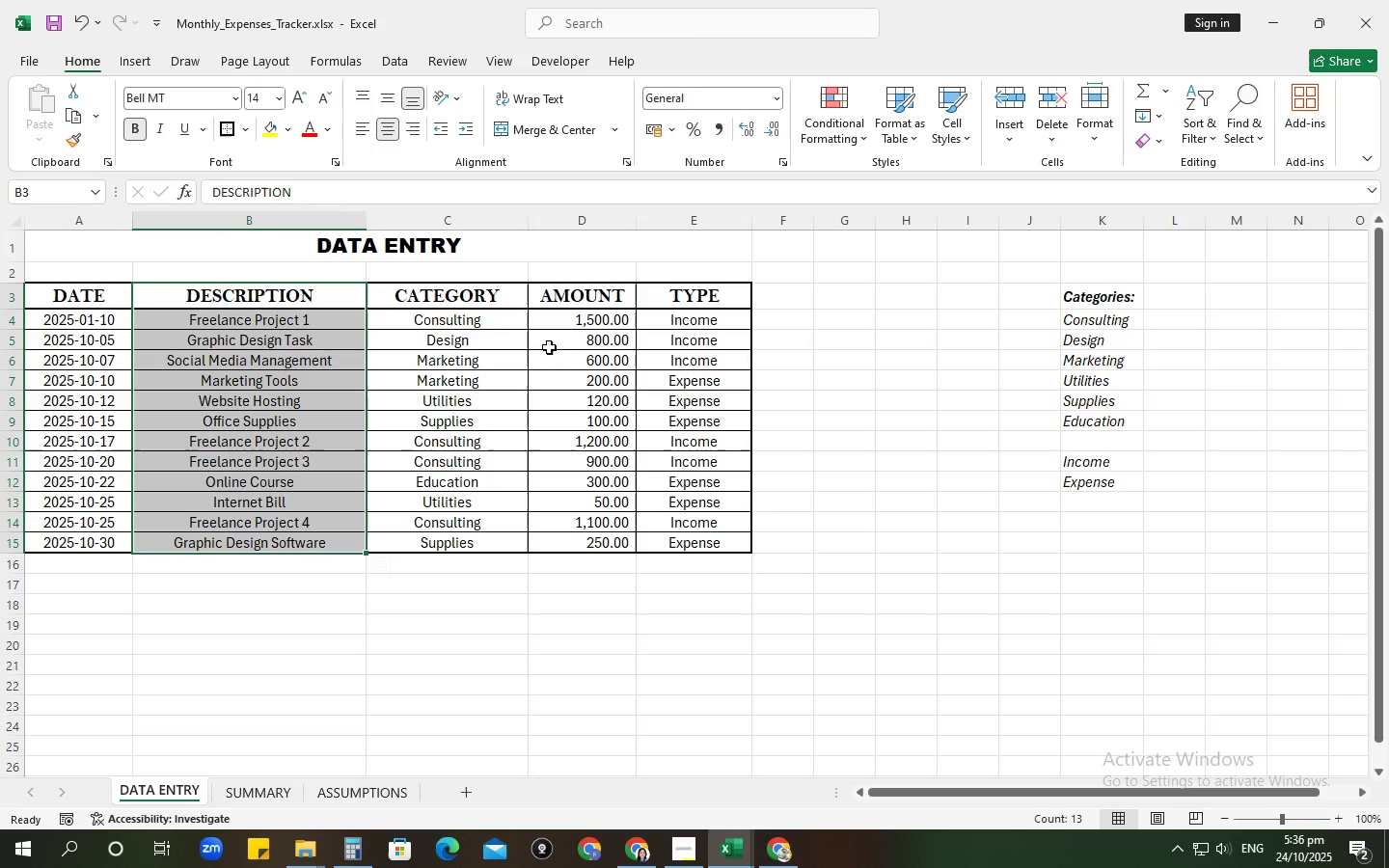 
left_click([225, 128])
 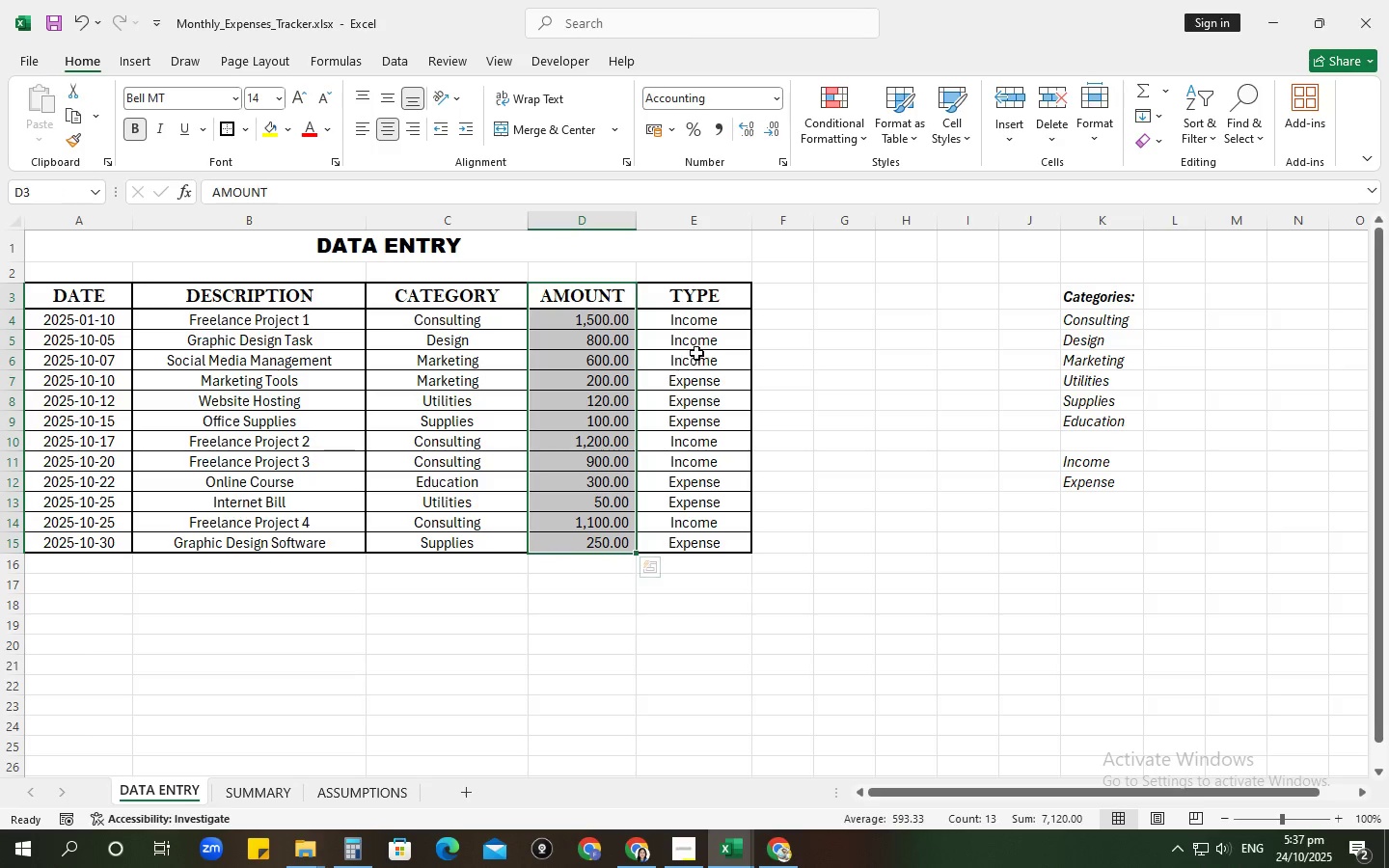 
mouse_move([683, 309])
 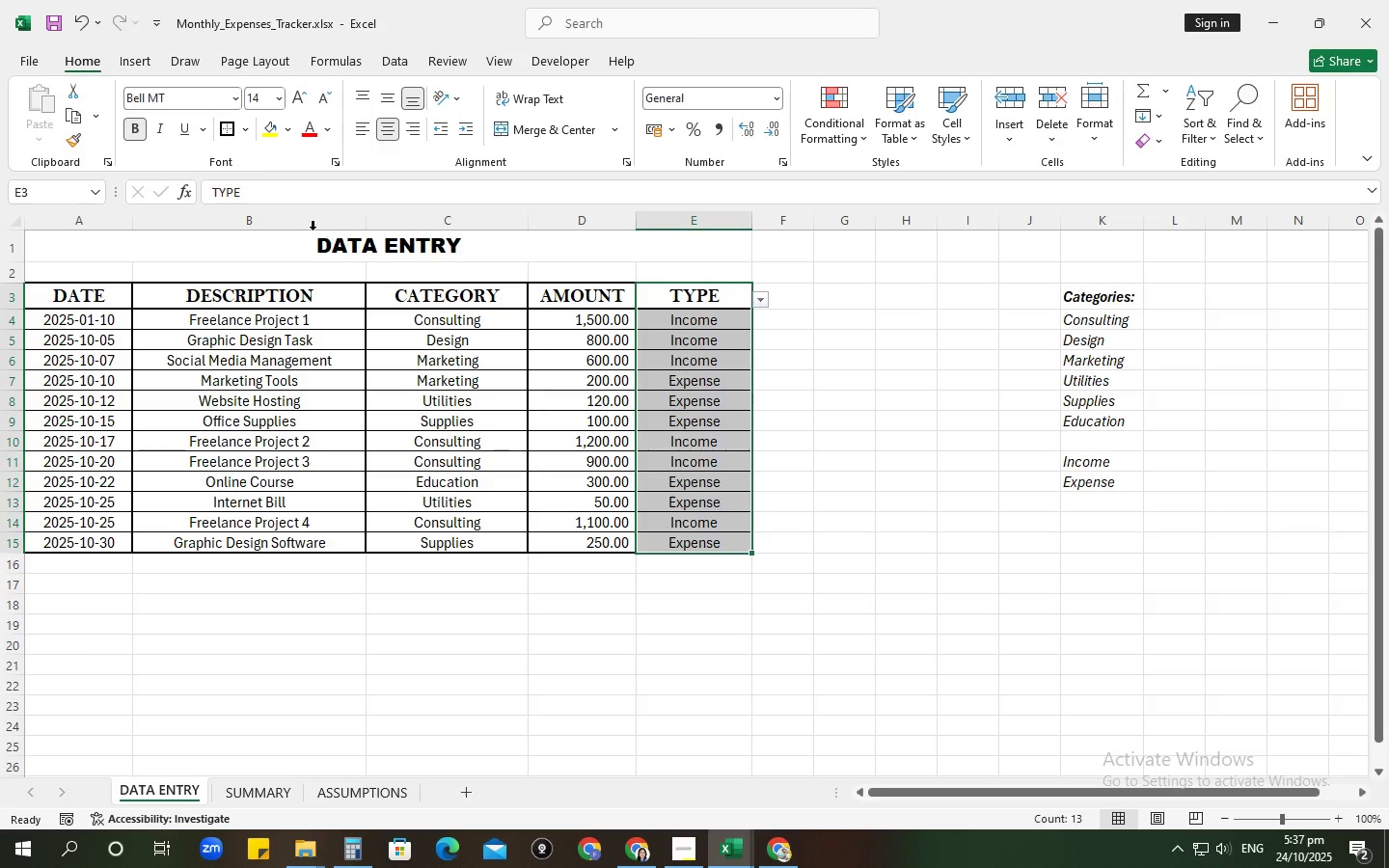 
left_click([226, 130])
 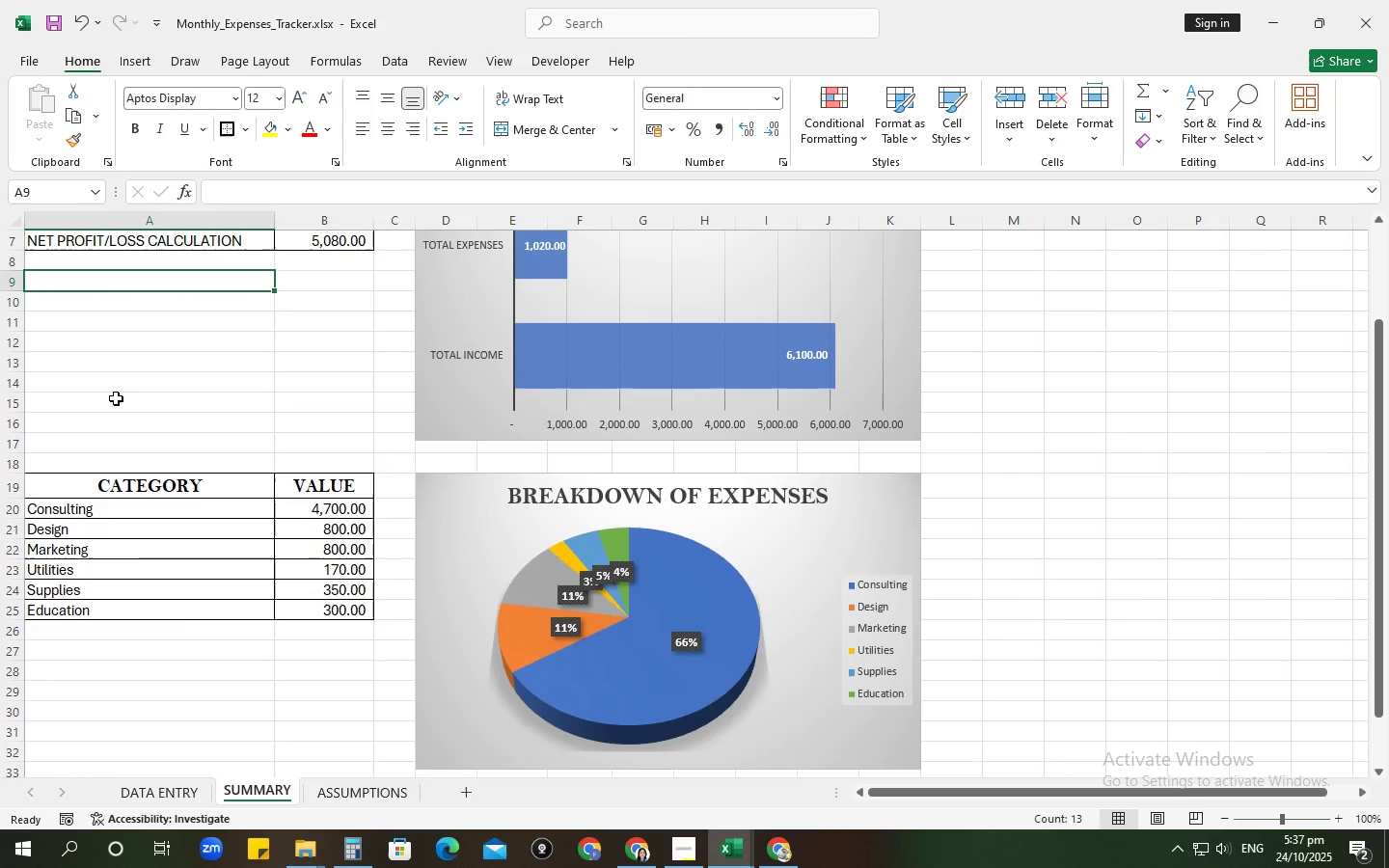 
scroll: coordinate [159, 399], scroll_direction: up, amount: 4.0
 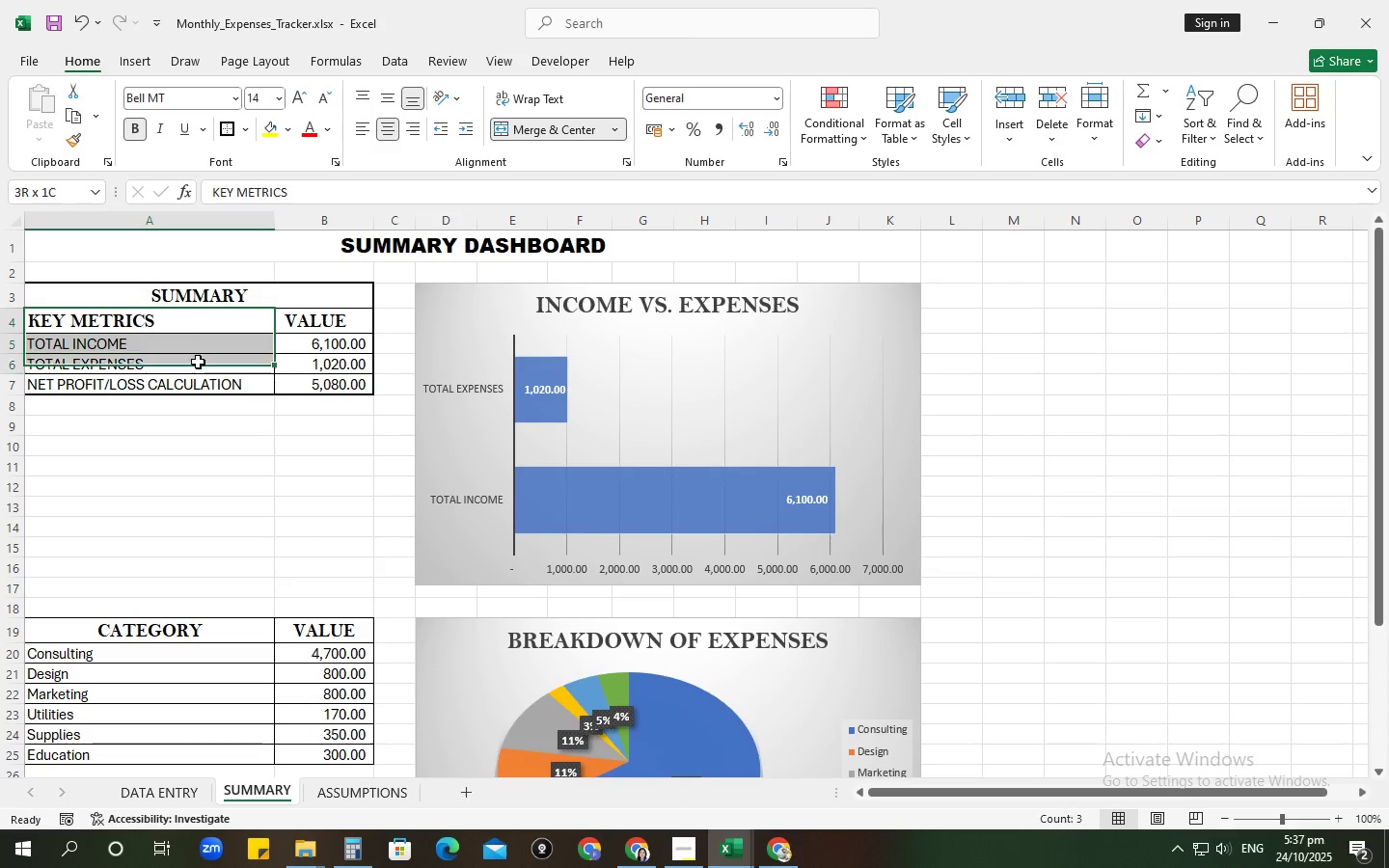 
left_click([227, 127])
 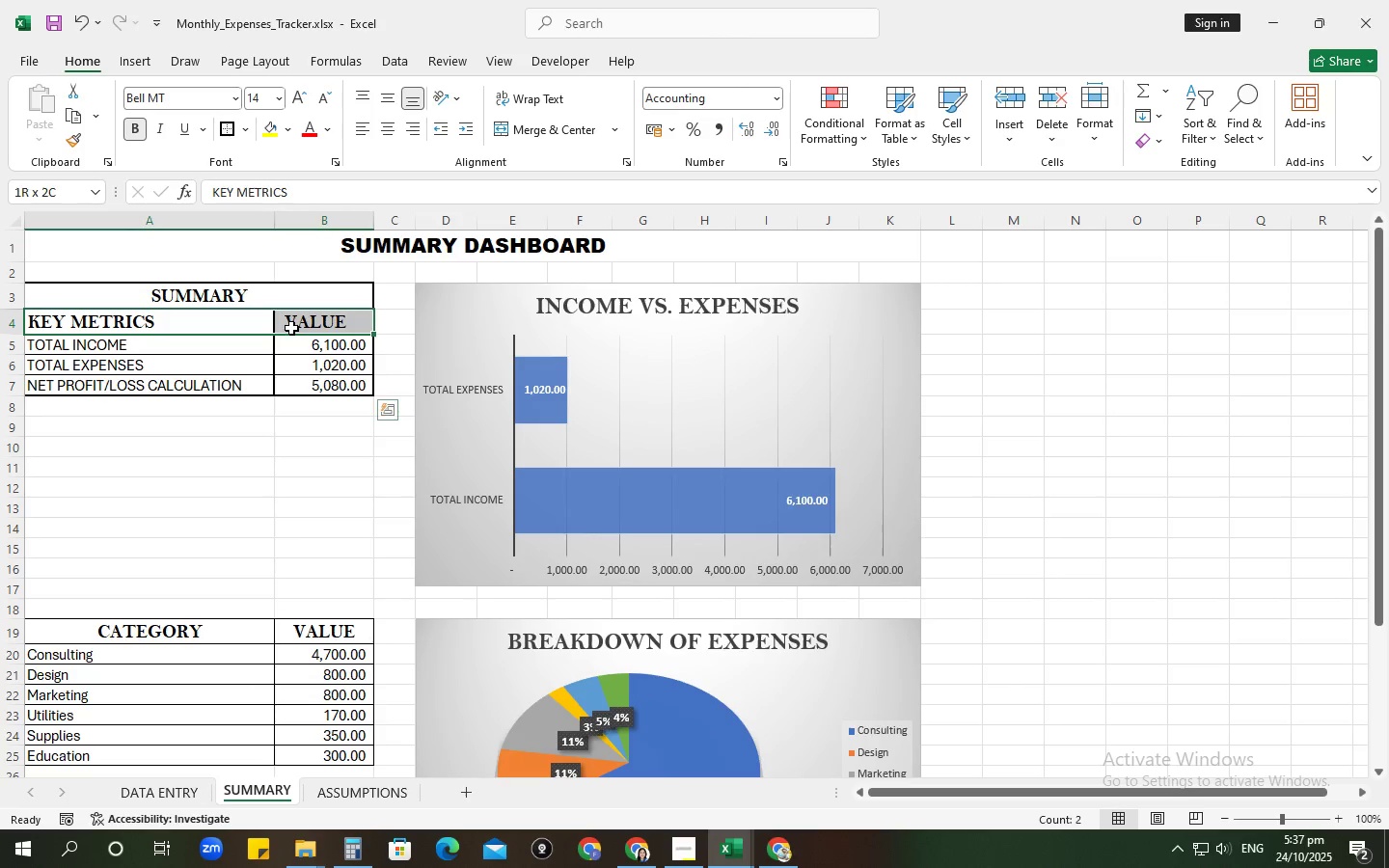 
scroll: coordinate [345, 406], scroll_direction: down, amount: 4.0
 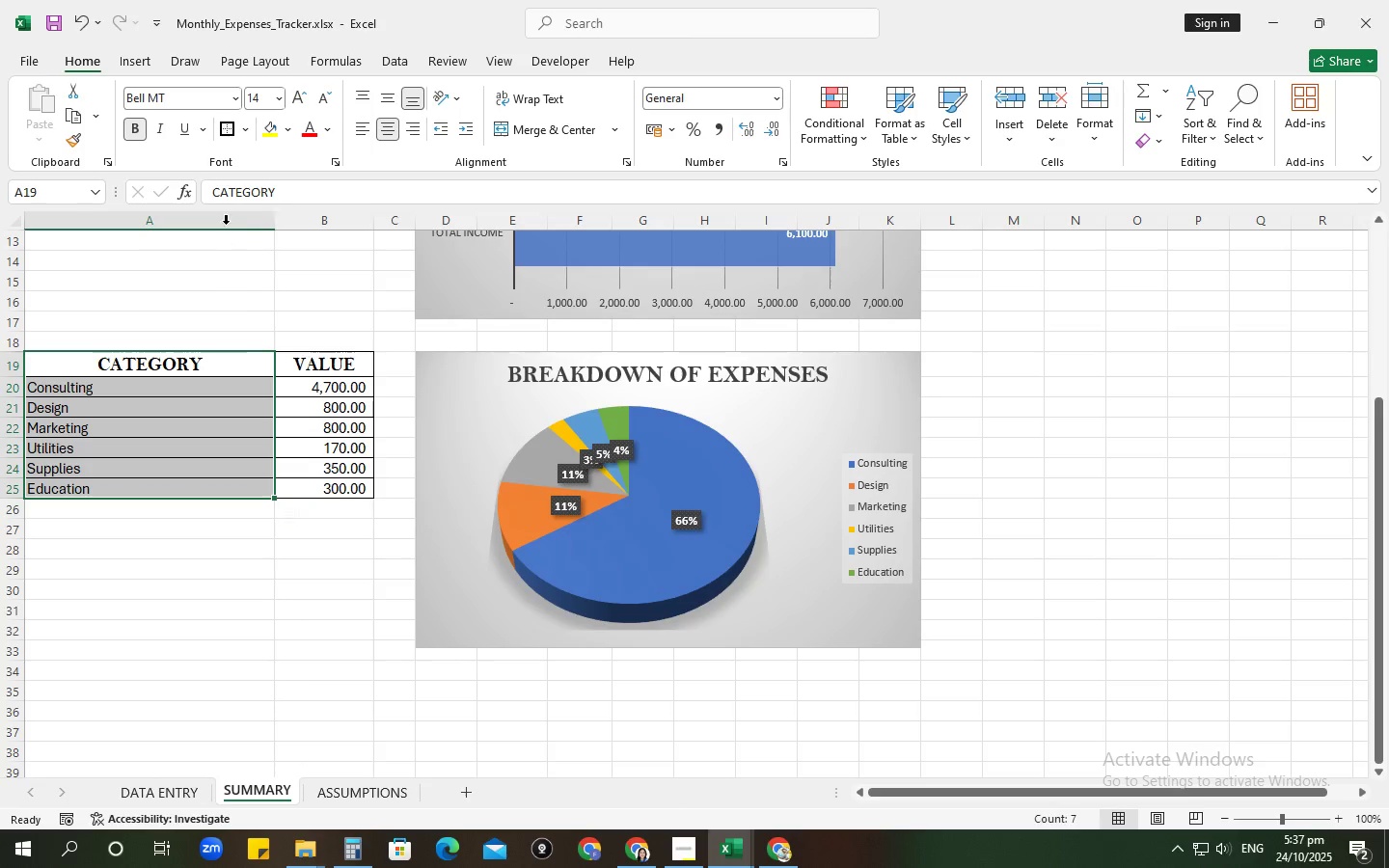 
left_click([229, 128])
 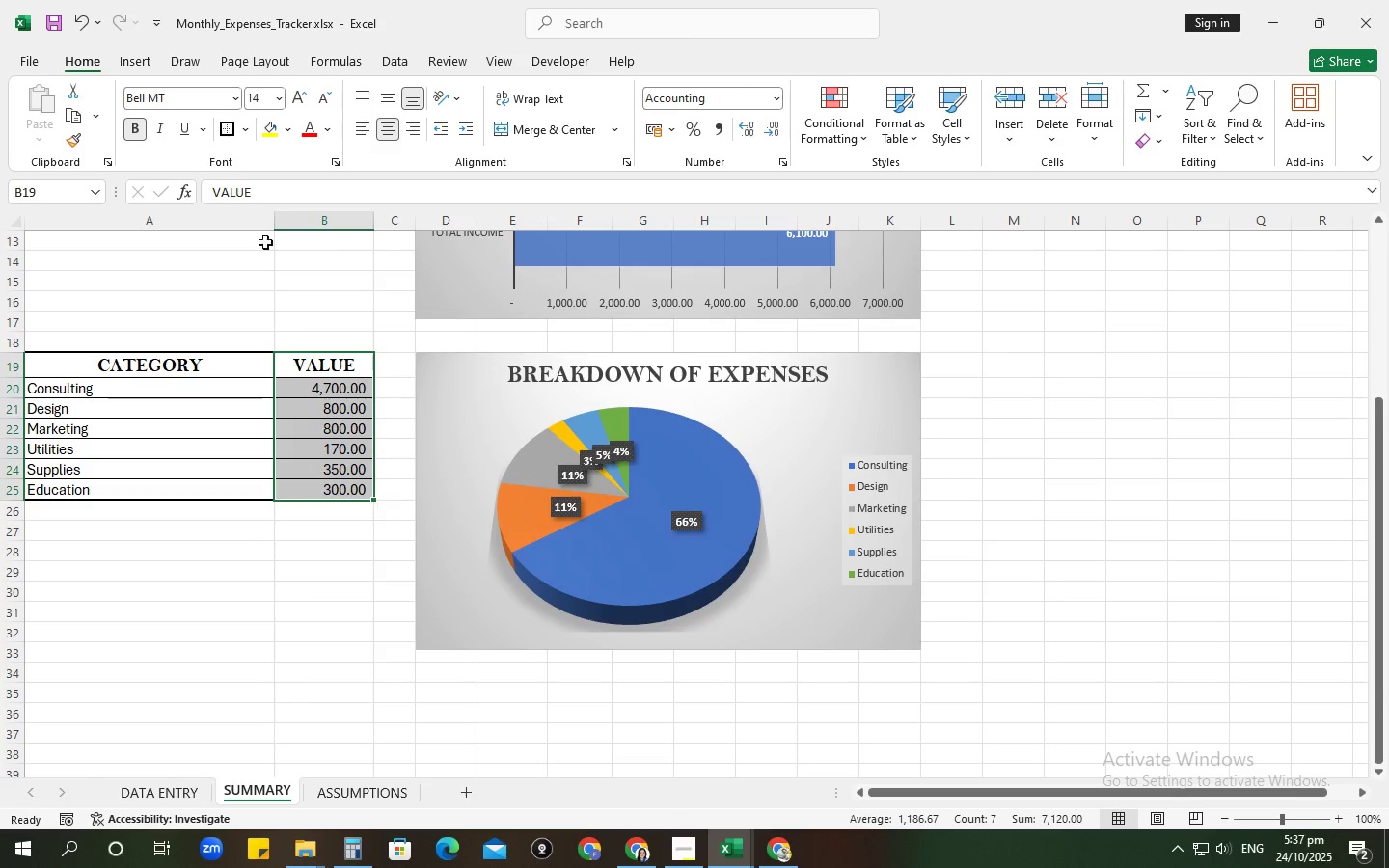 
left_click([232, 122])
 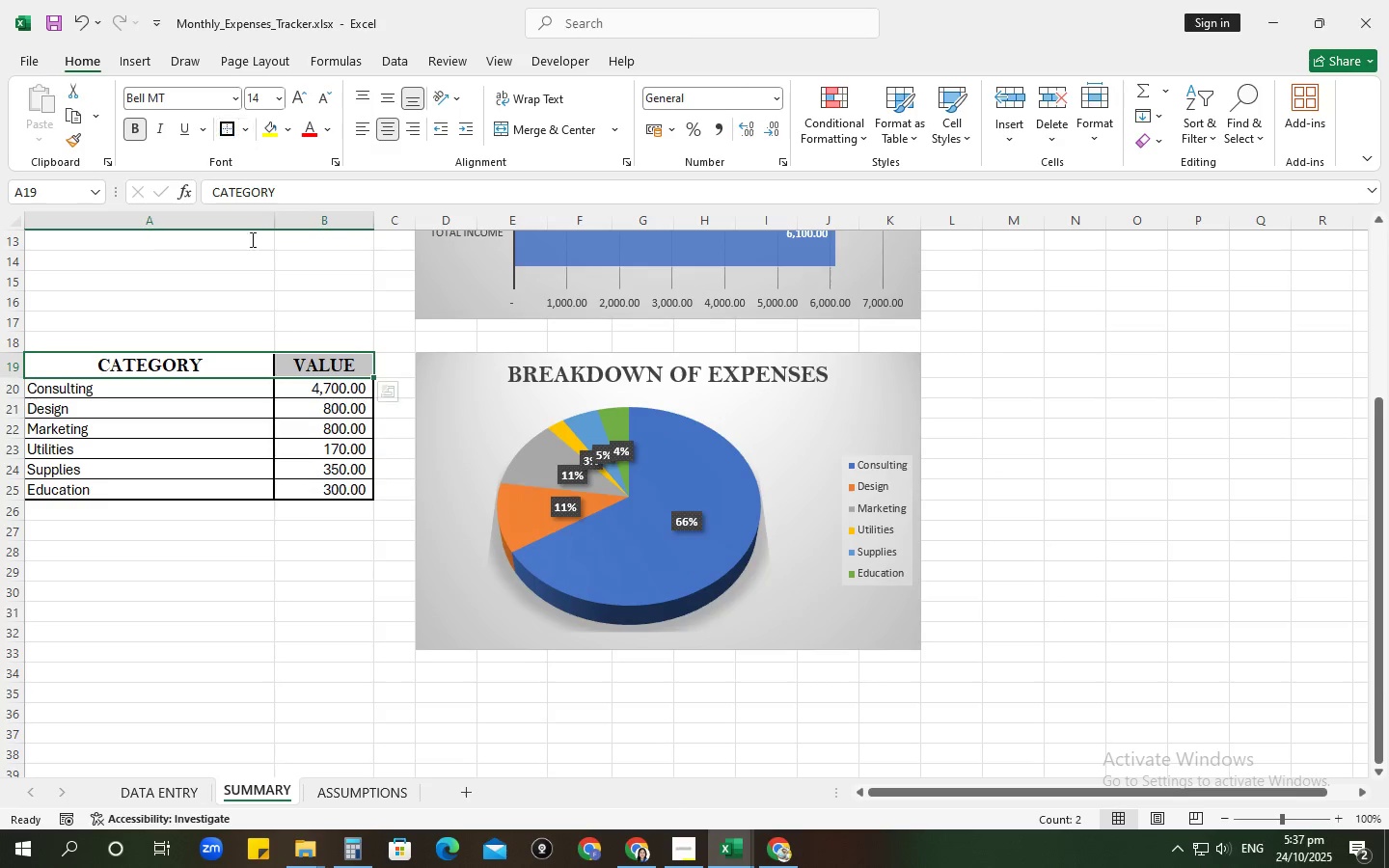 
scroll: coordinate [121, 436], scroll_direction: up, amount: 10.0
 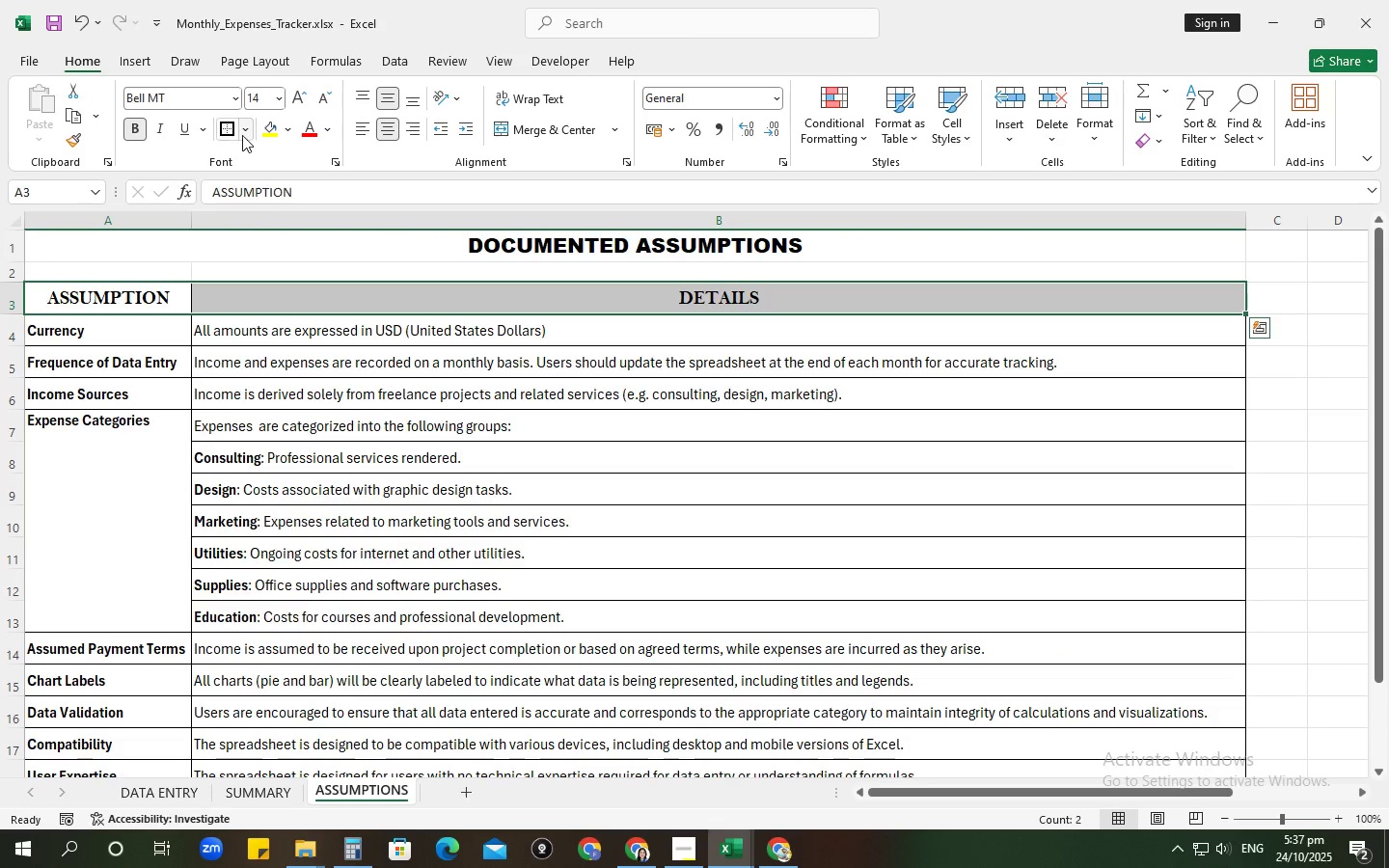 
left_click([225, 129])
 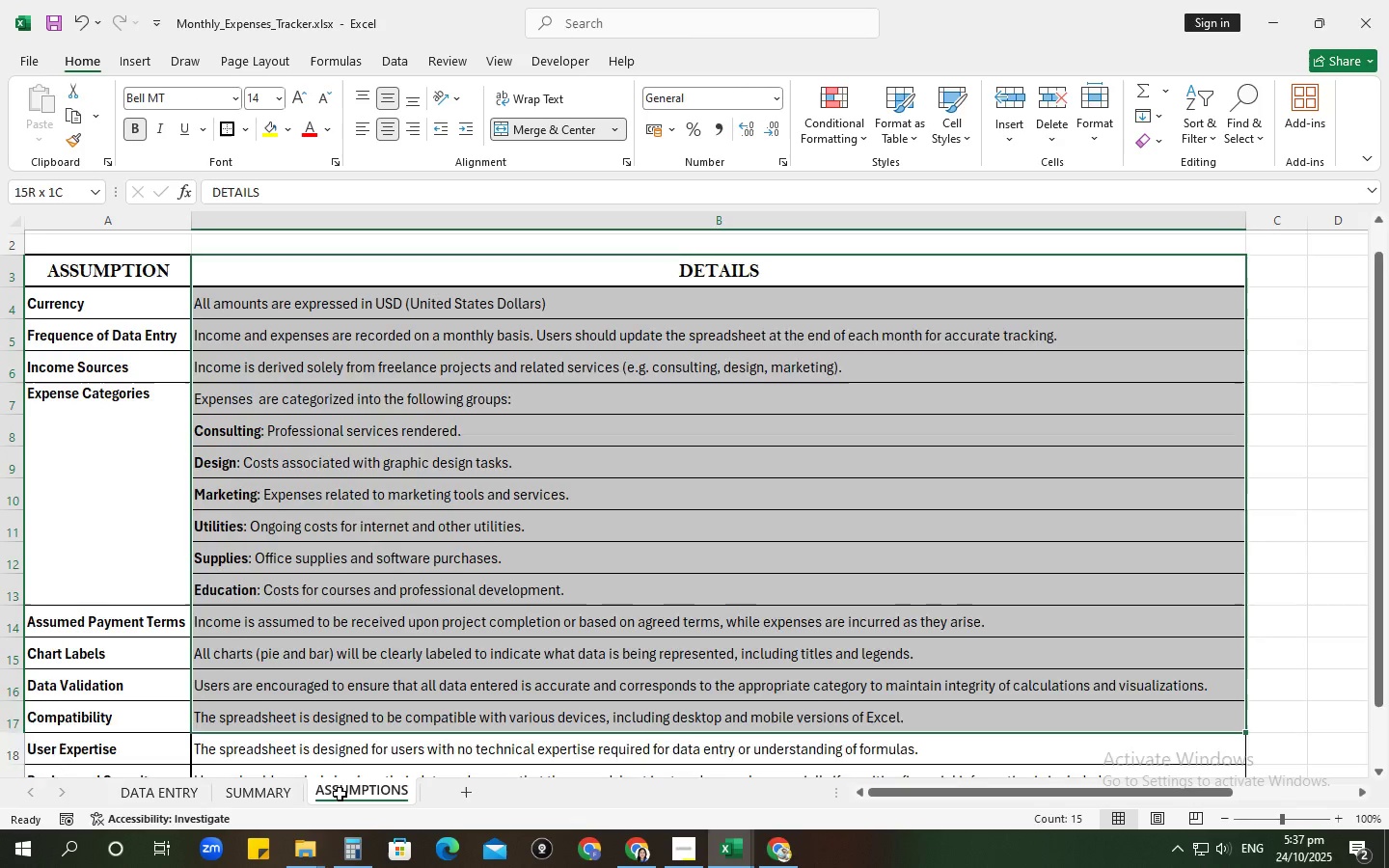 
wait(9.51)
 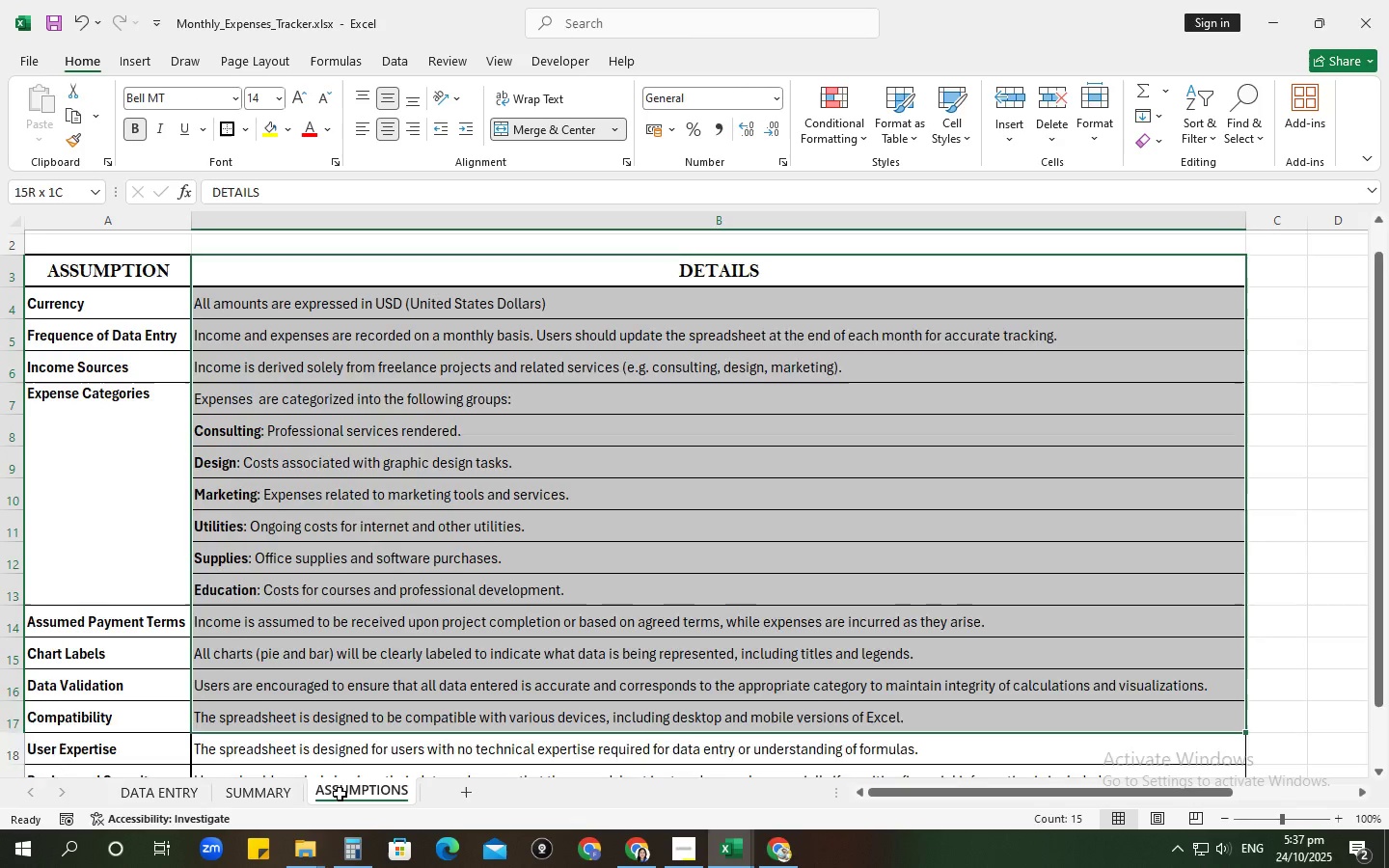 
scroll: coordinate [560, 388], scroll_direction: up, amount: 4.0
 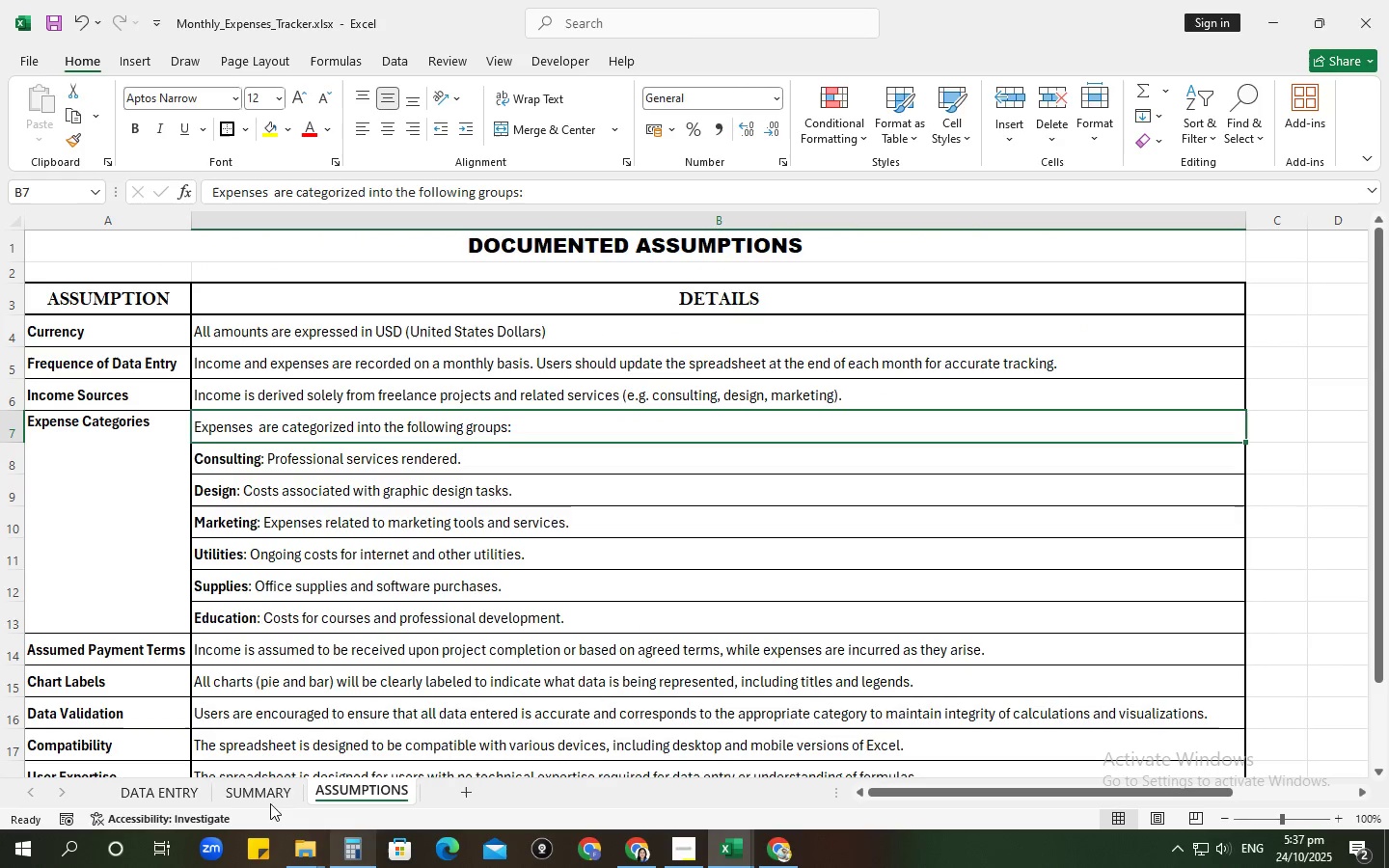 
left_click([254, 793])
 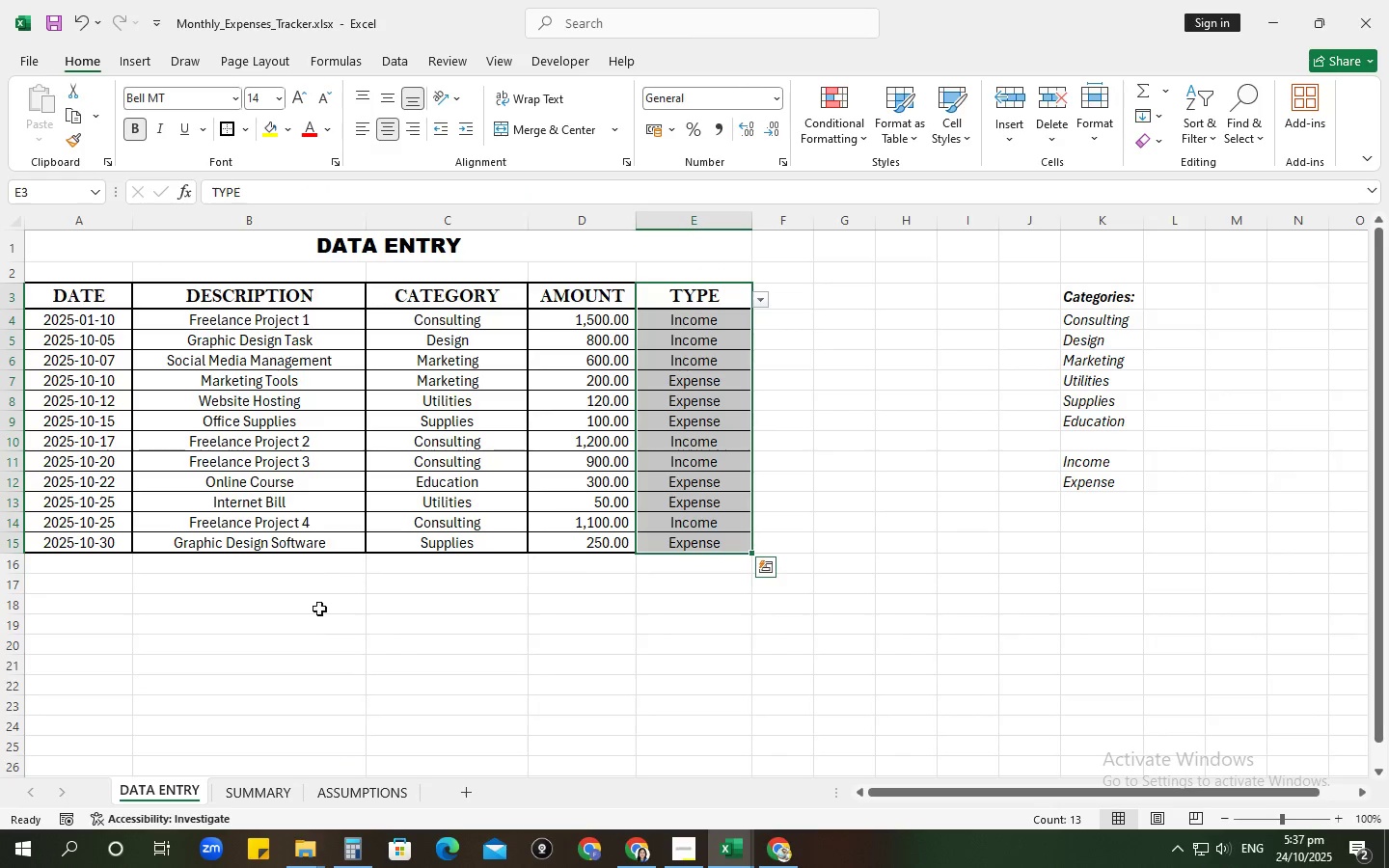 
left_click([320, 637])
 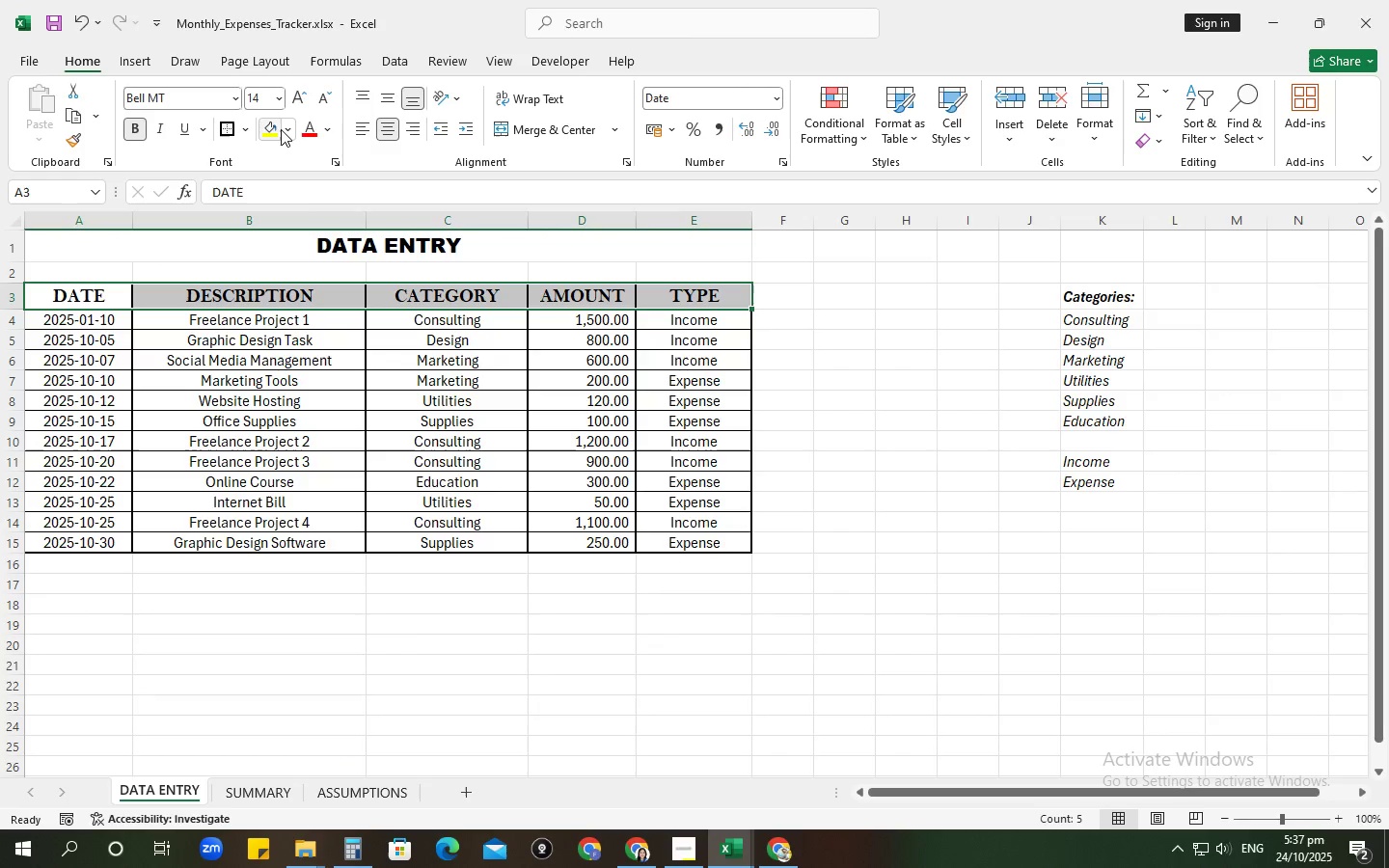 
left_click([292, 134])
 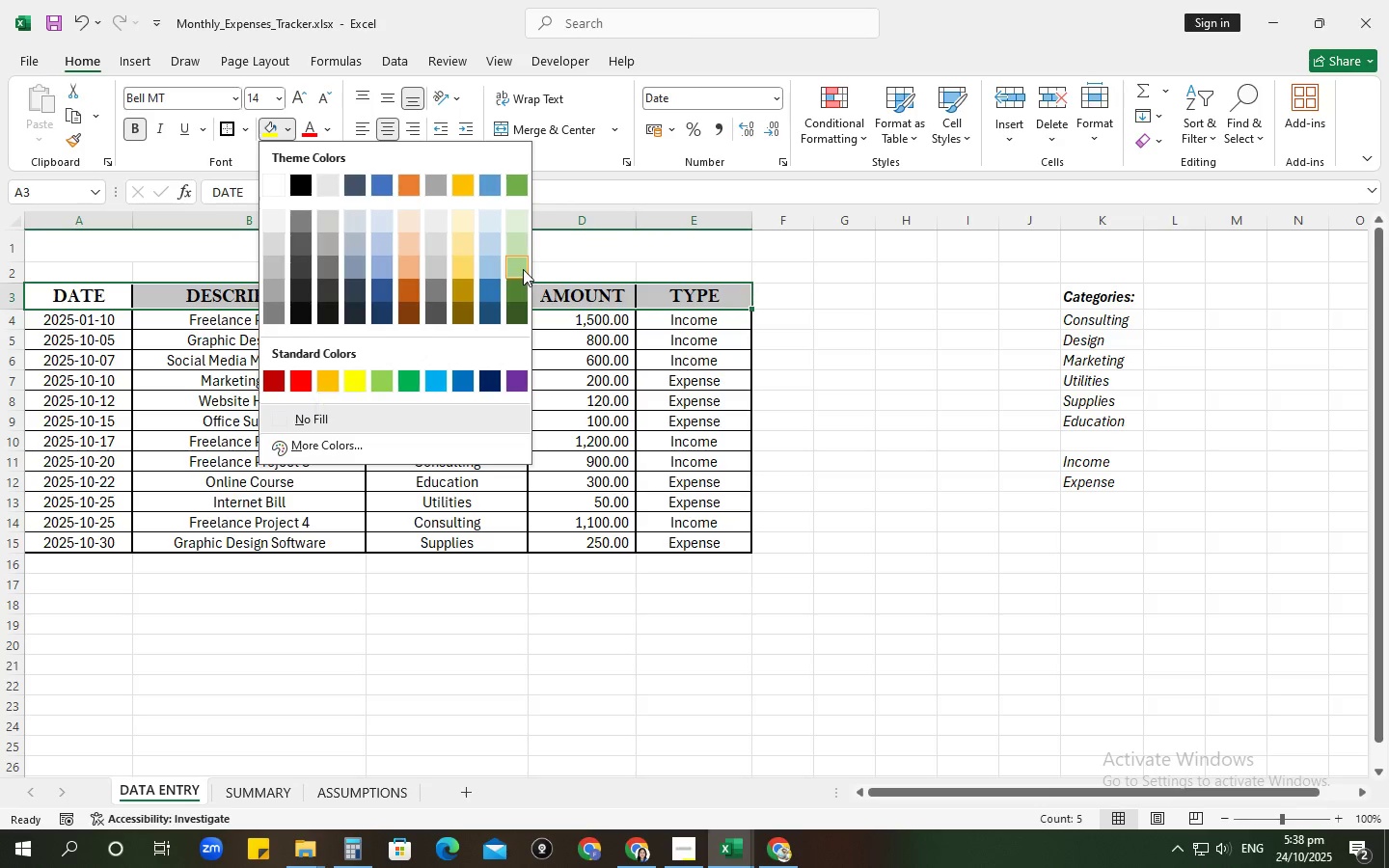 
wait(21.84)
 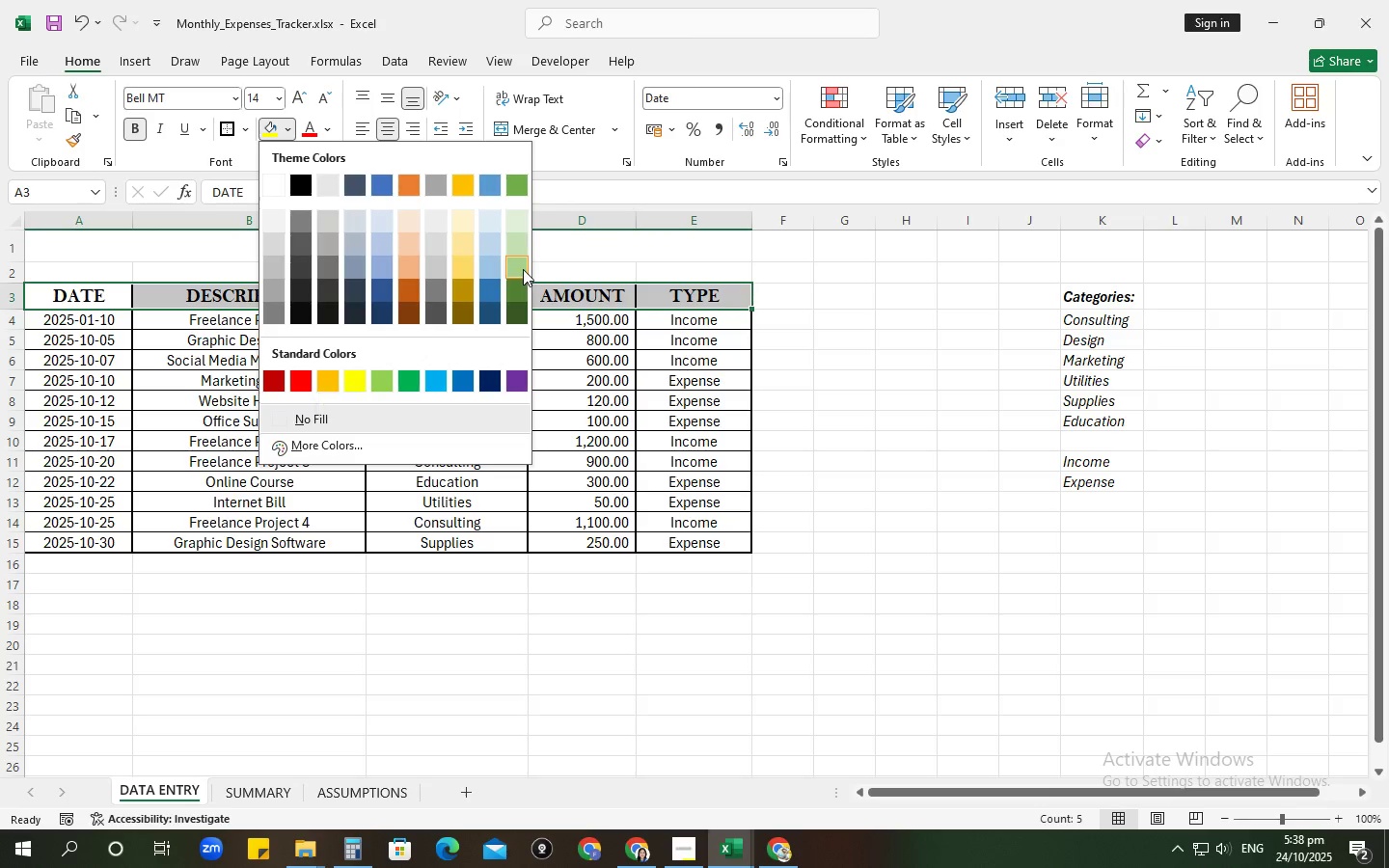 
left_click([445, 189])
 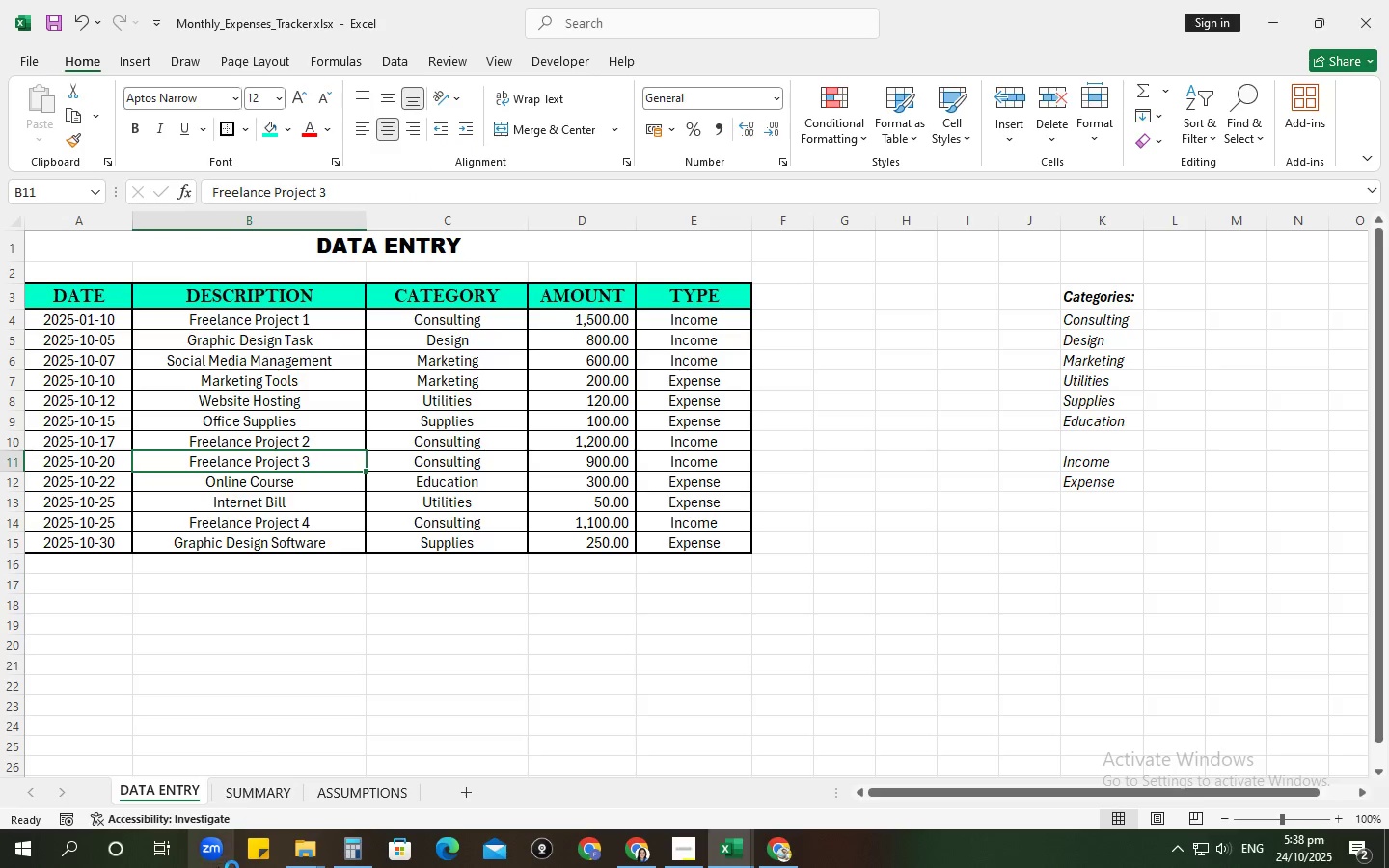 
left_click([241, 780])
 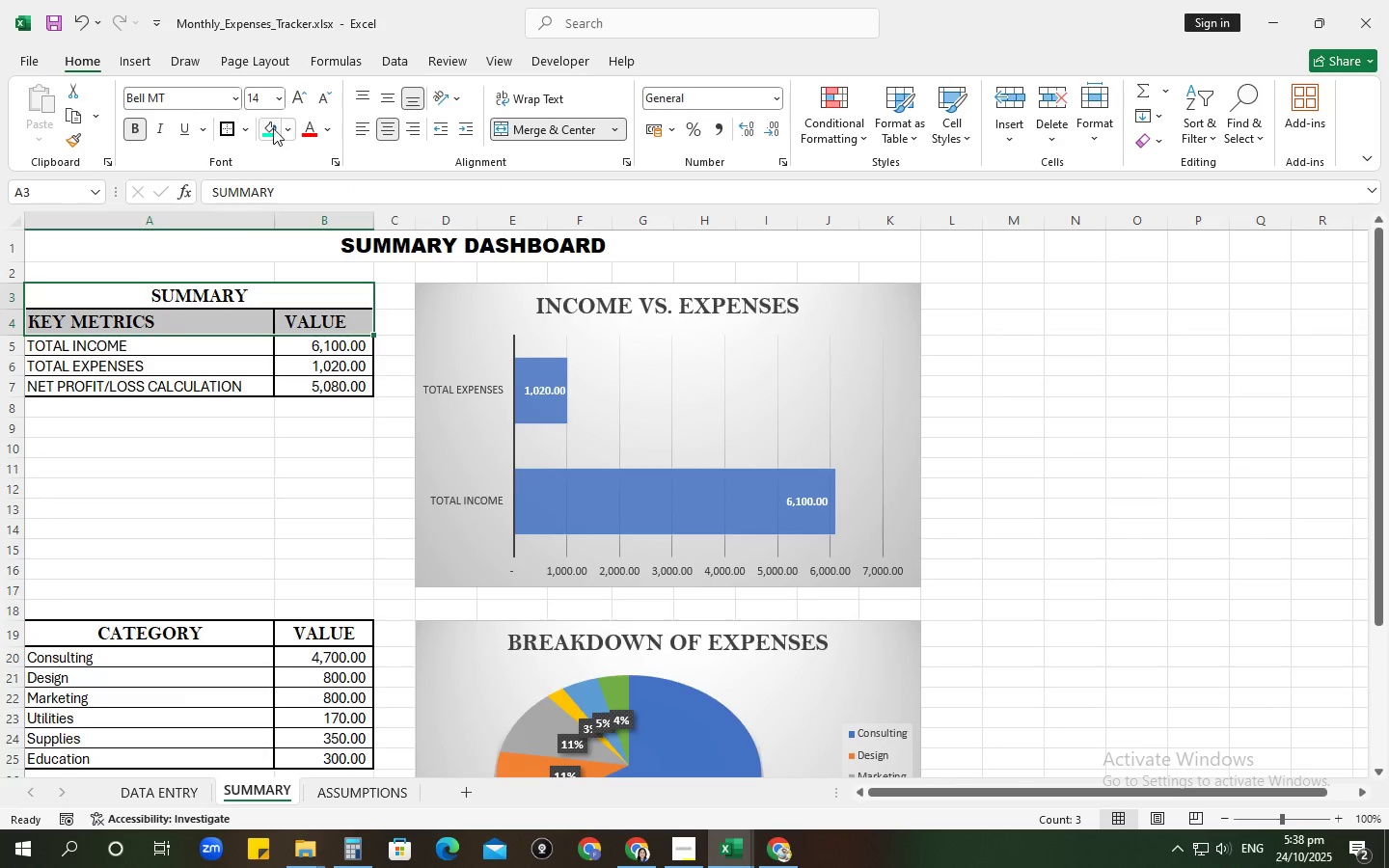 
left_click([267, 650])
 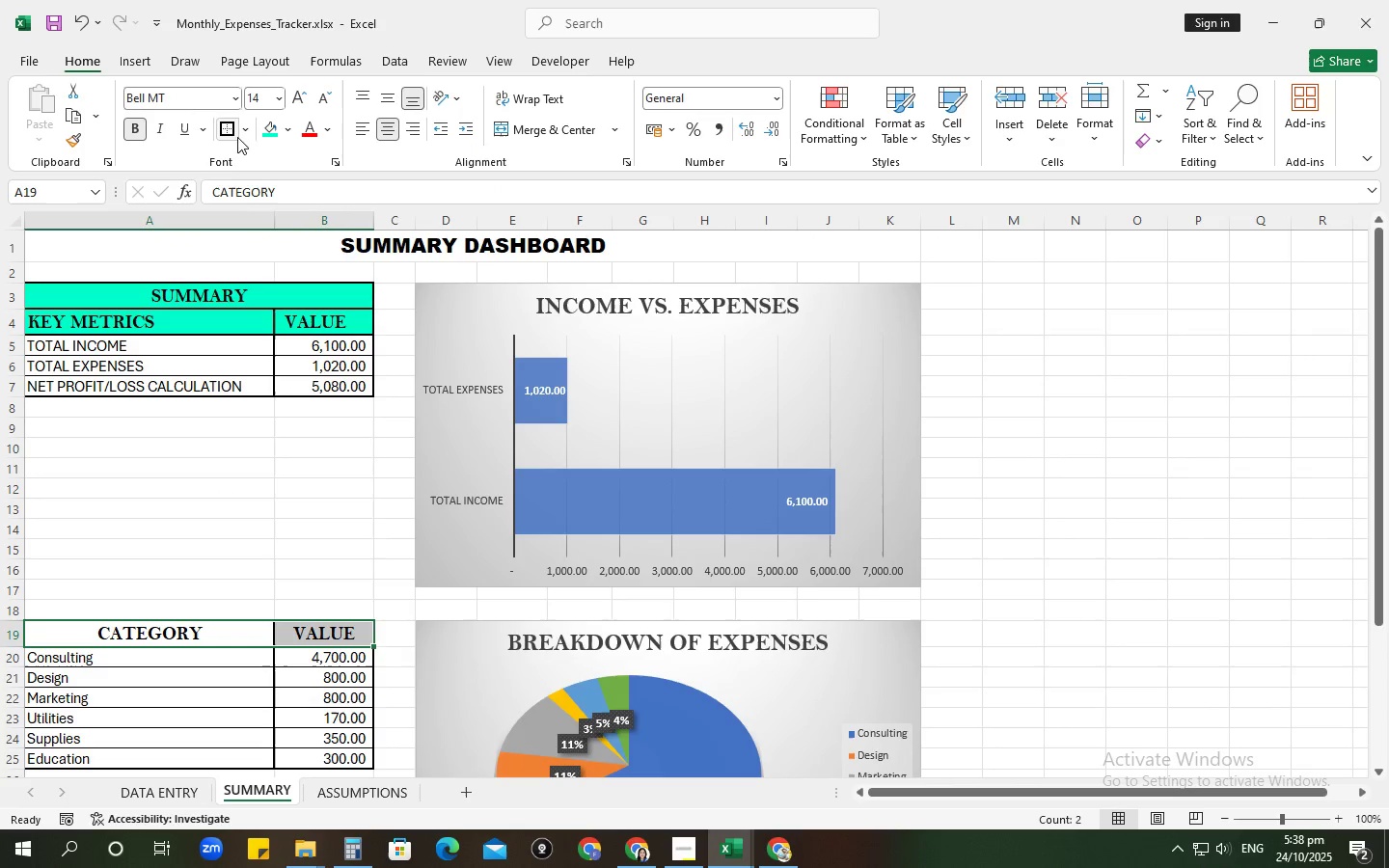 
left_click([260, 126])
 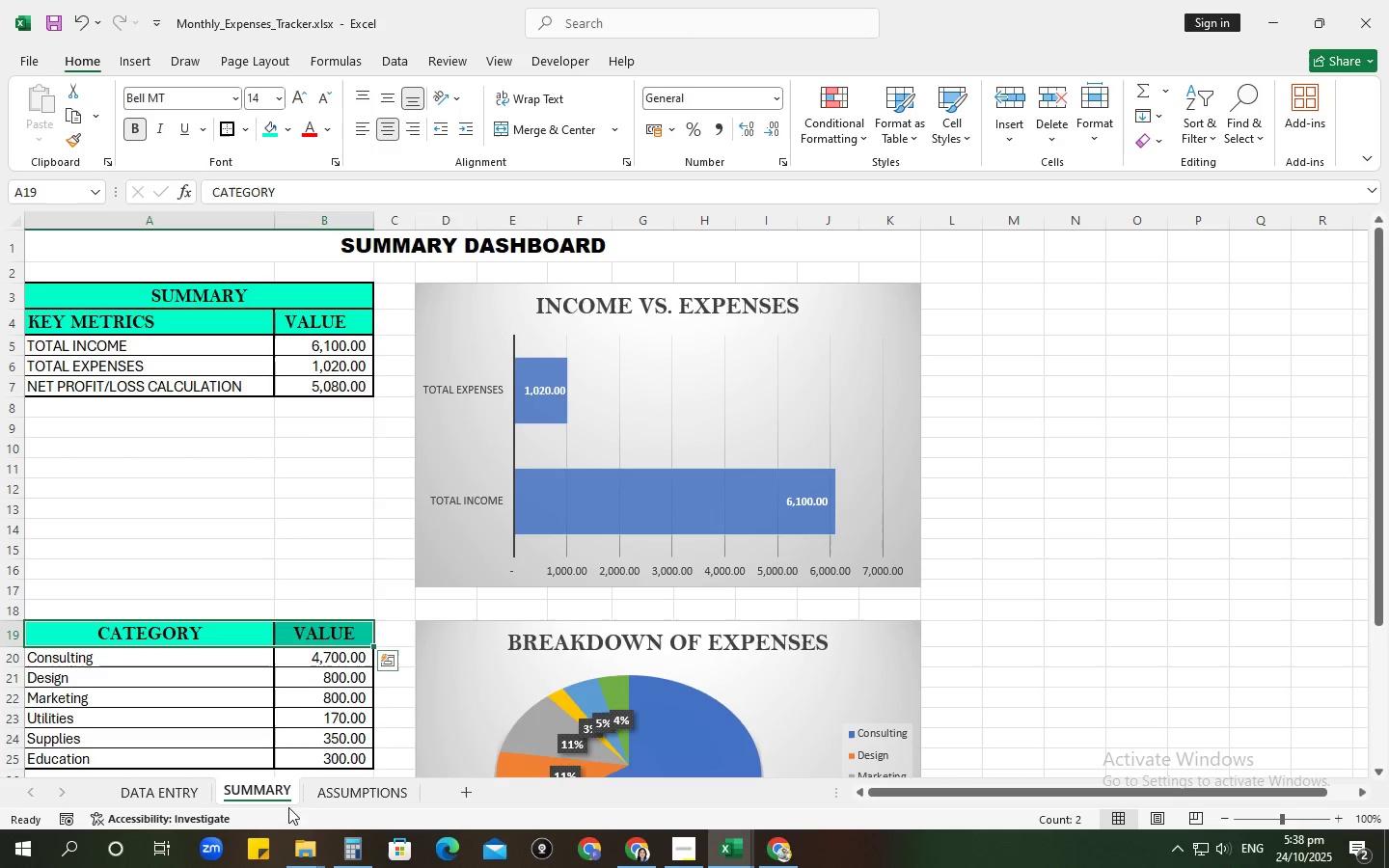 
left_click([339, 786])
 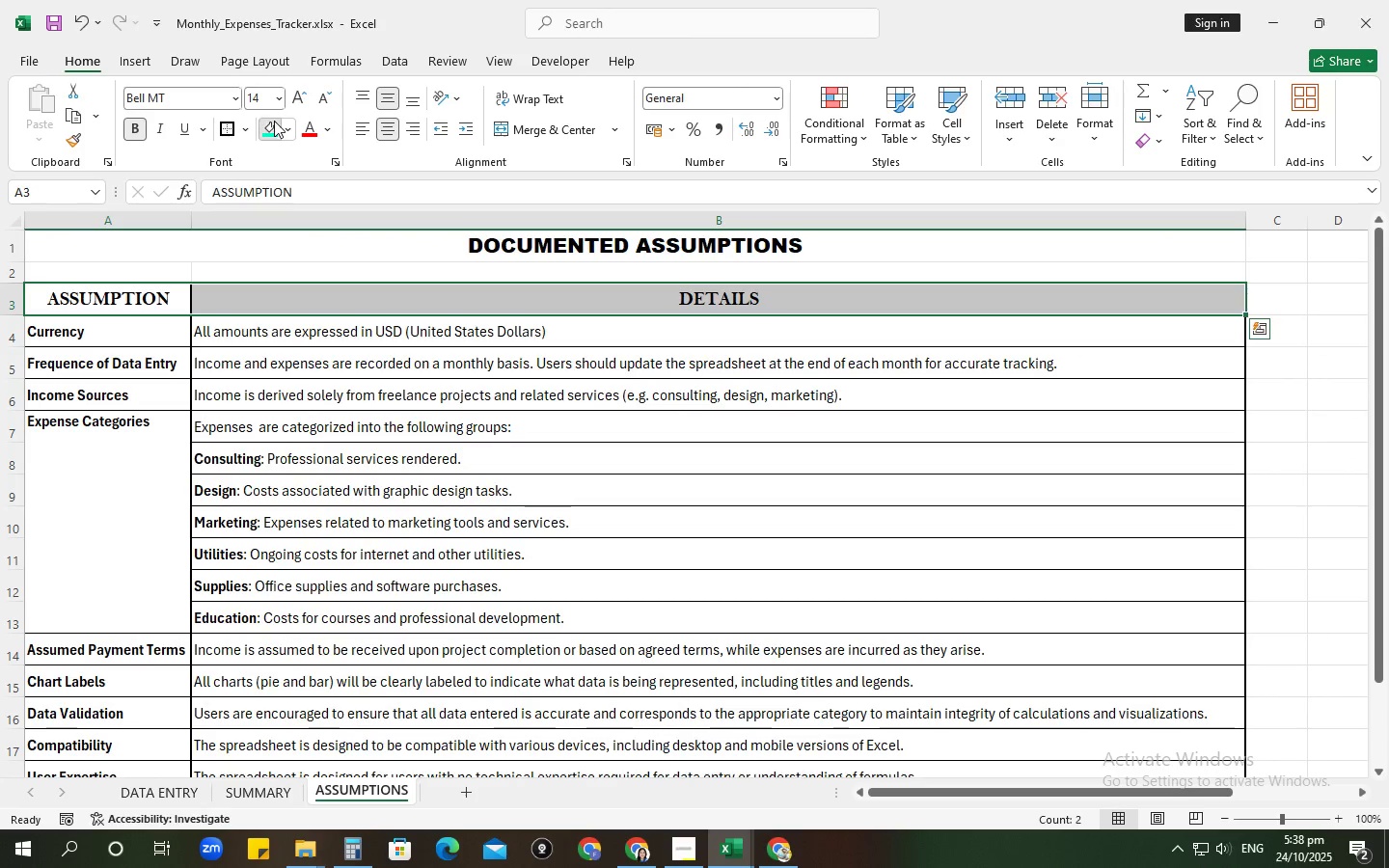 
left_click([421, 443])
 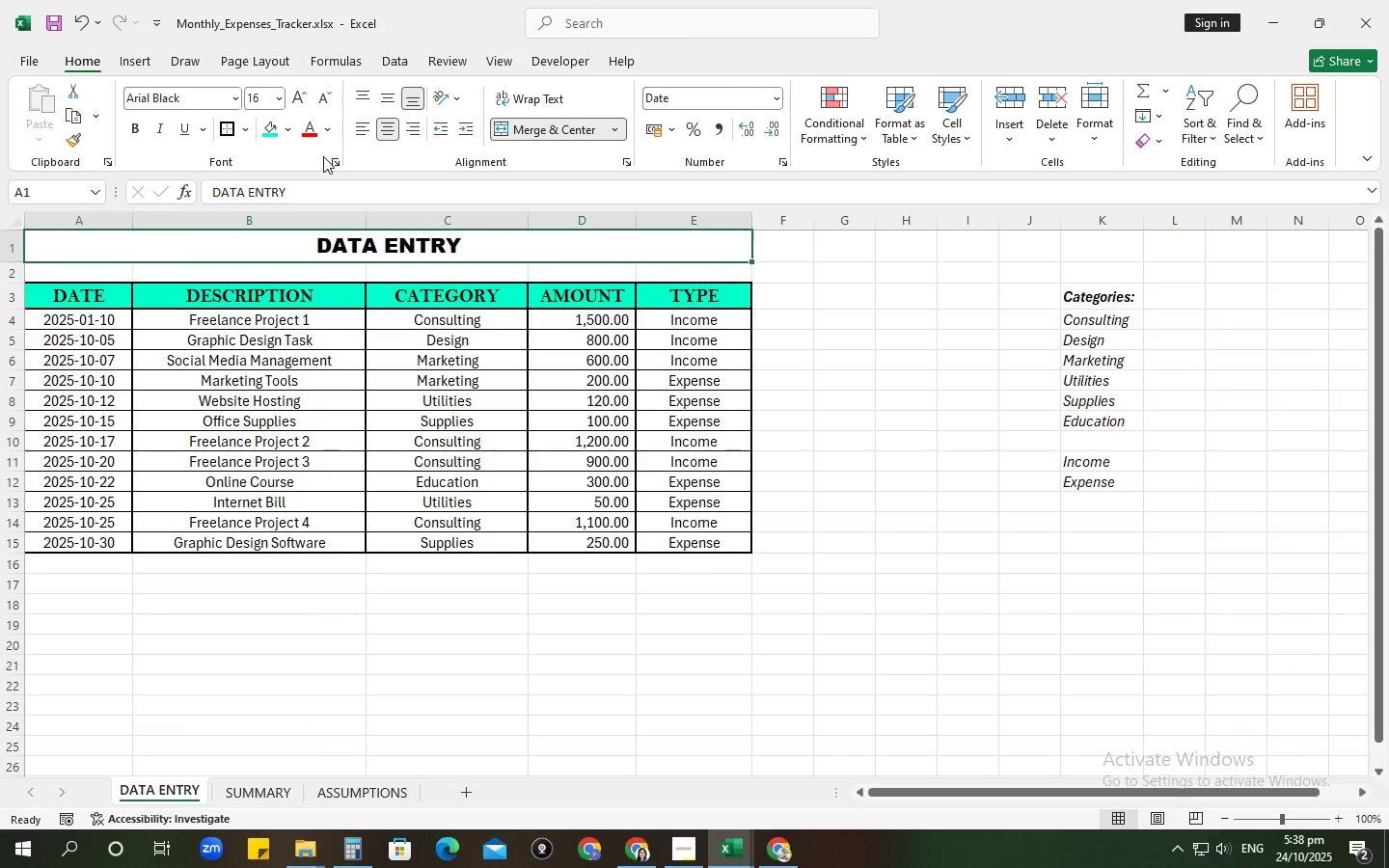 
left_click([291, 125])
 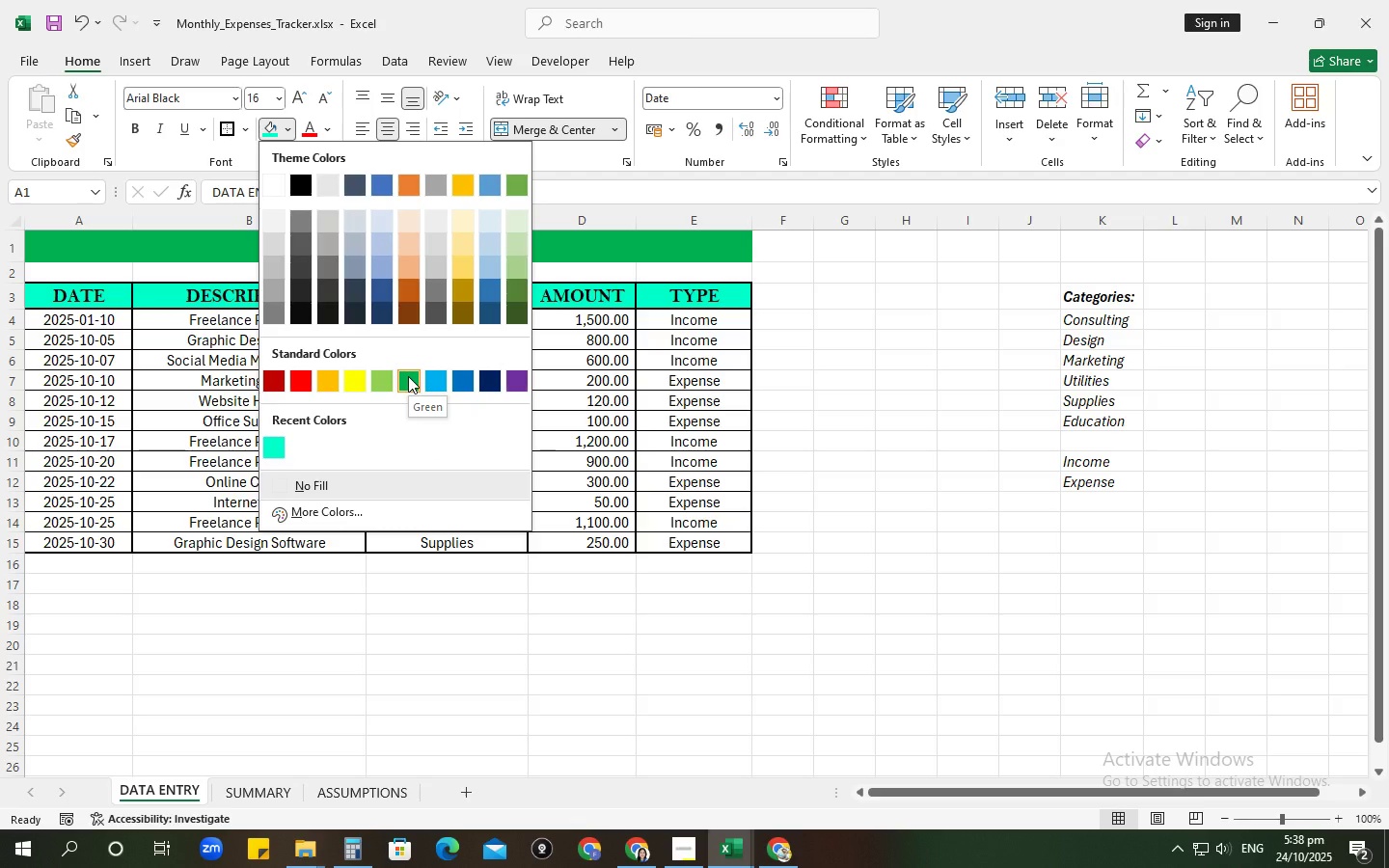 
wait(7.49)
 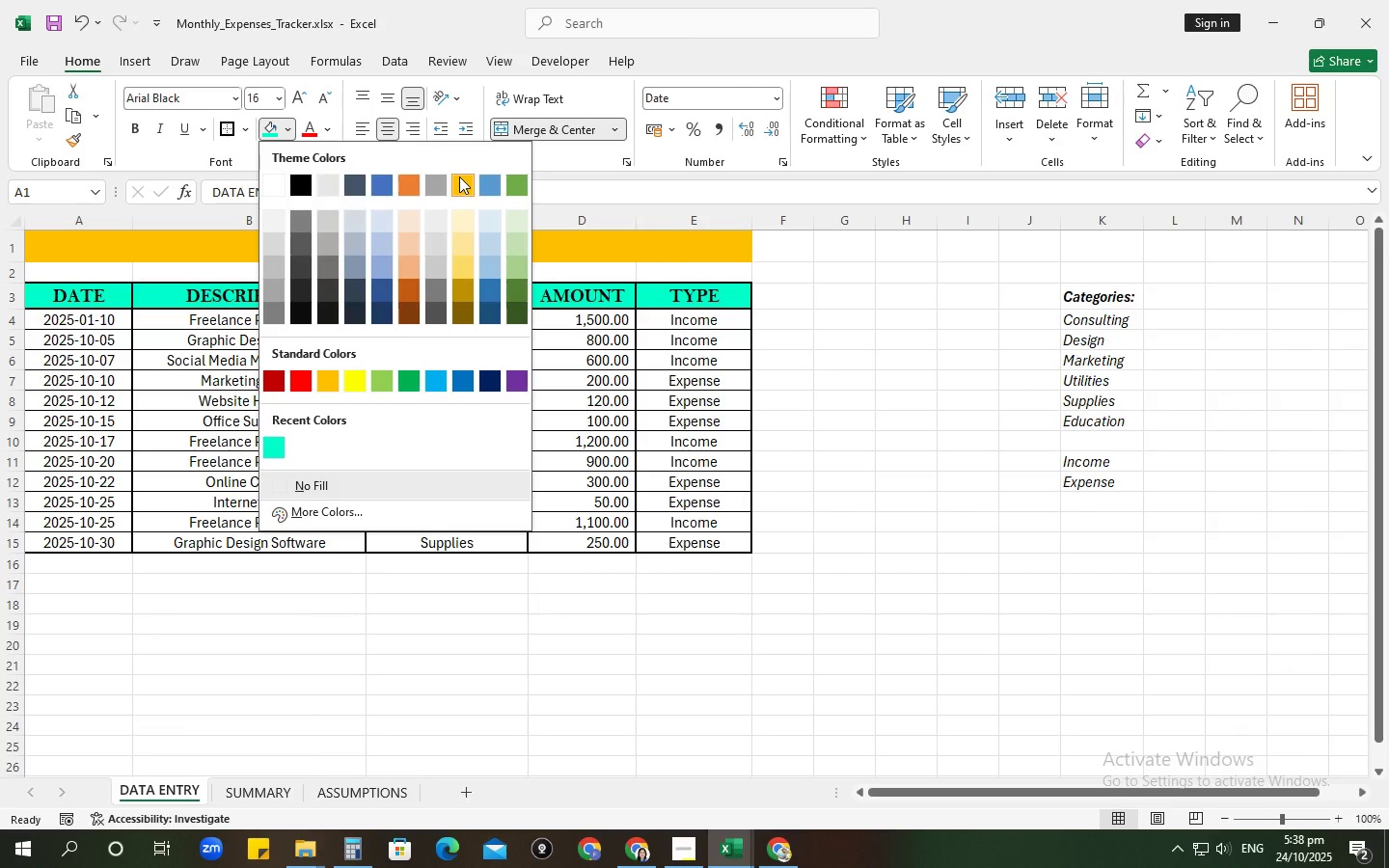 
left_click([407, 376])
 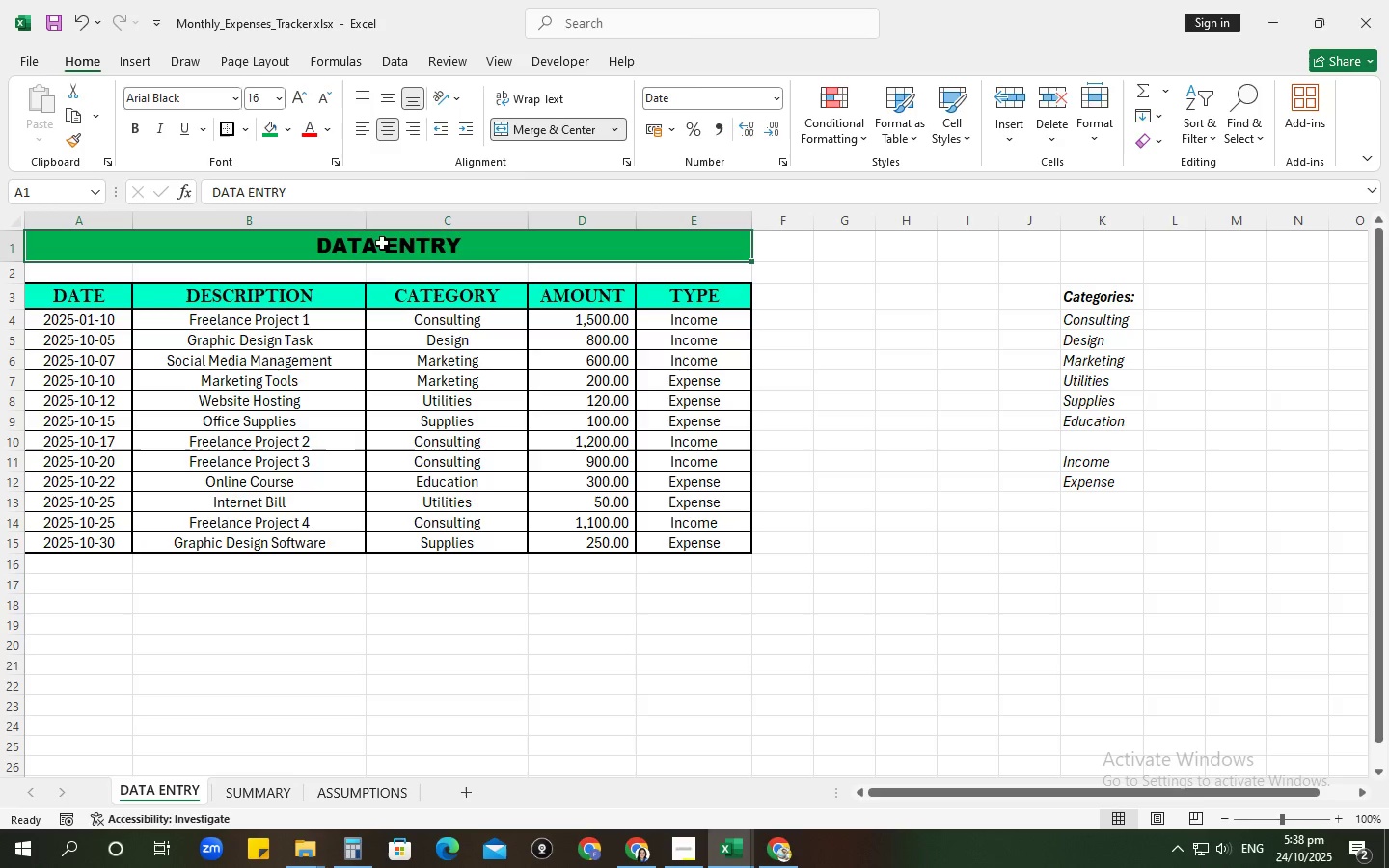 
left_click([382, 244])
 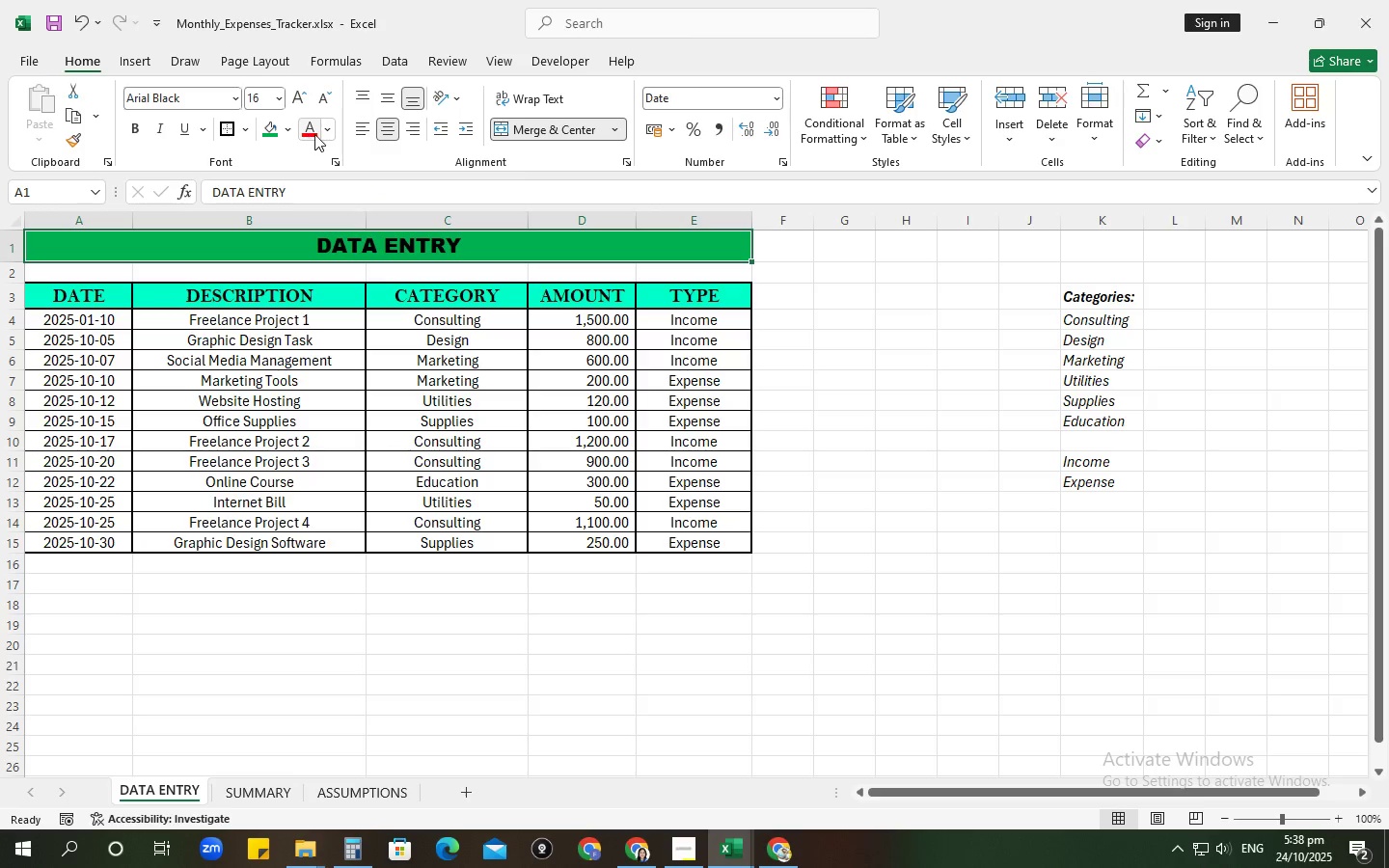 
left_click([291, 129])
 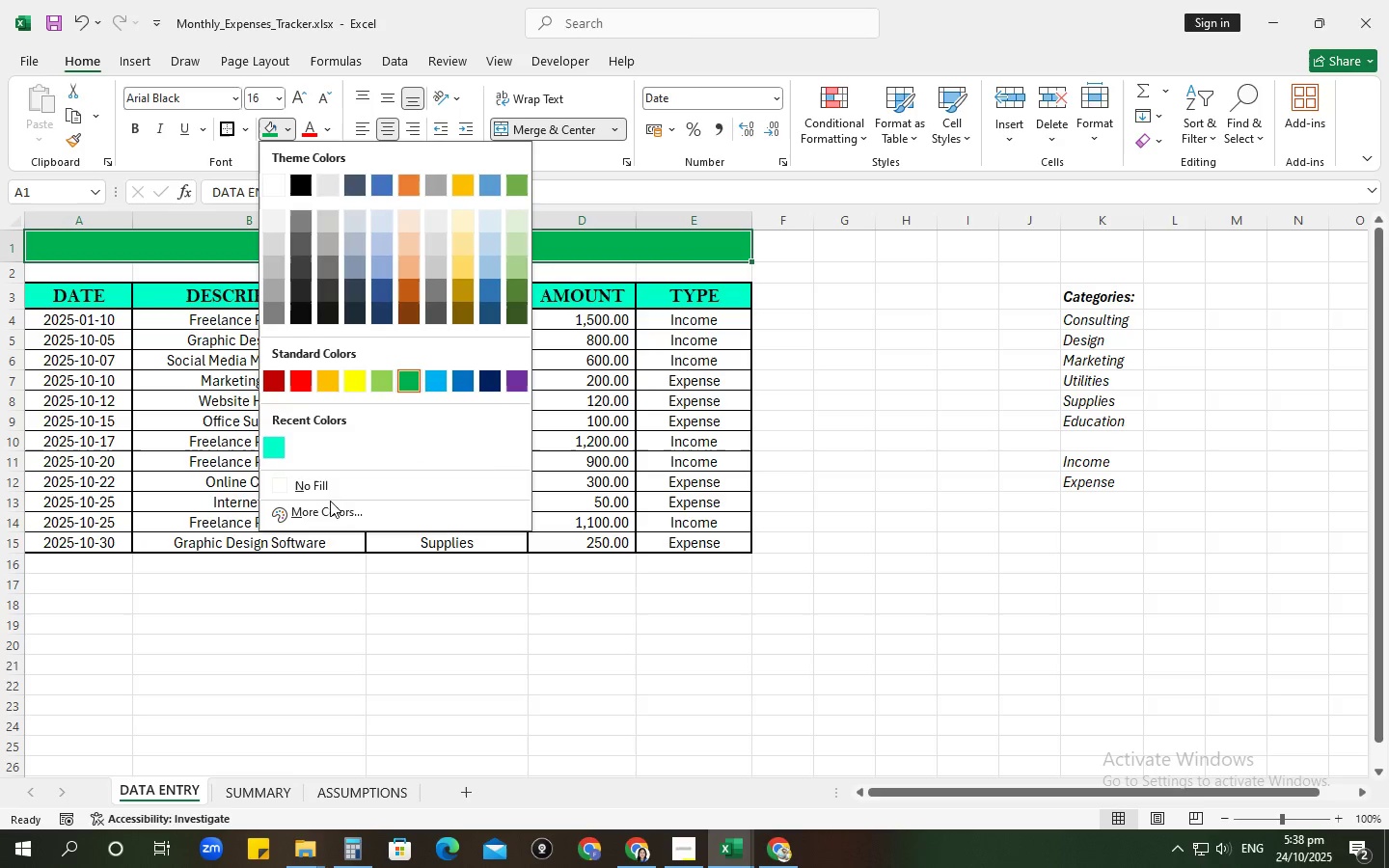 
left_click([330, 510])
 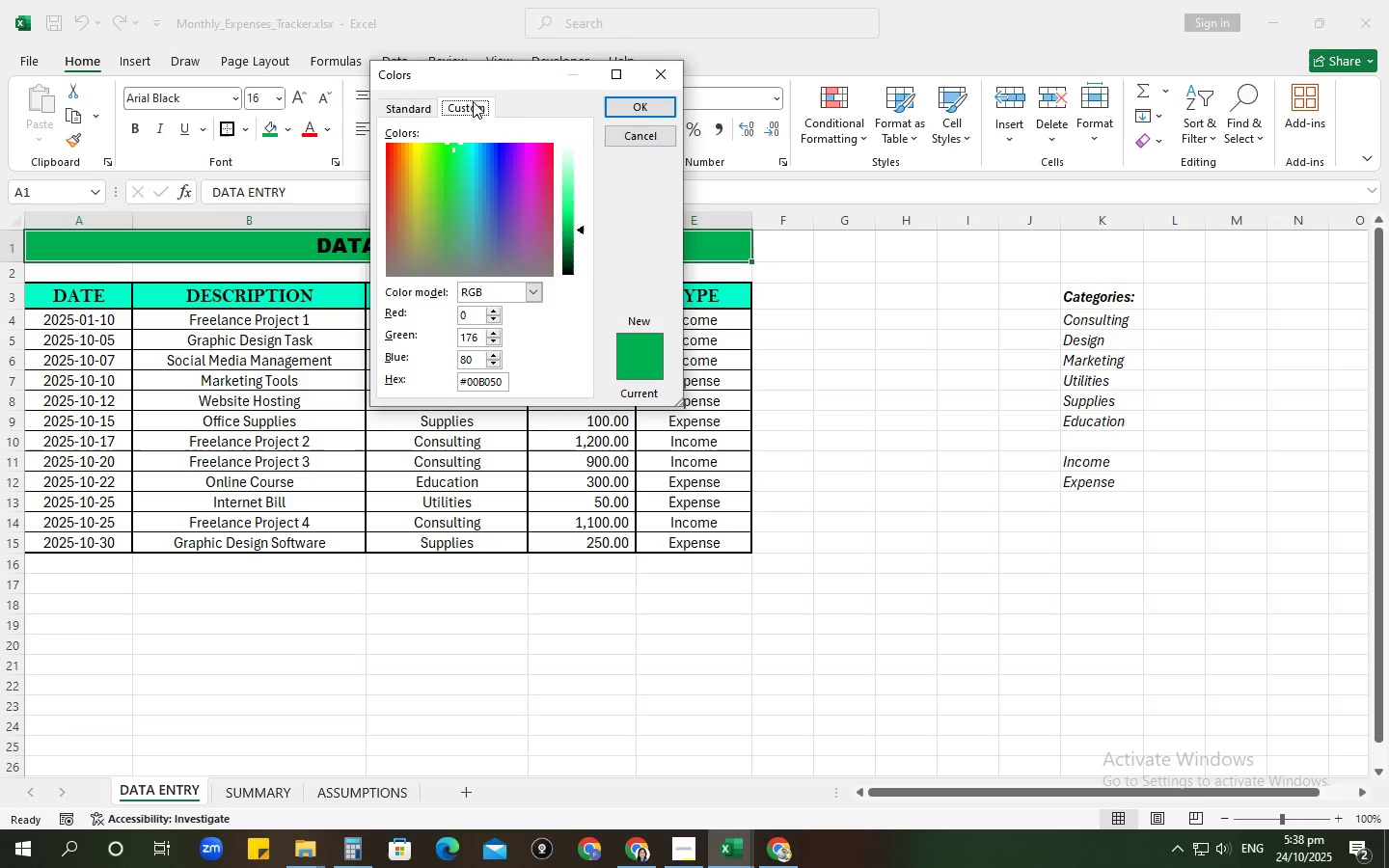 
left_click([659, 71])
 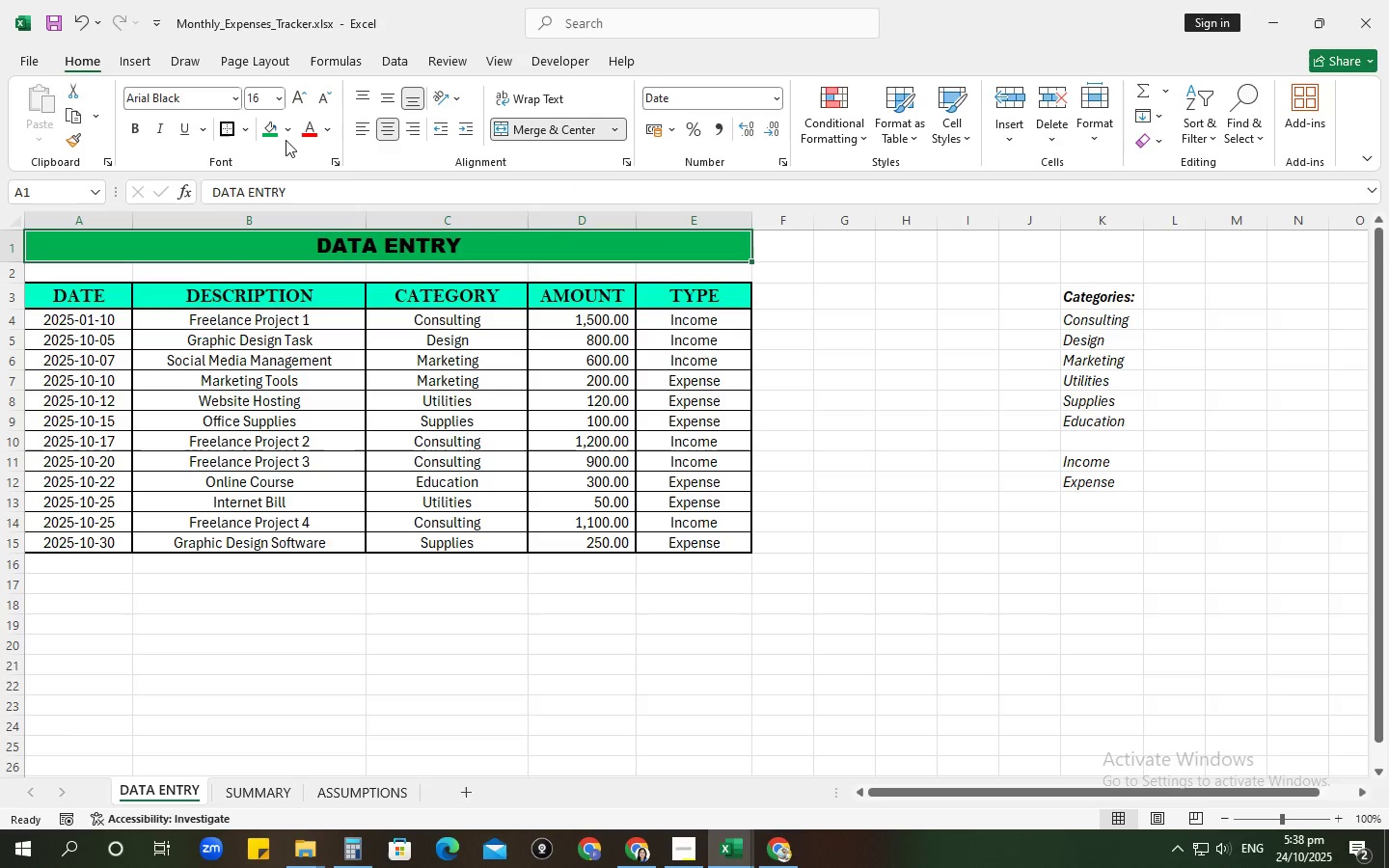 
left_click([290, 126])
 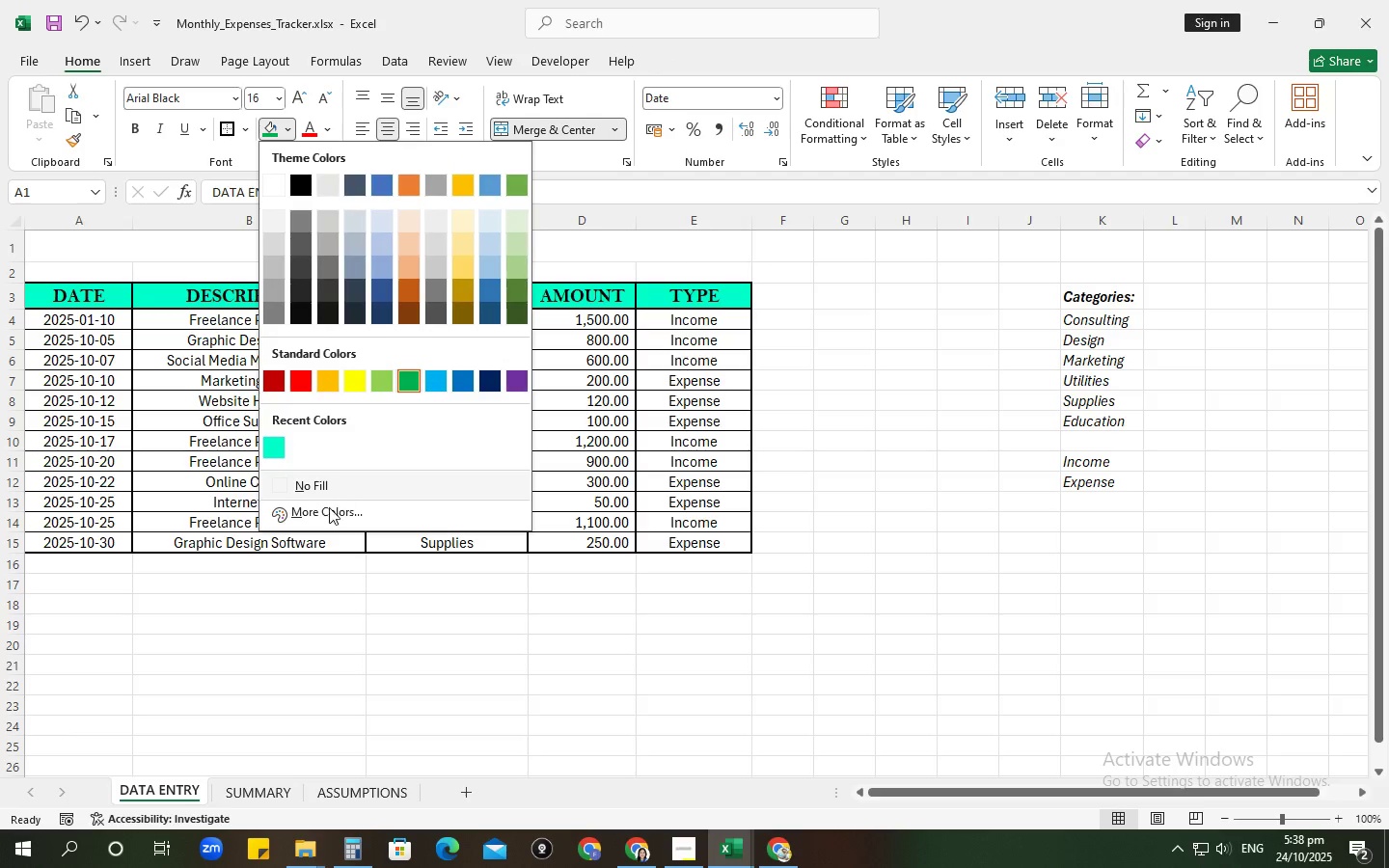 
left_click([326, 515])
 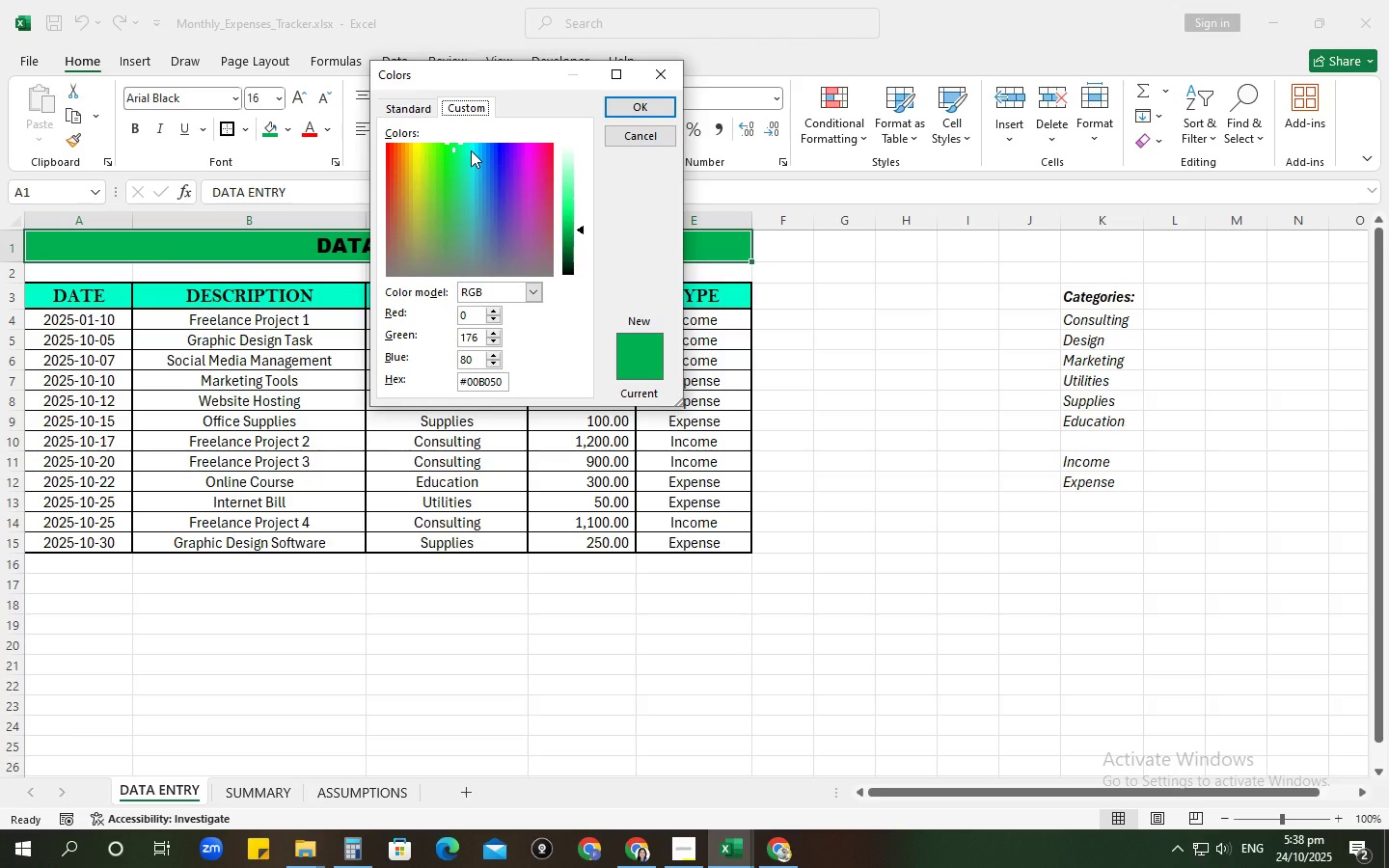 
left_click([322, 724])
 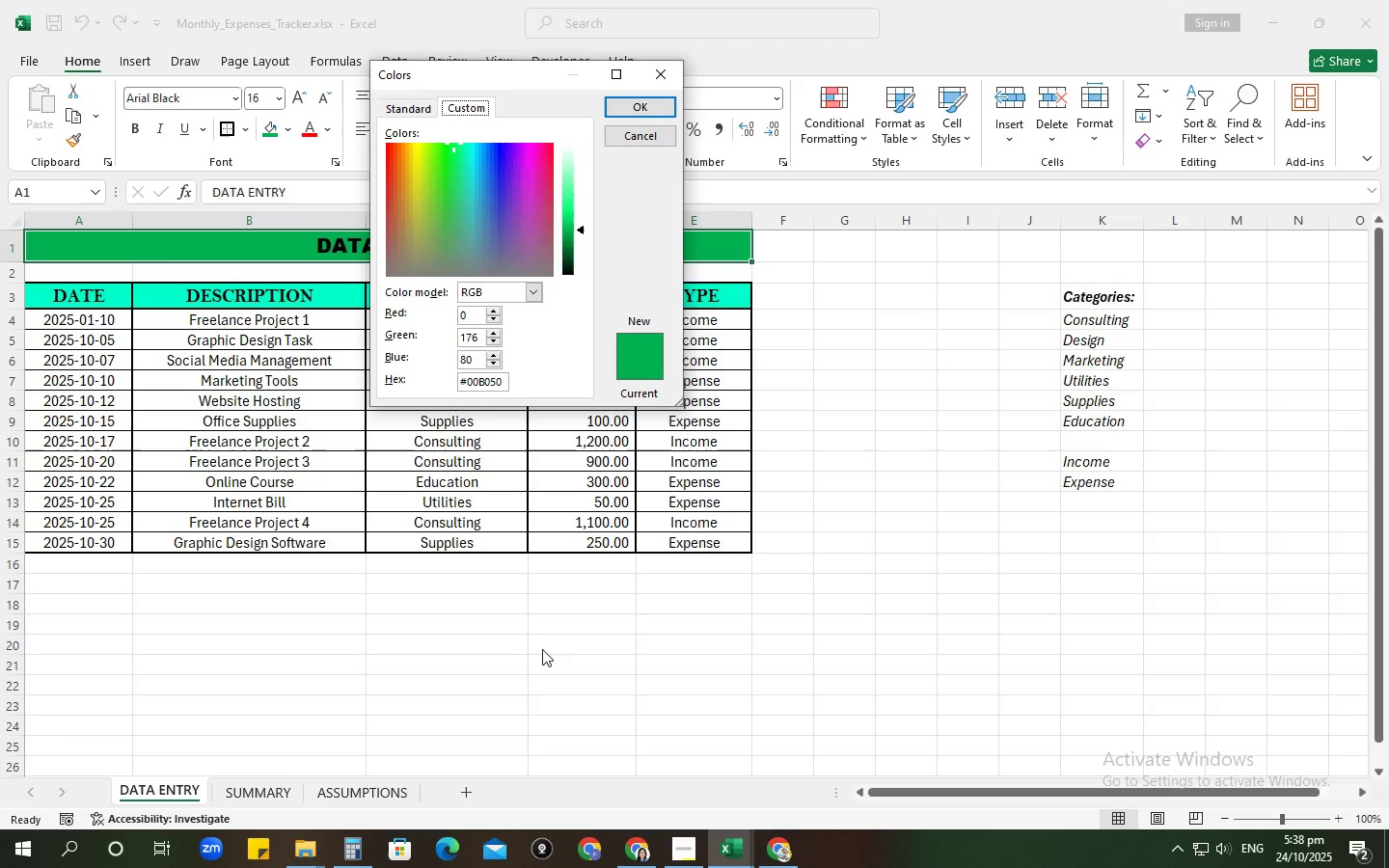 
double_click([542, 649])
 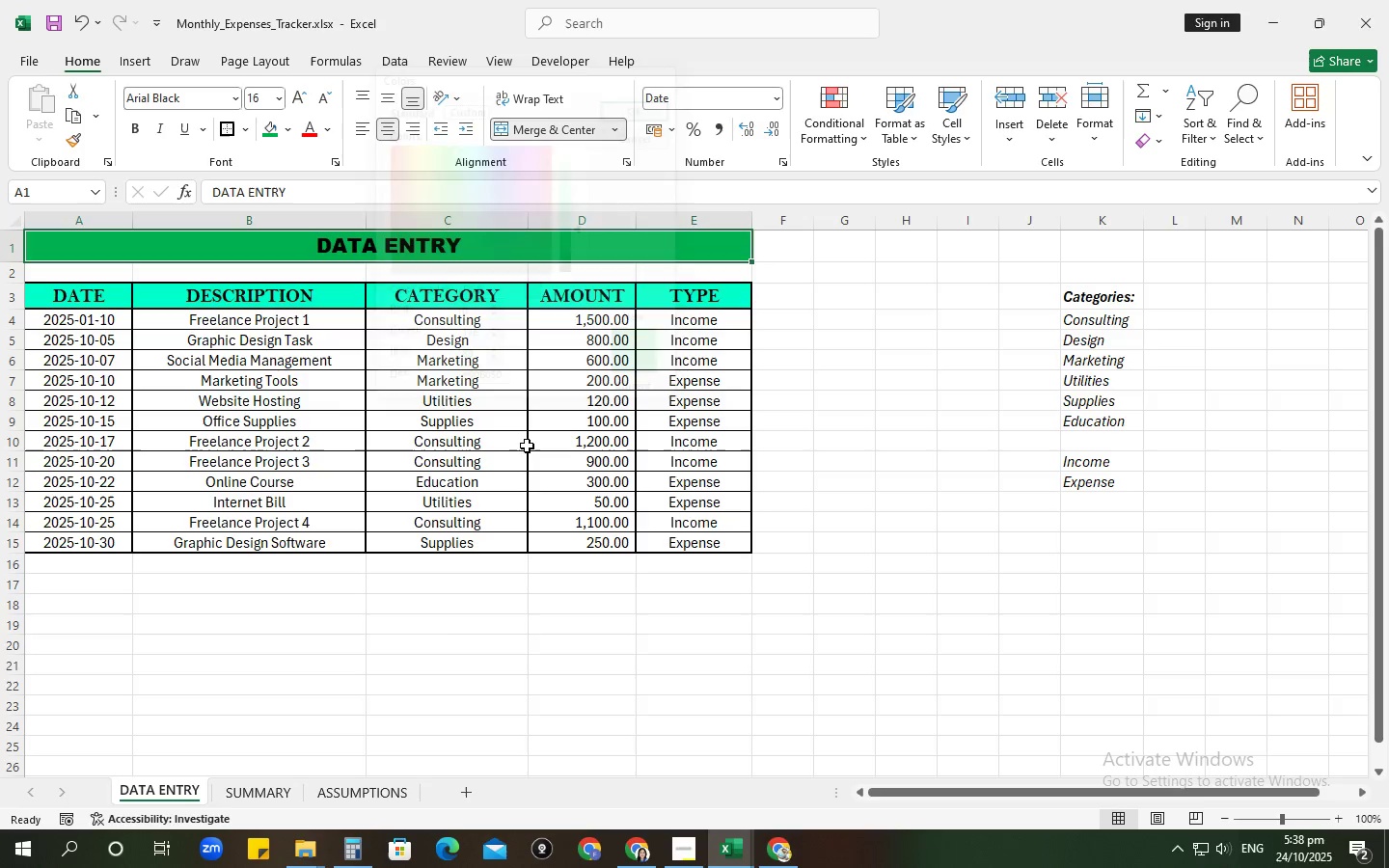 
double_click([441, 643])
 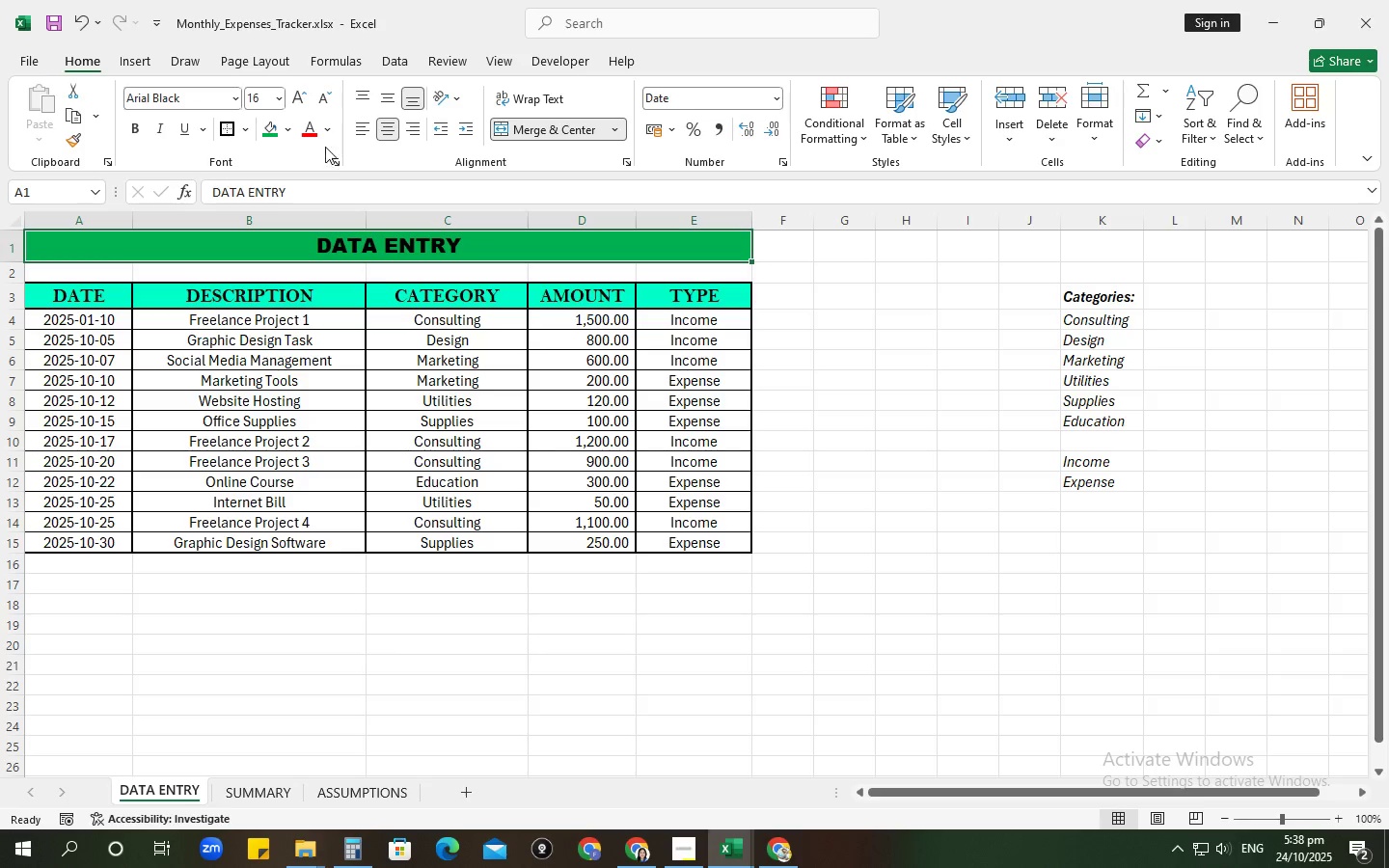 
left_click([289, 129])
 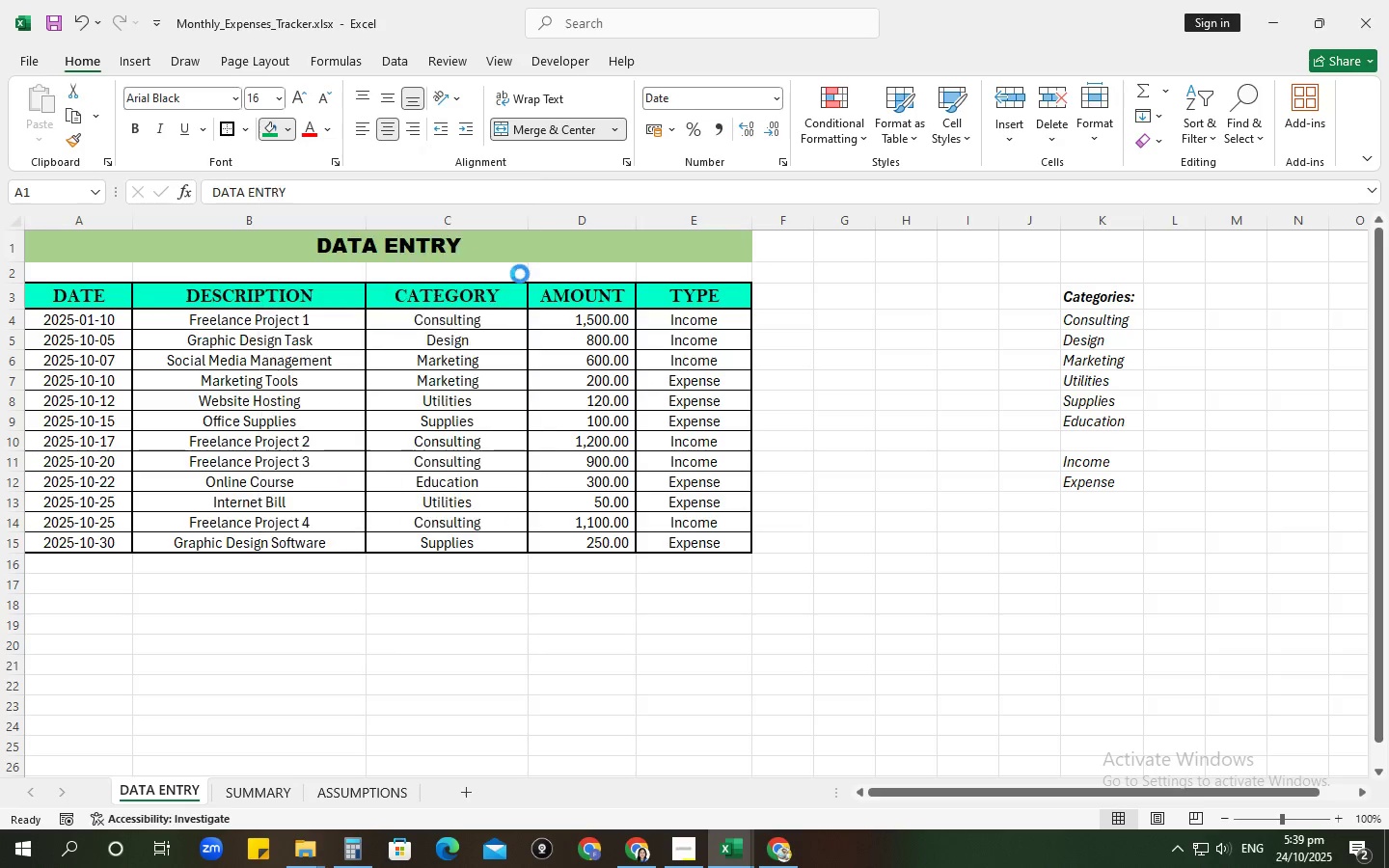 
wait(7.5)
 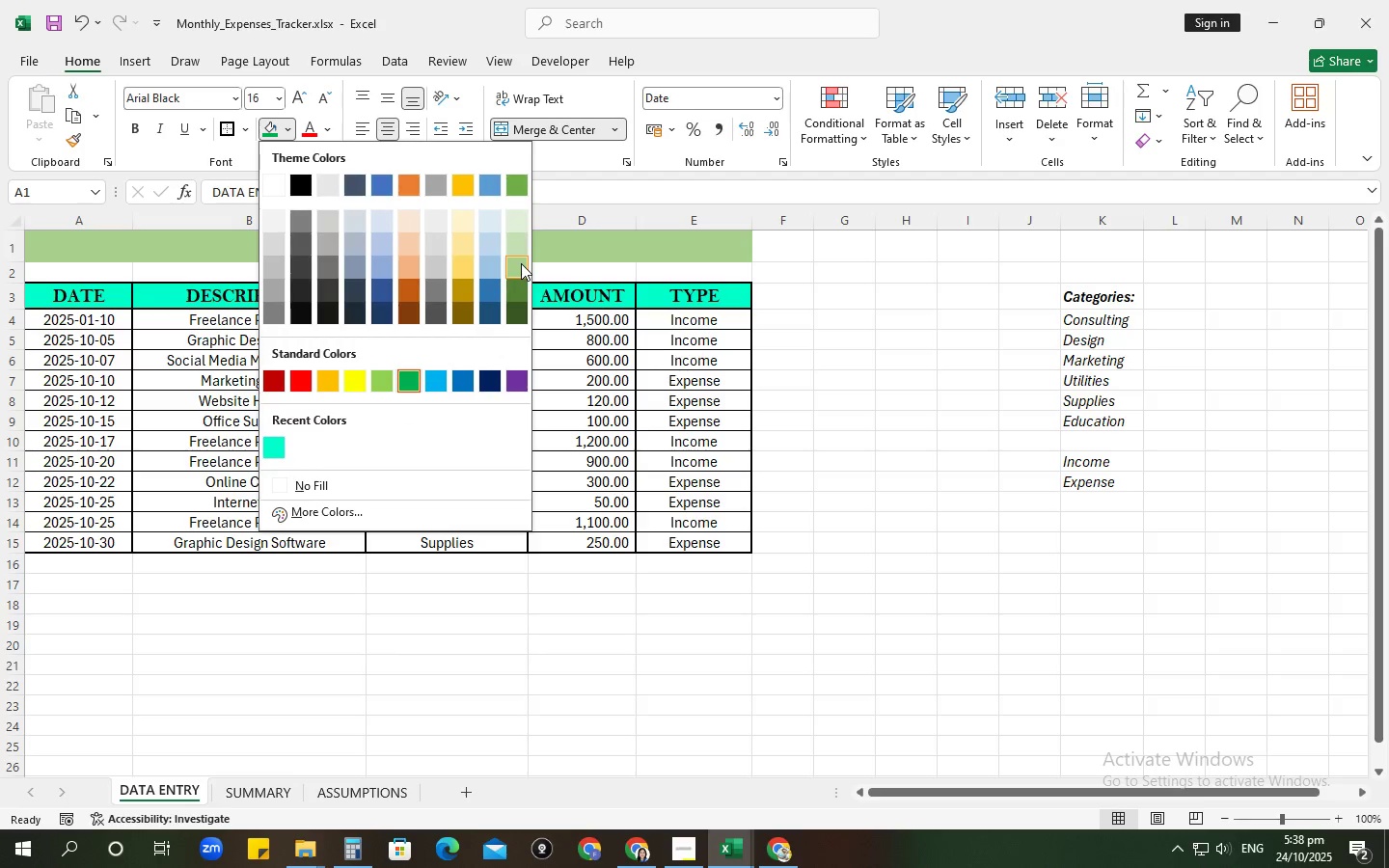 
left_click([447, 247])
 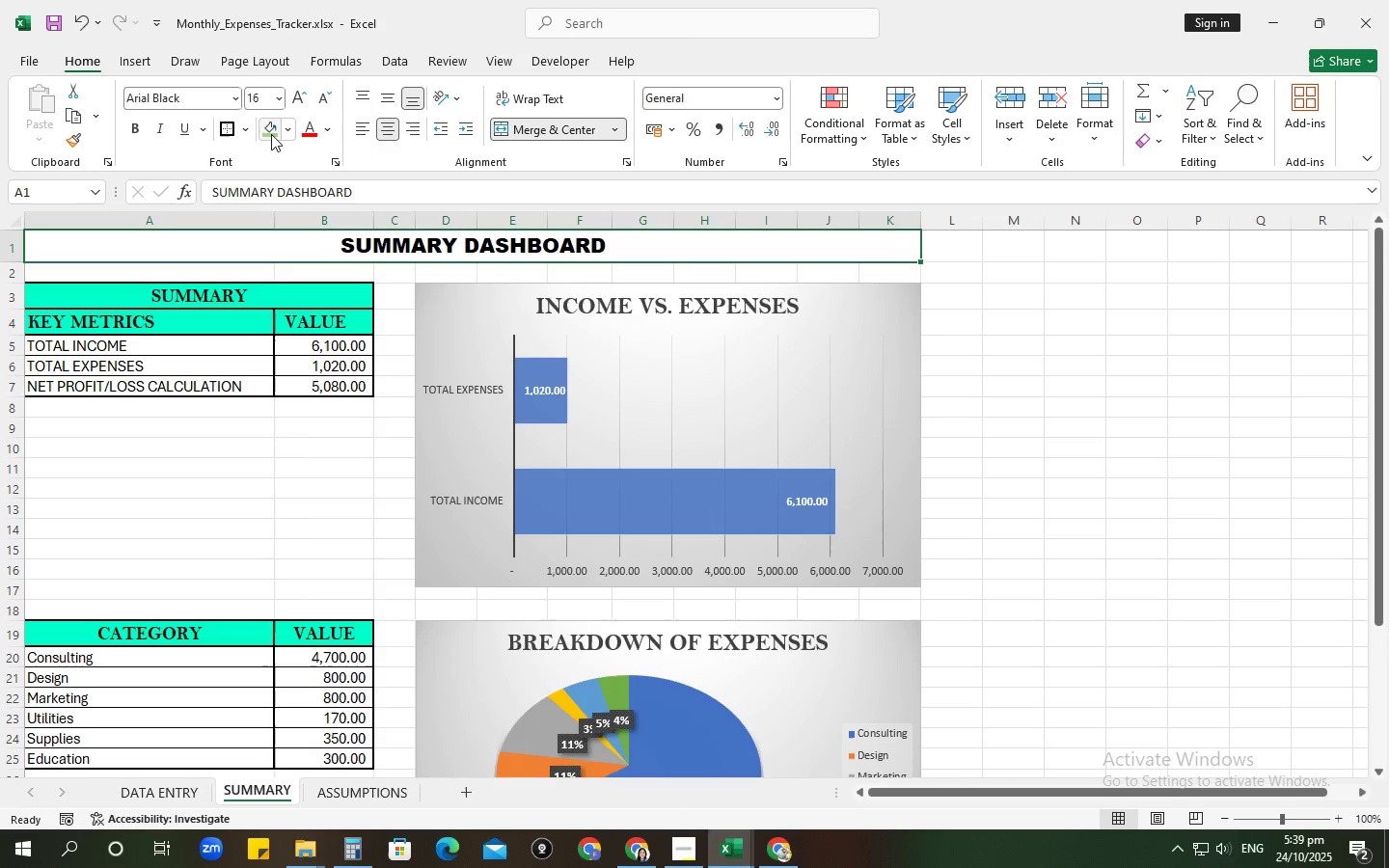 
left_click([271, 134])
 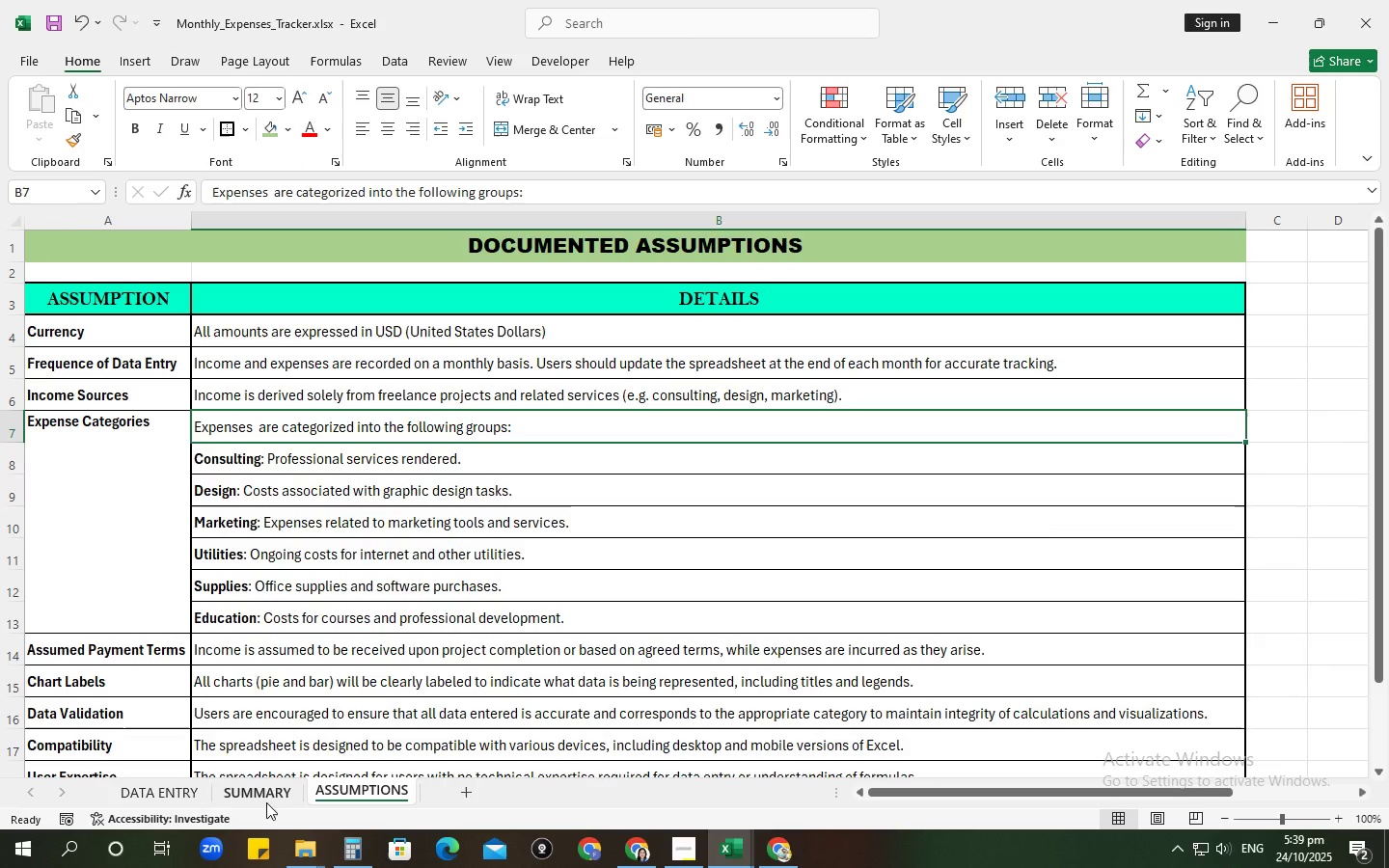 
wait(5.86)
 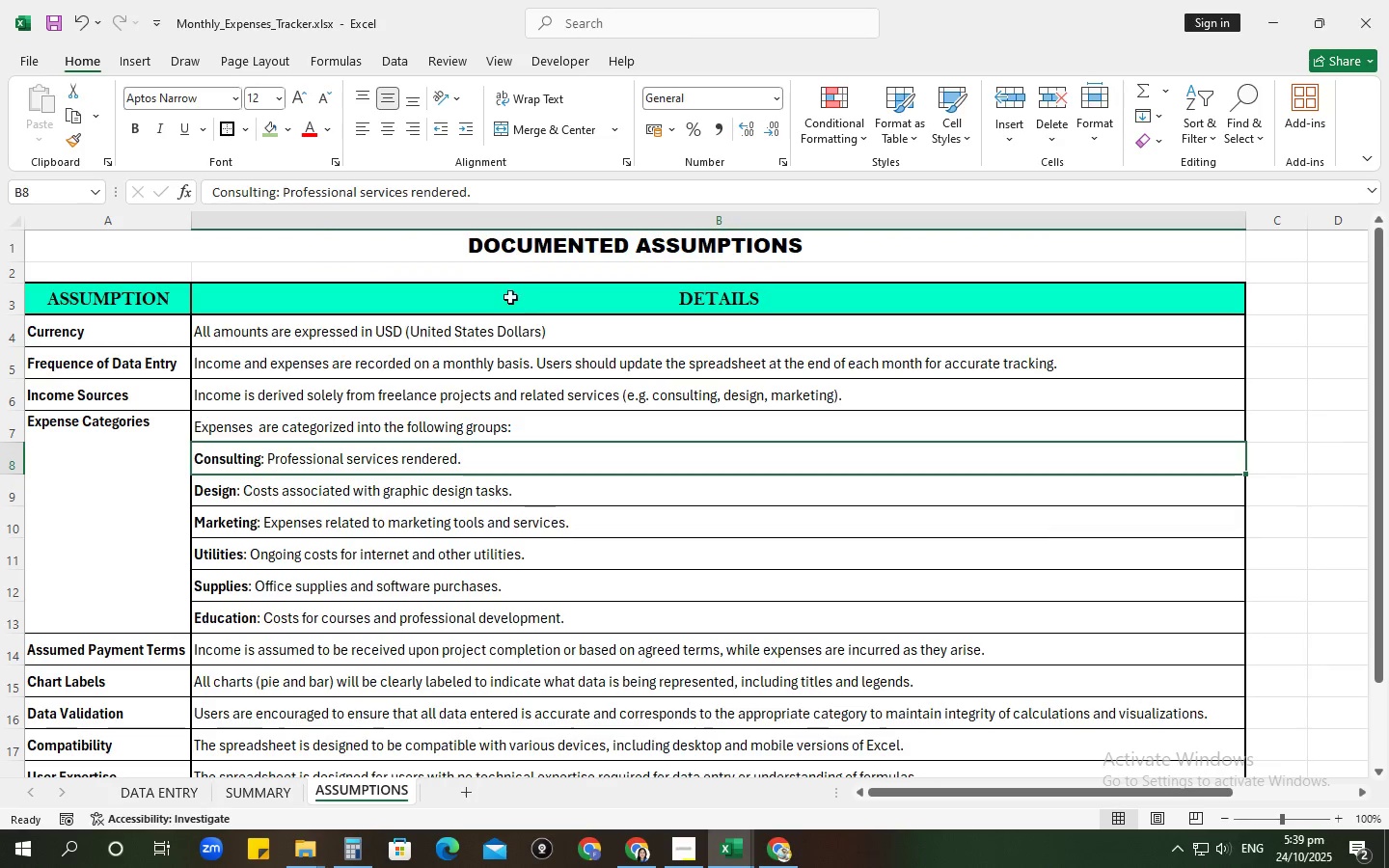 
left_click([671, 363])
 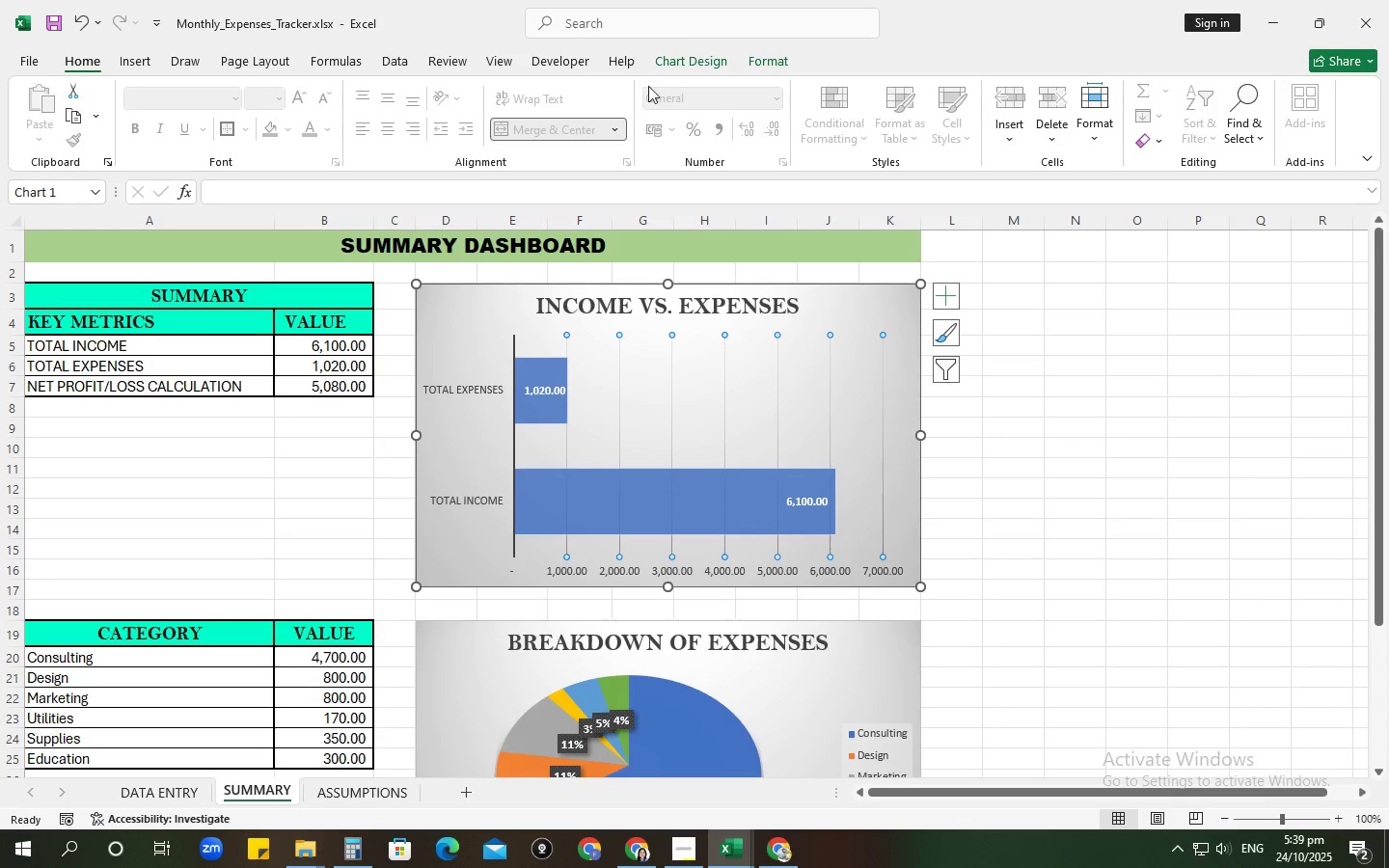 
left_click([673, 67])
 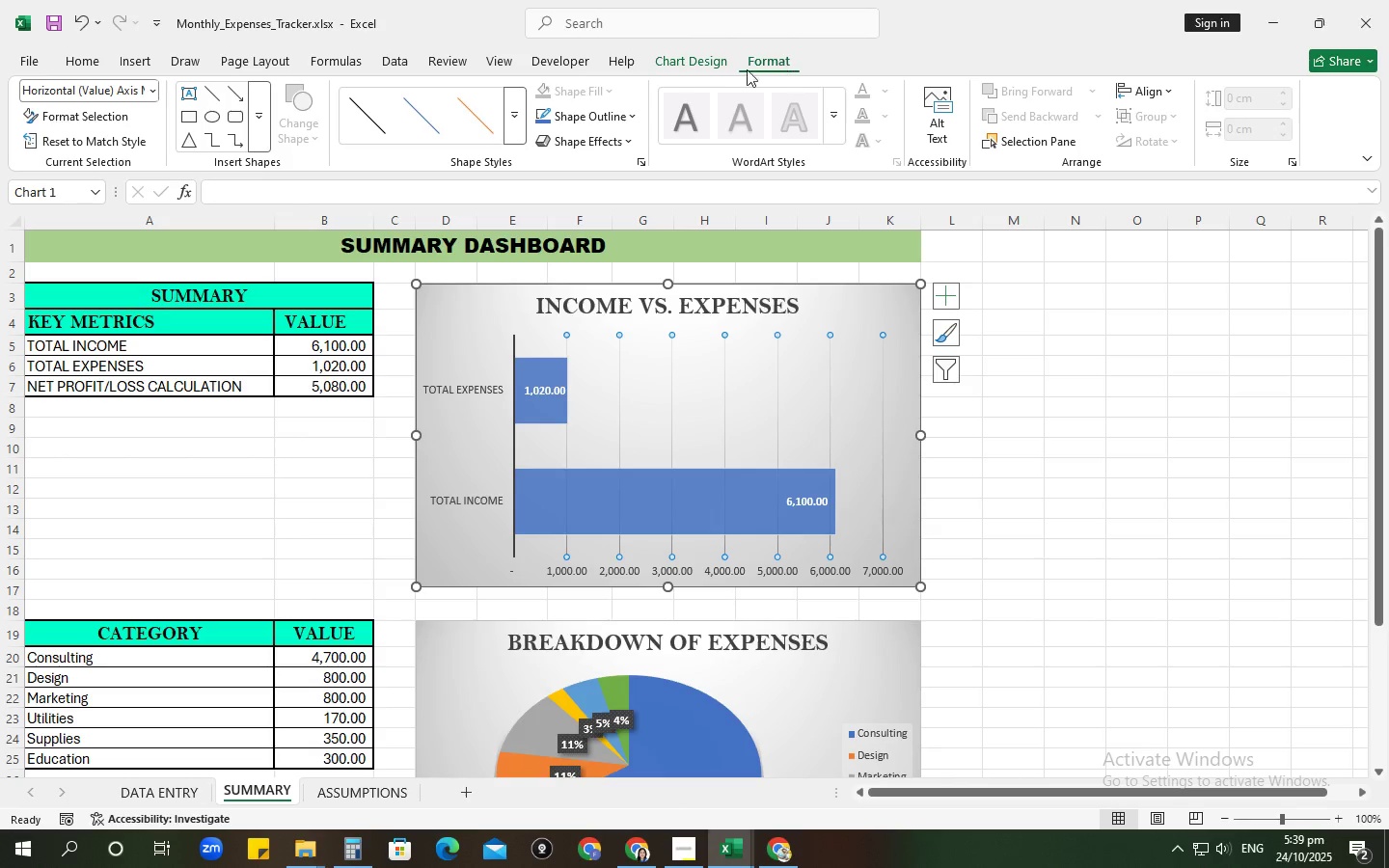 
left_click([616, 122])
 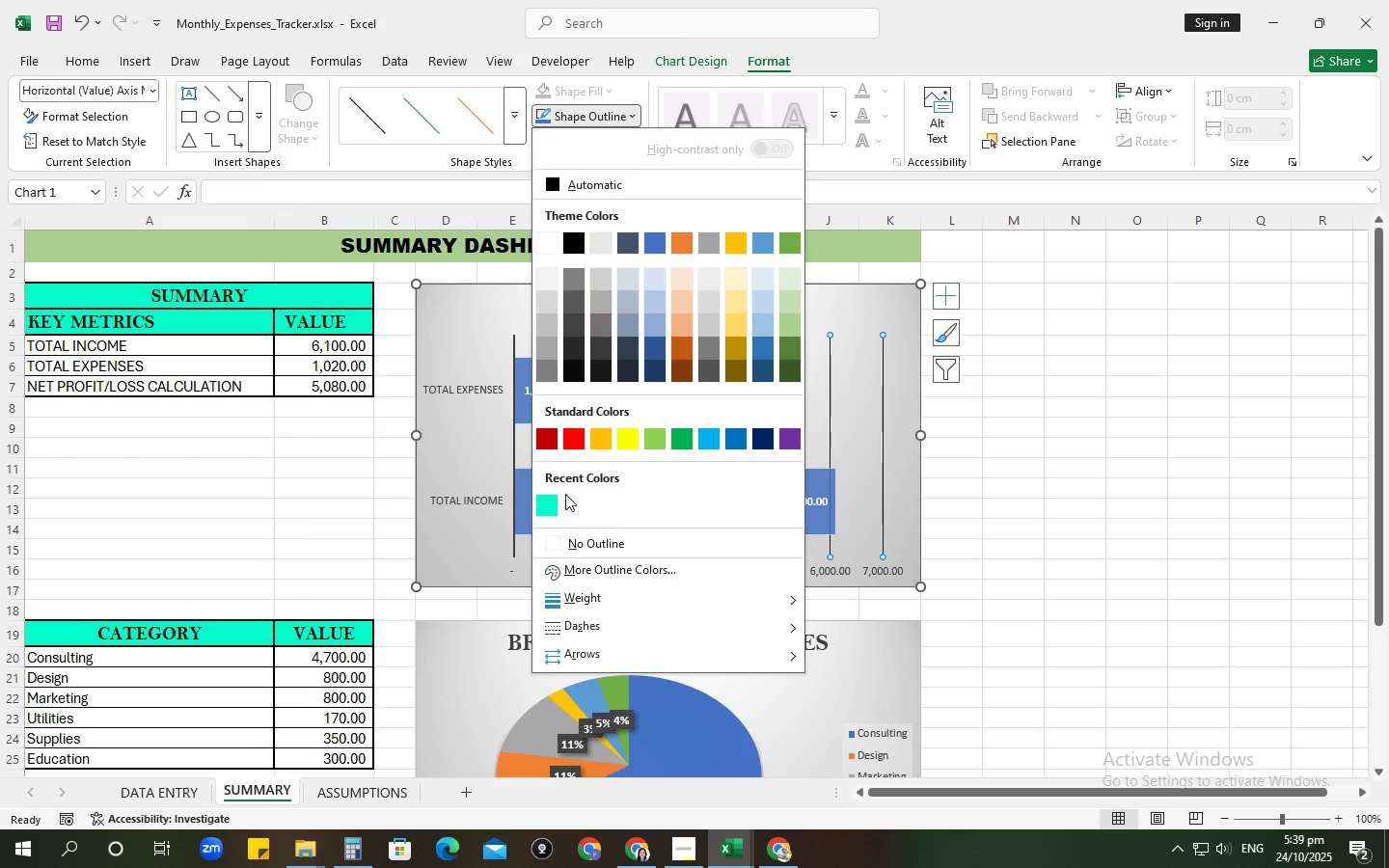 
left_click([545, 504])
 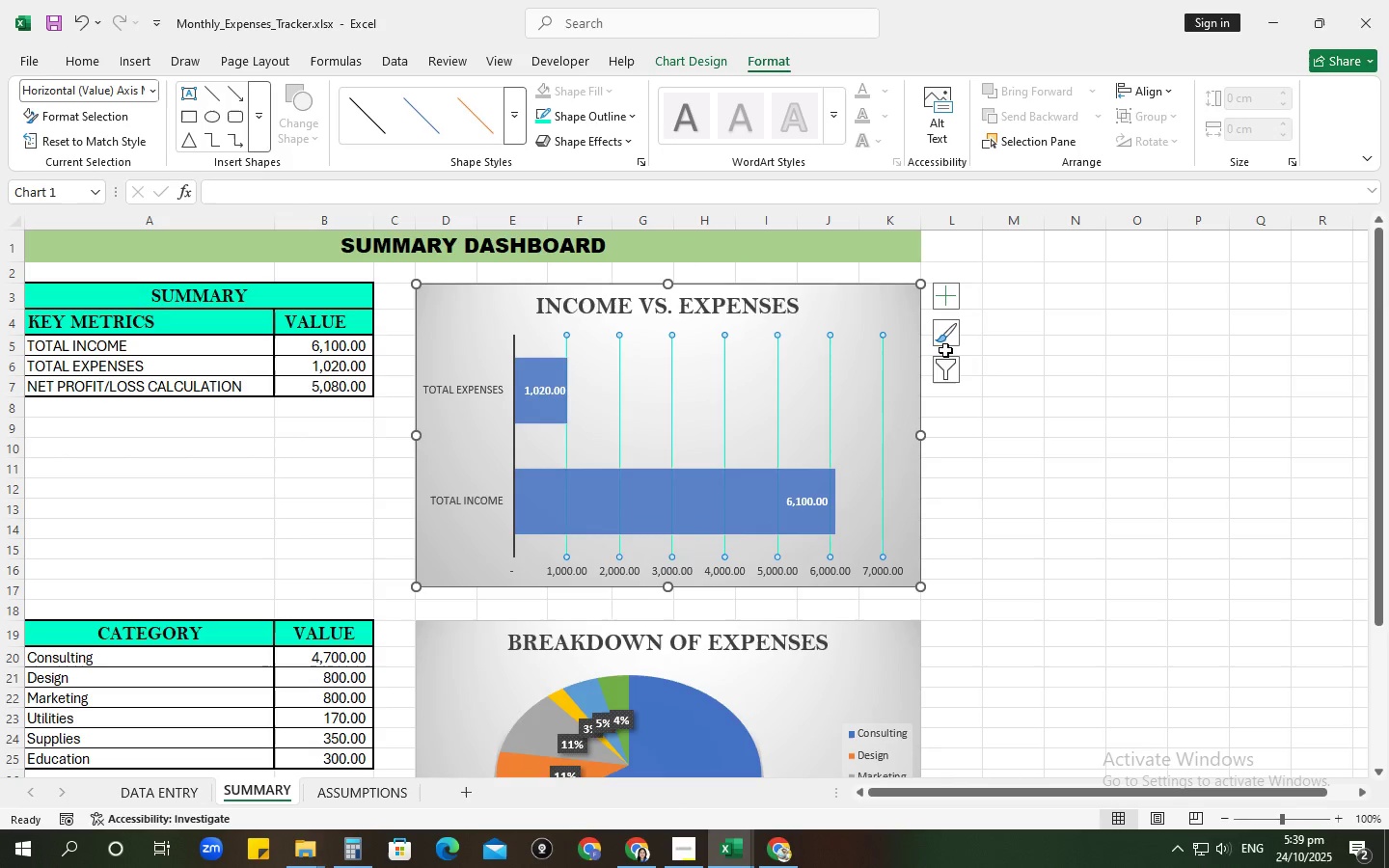 
key(Control+ControlLeft)
 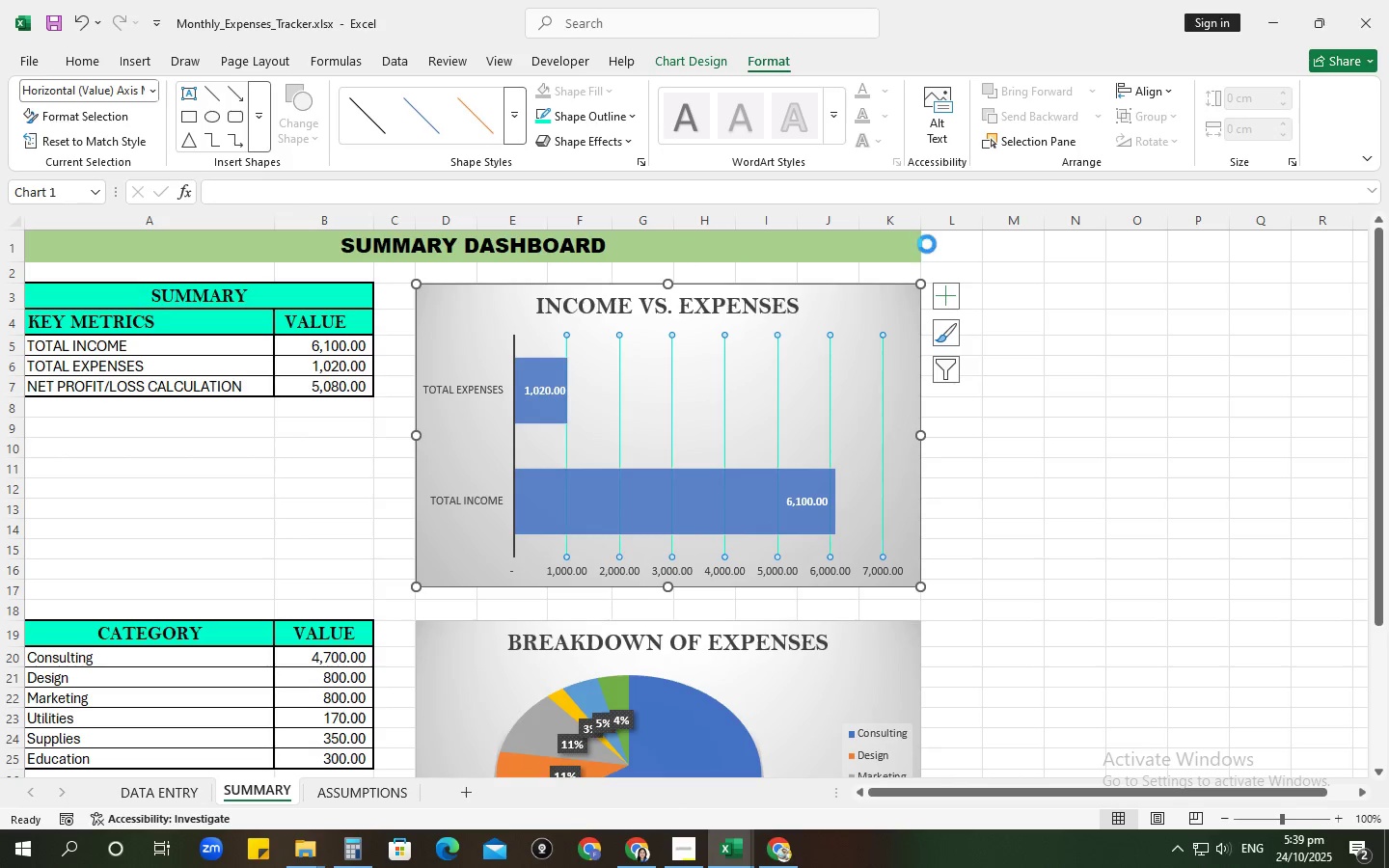 
key(Control+Z)
 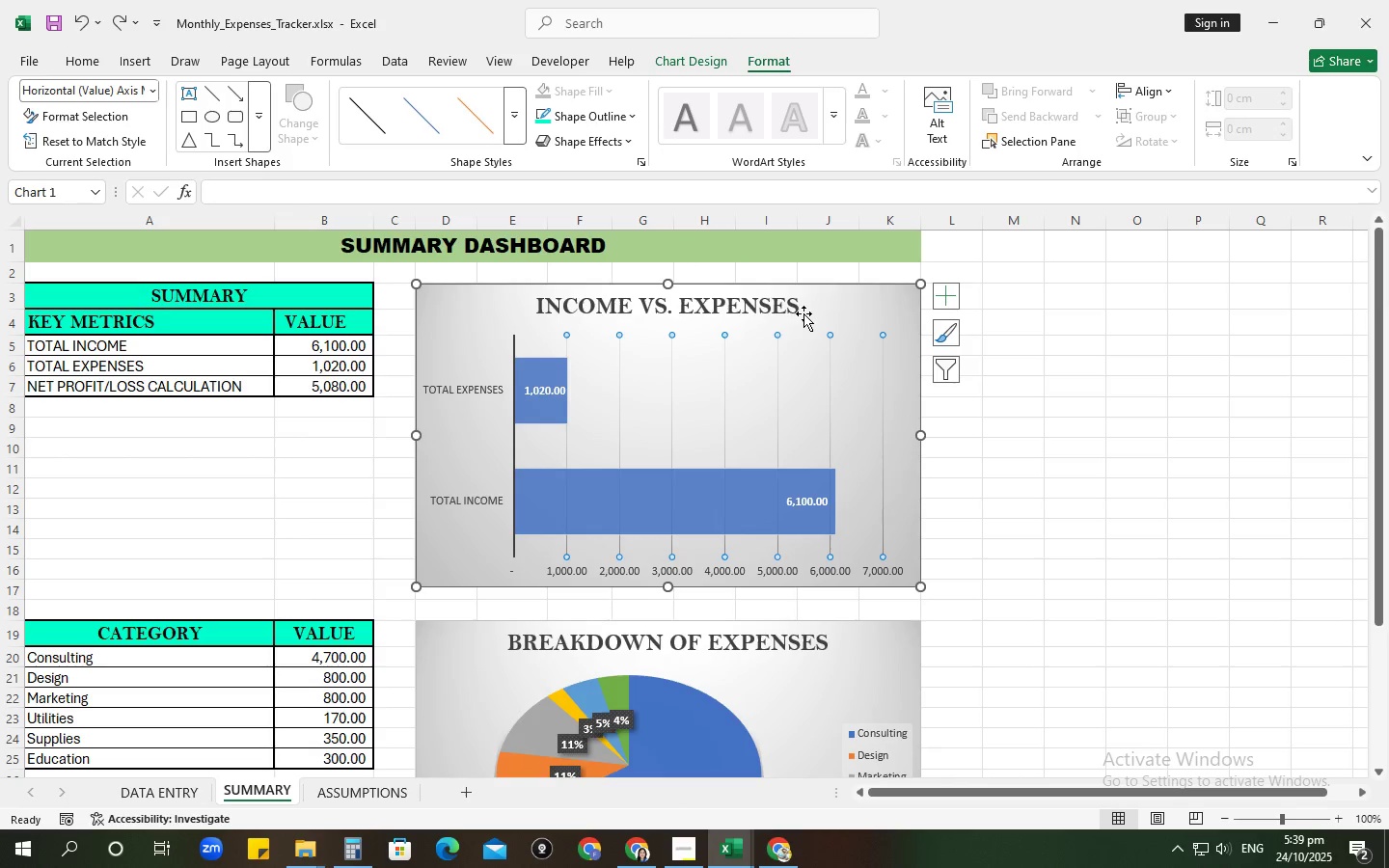 
left_click([844, 294])
 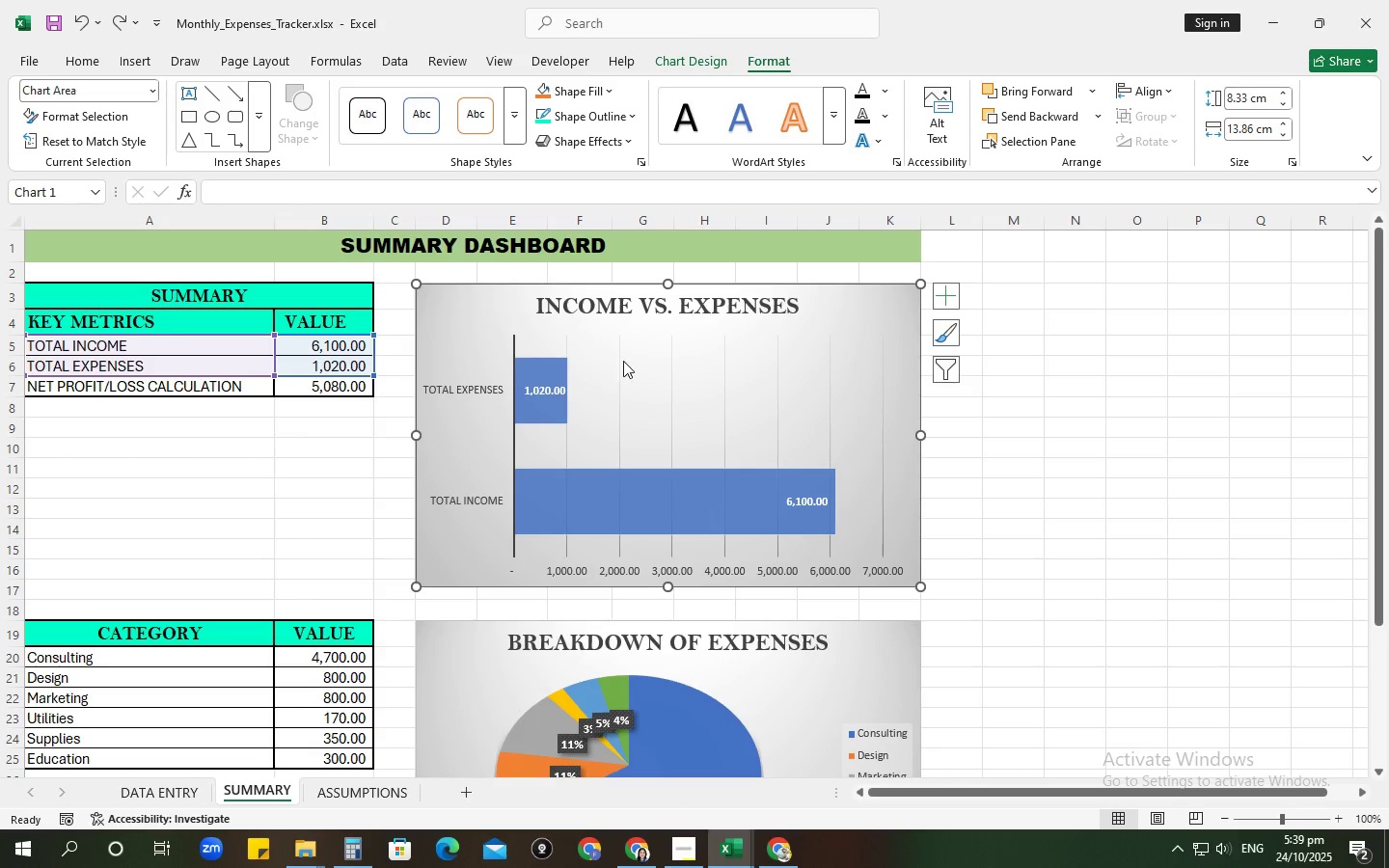 
left_click([618, 360])
 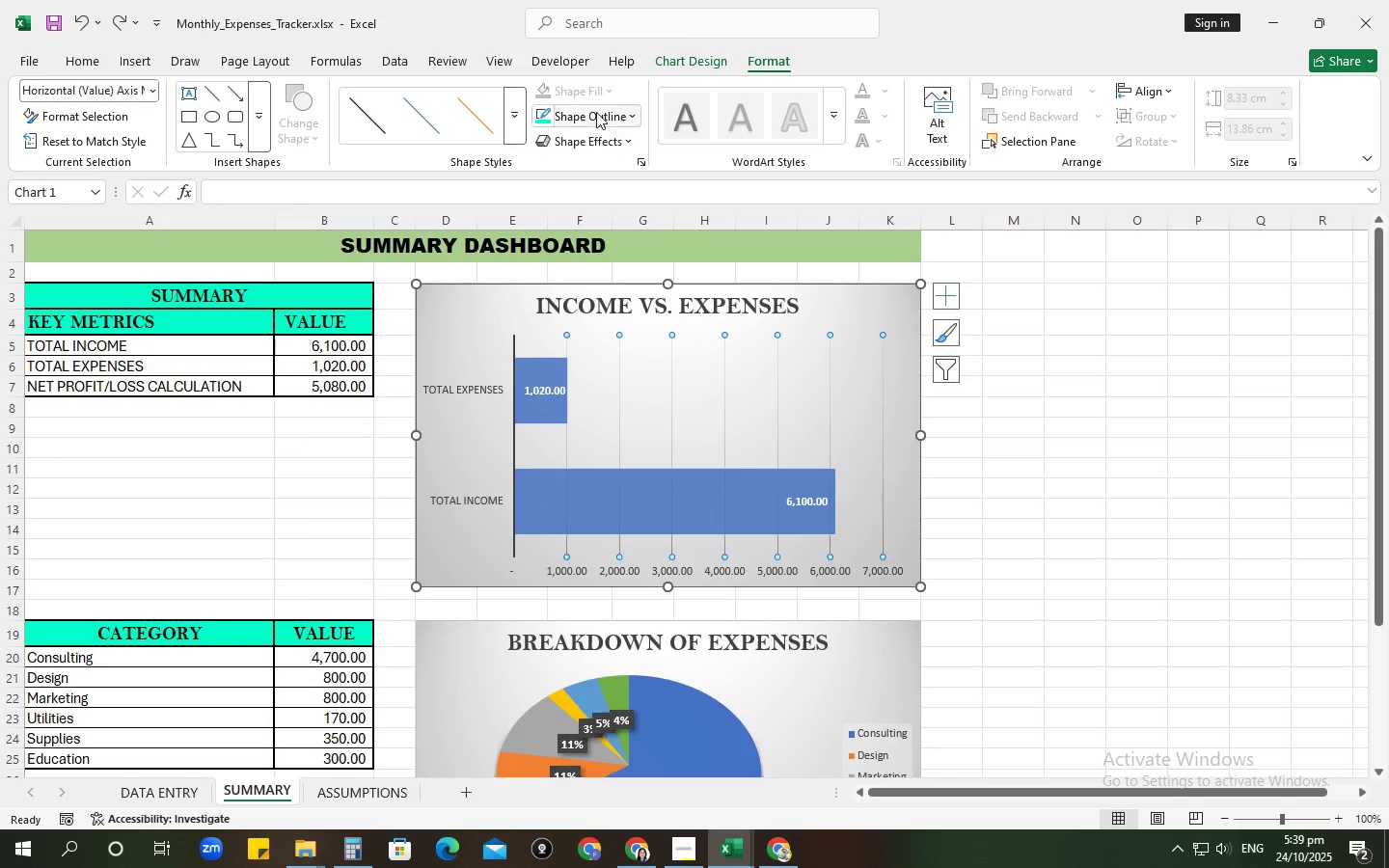 
left_click([596, 107])
 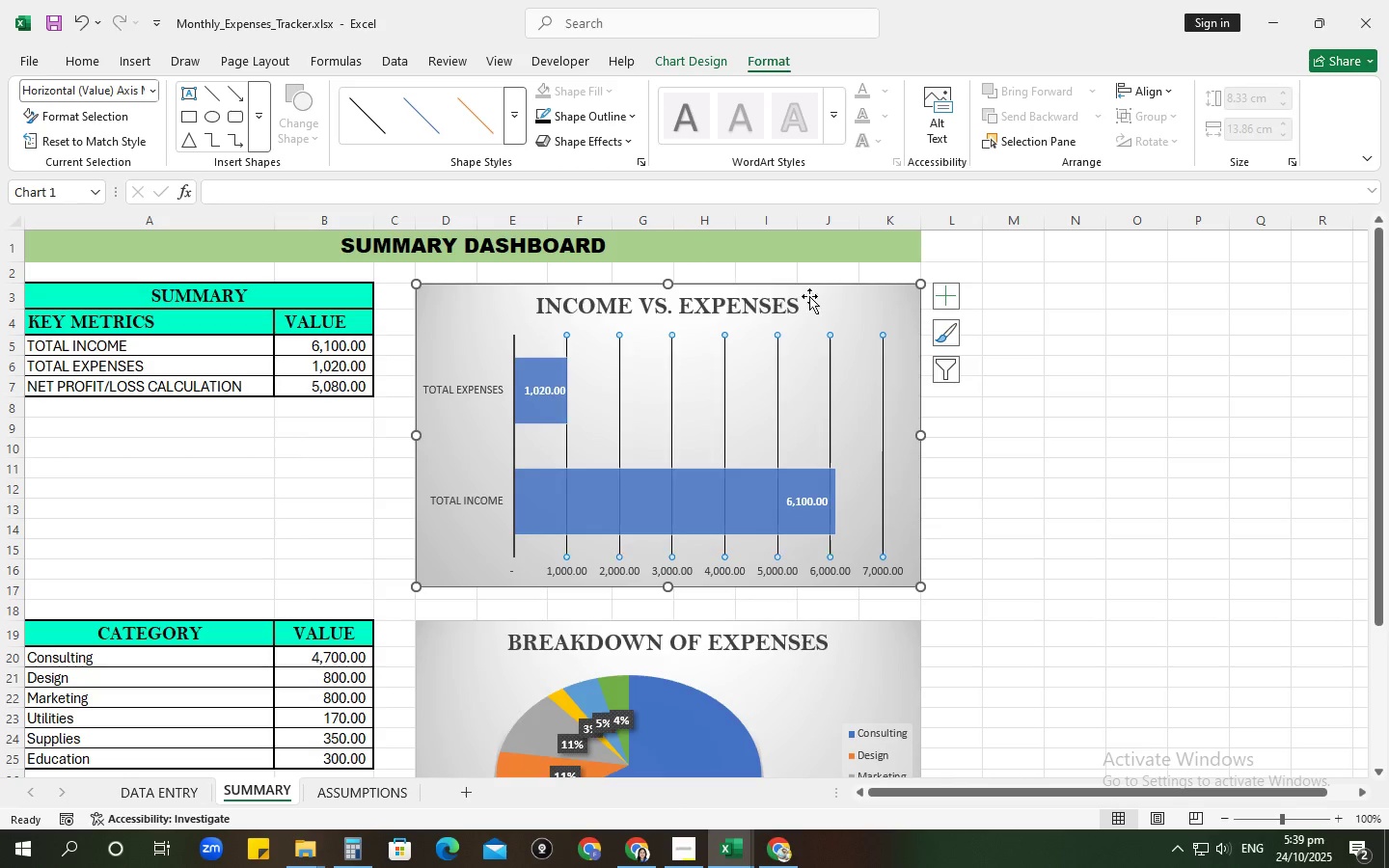 
left_click([876, 312])
 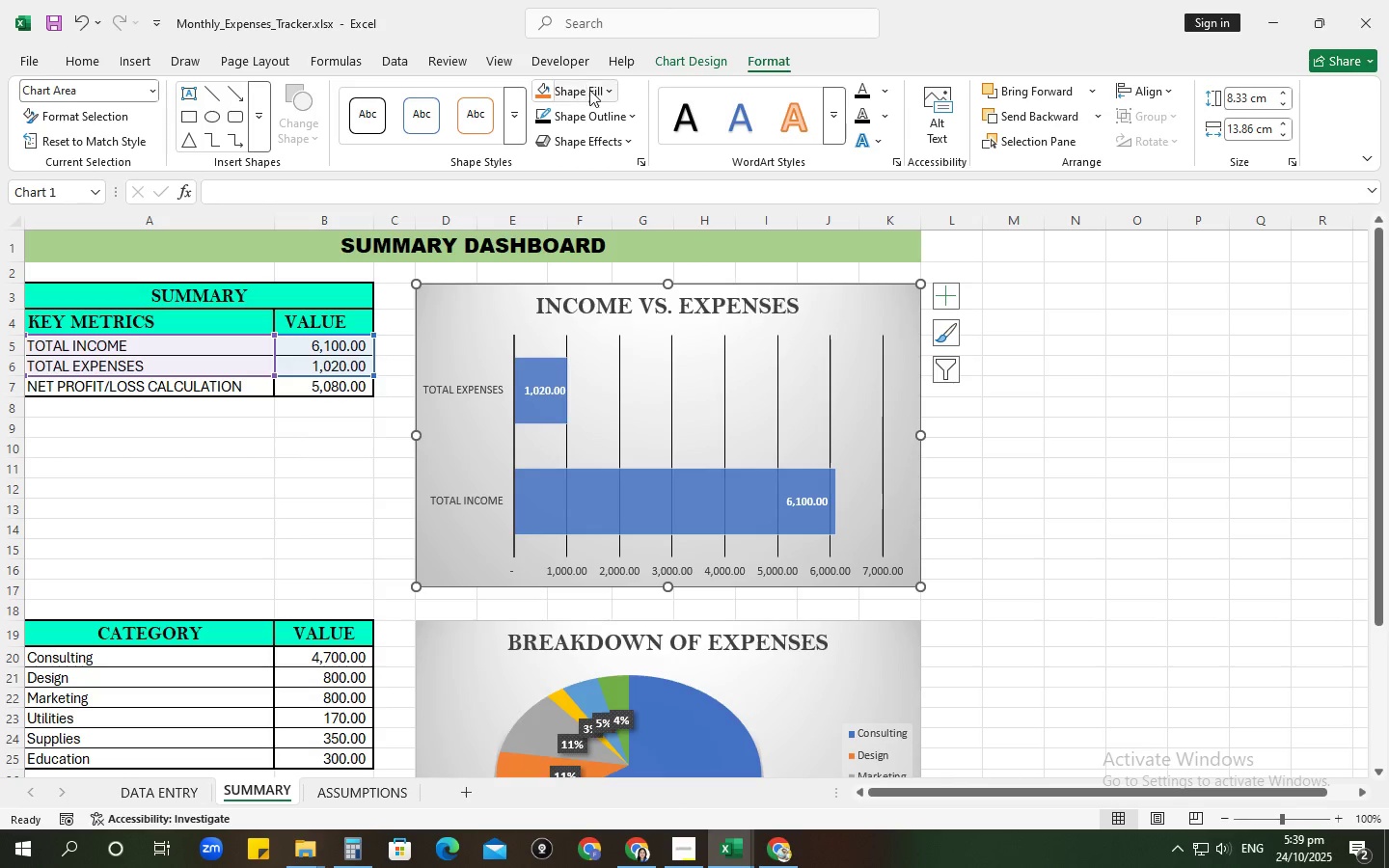 
left_click([590, 91])
 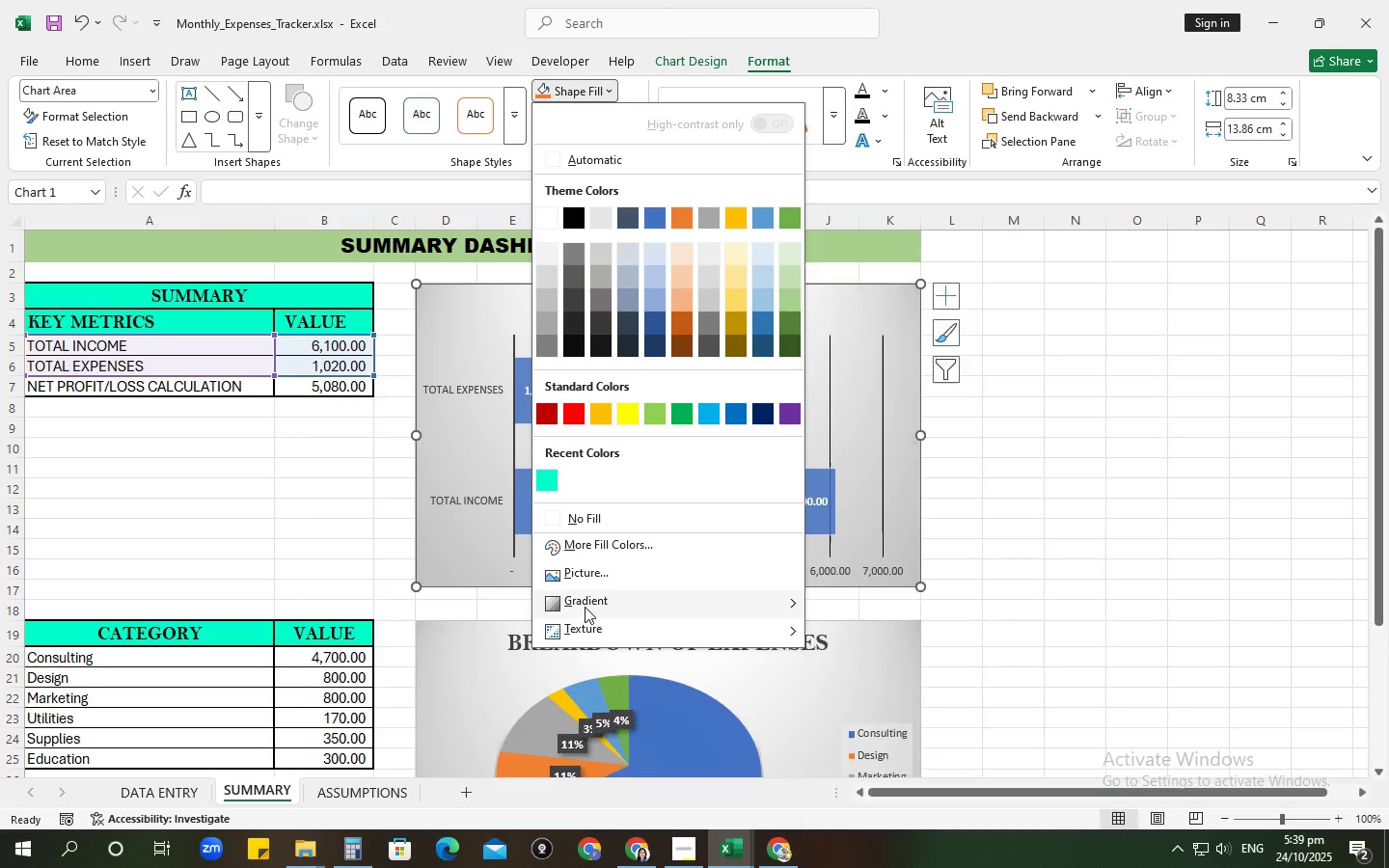 
wait(10.45)
 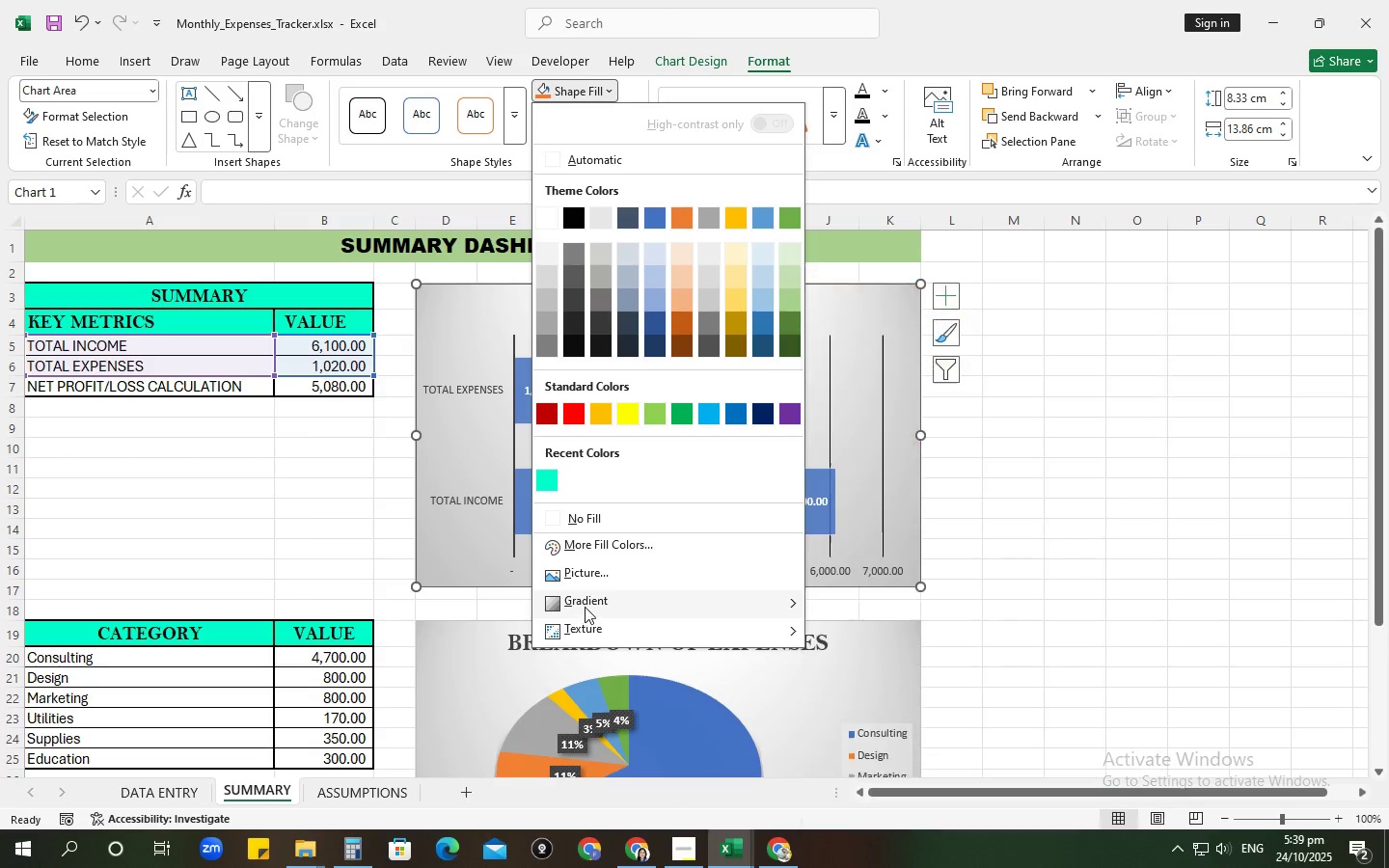 
mouse_move([552, 475])
 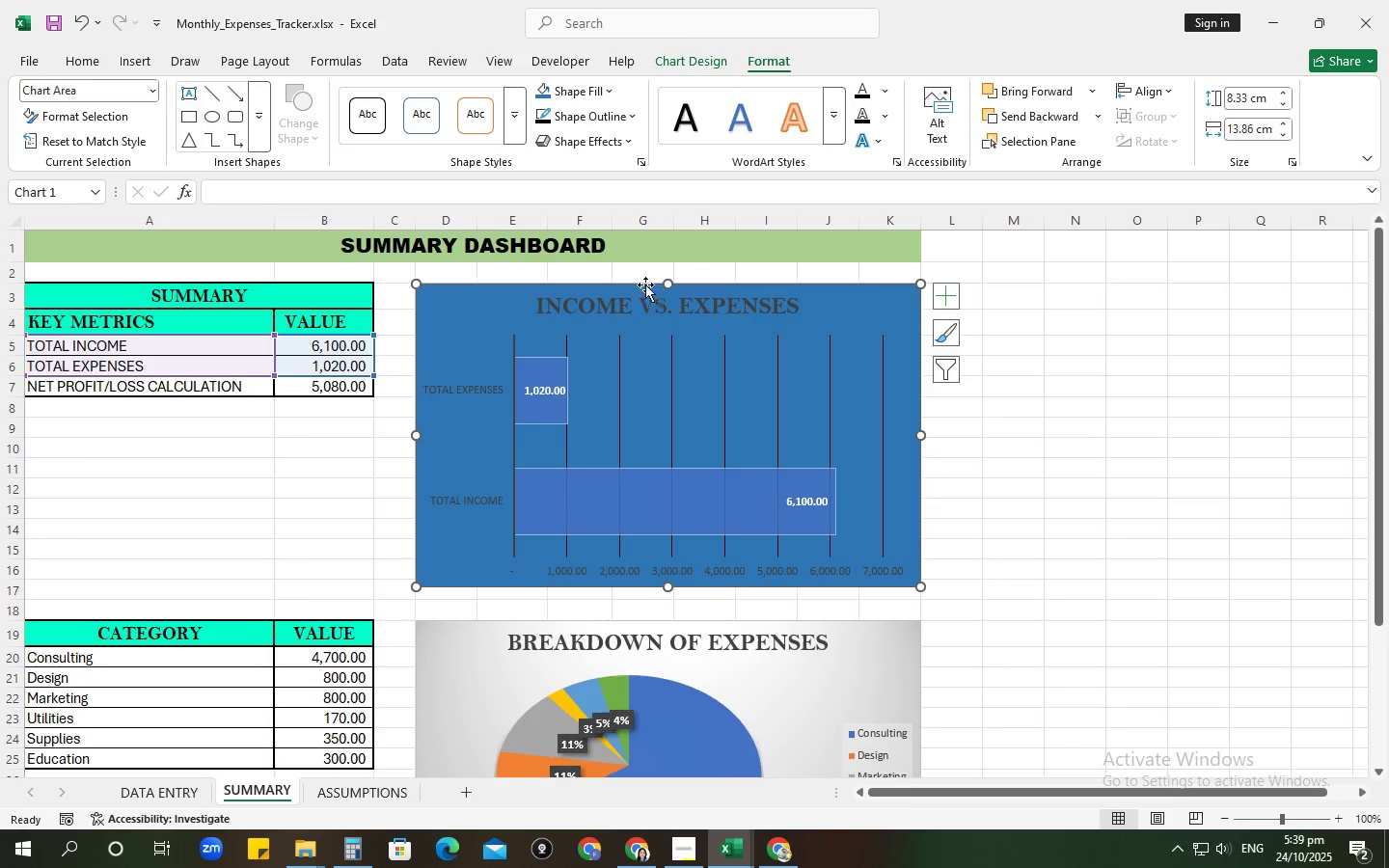 
wait(5.31)
 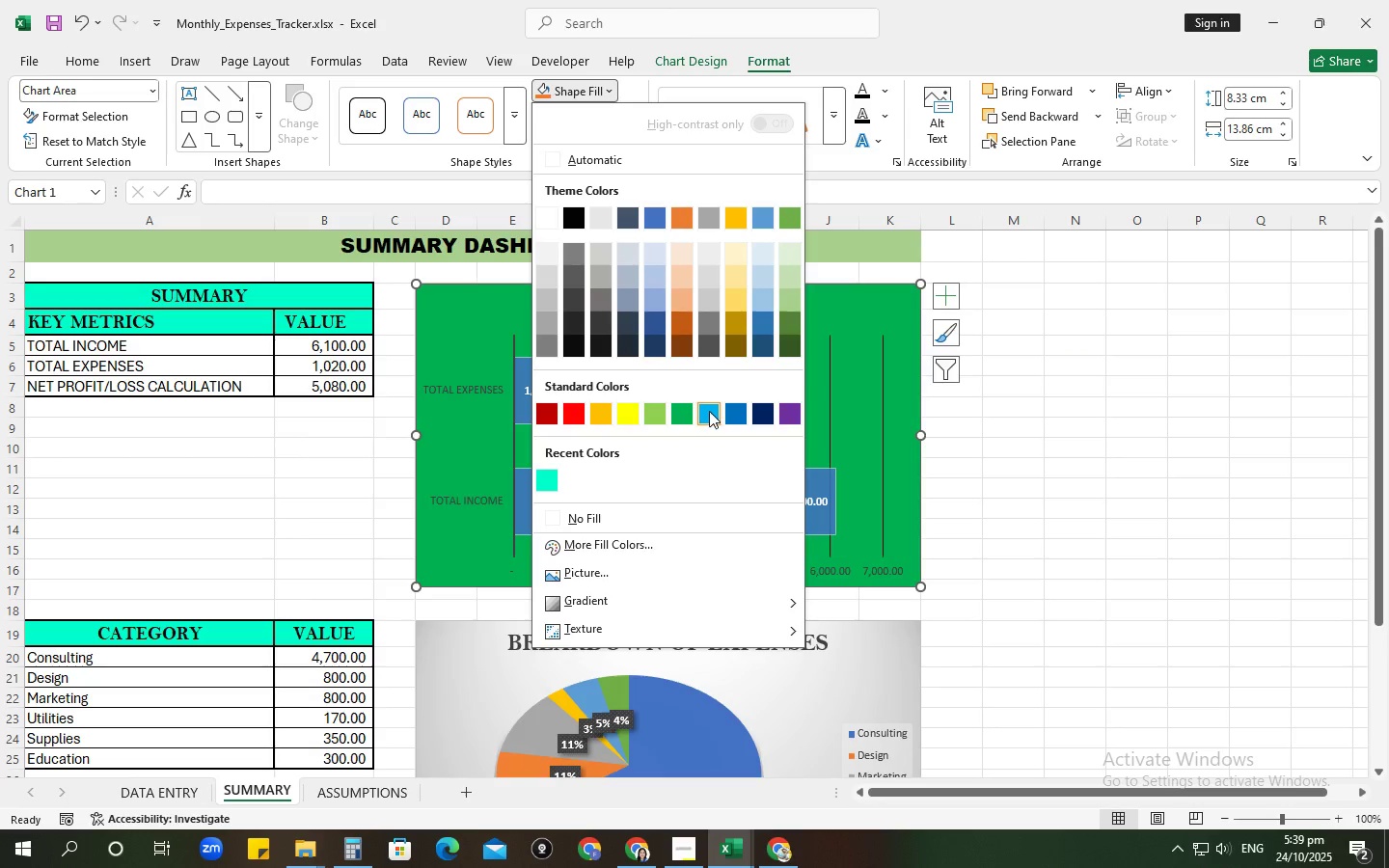 
left_click([570, 85])
 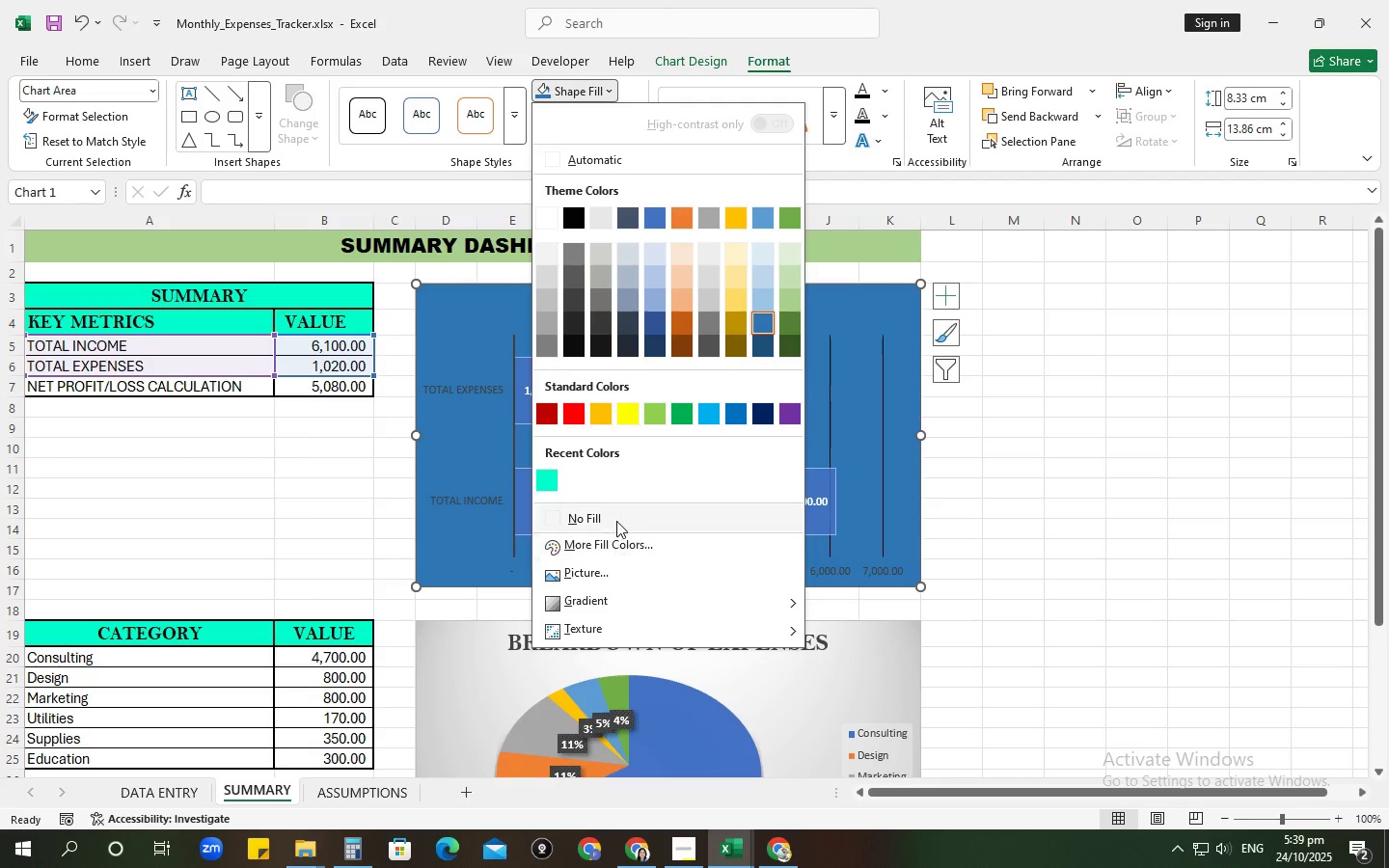 
left_click([616, 541])
 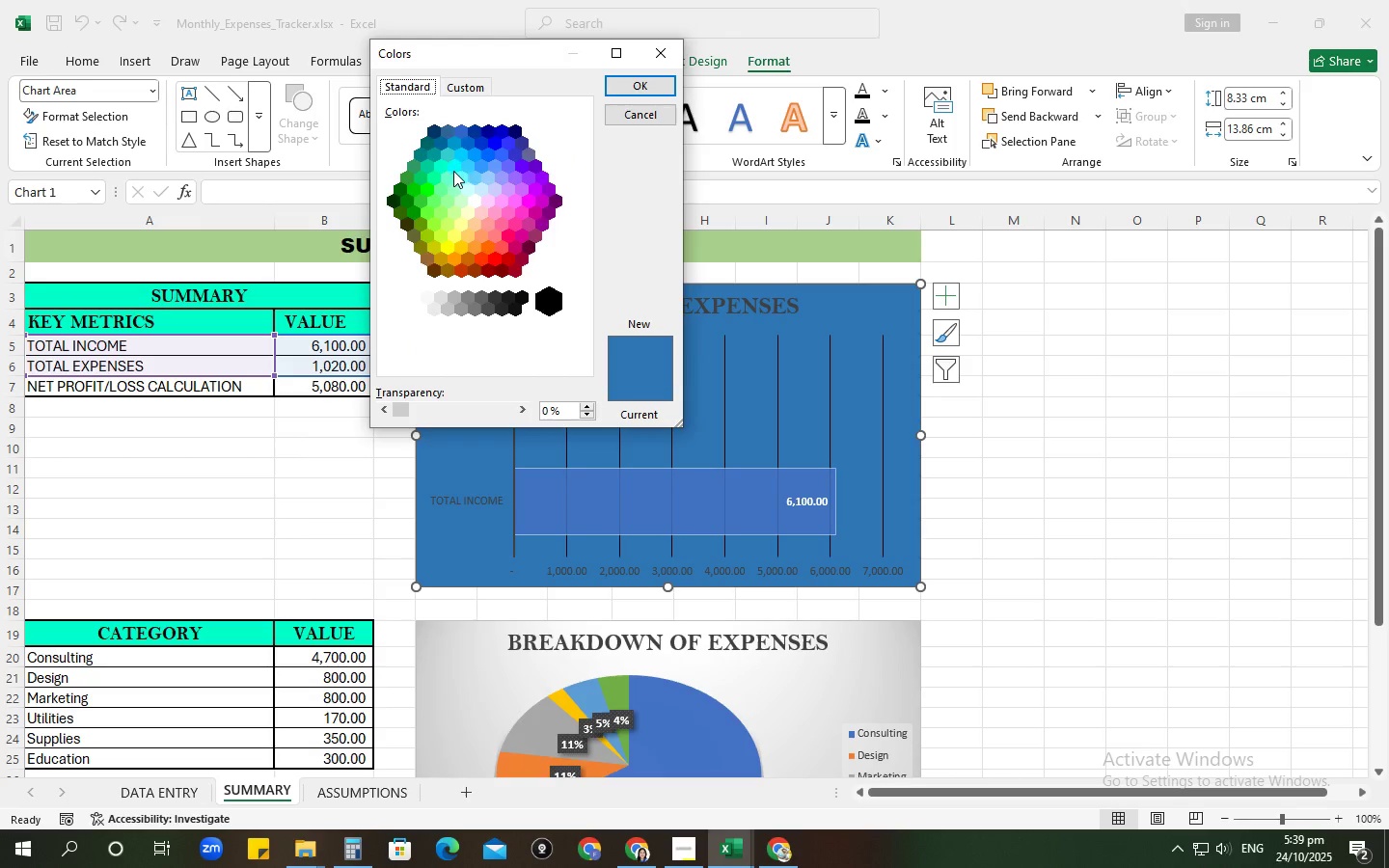 
wait(5.7)
 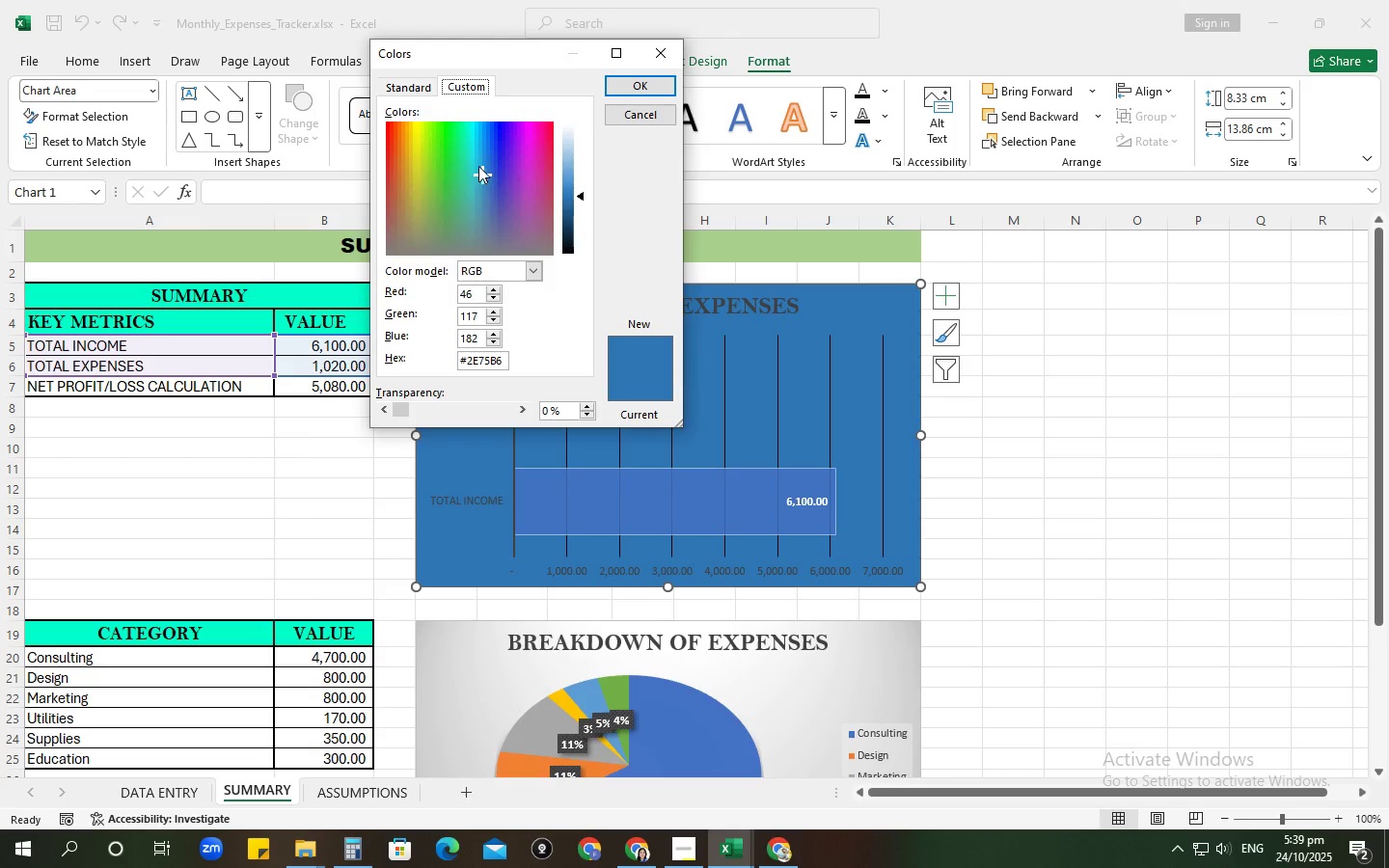 
left_click([477, 199])
 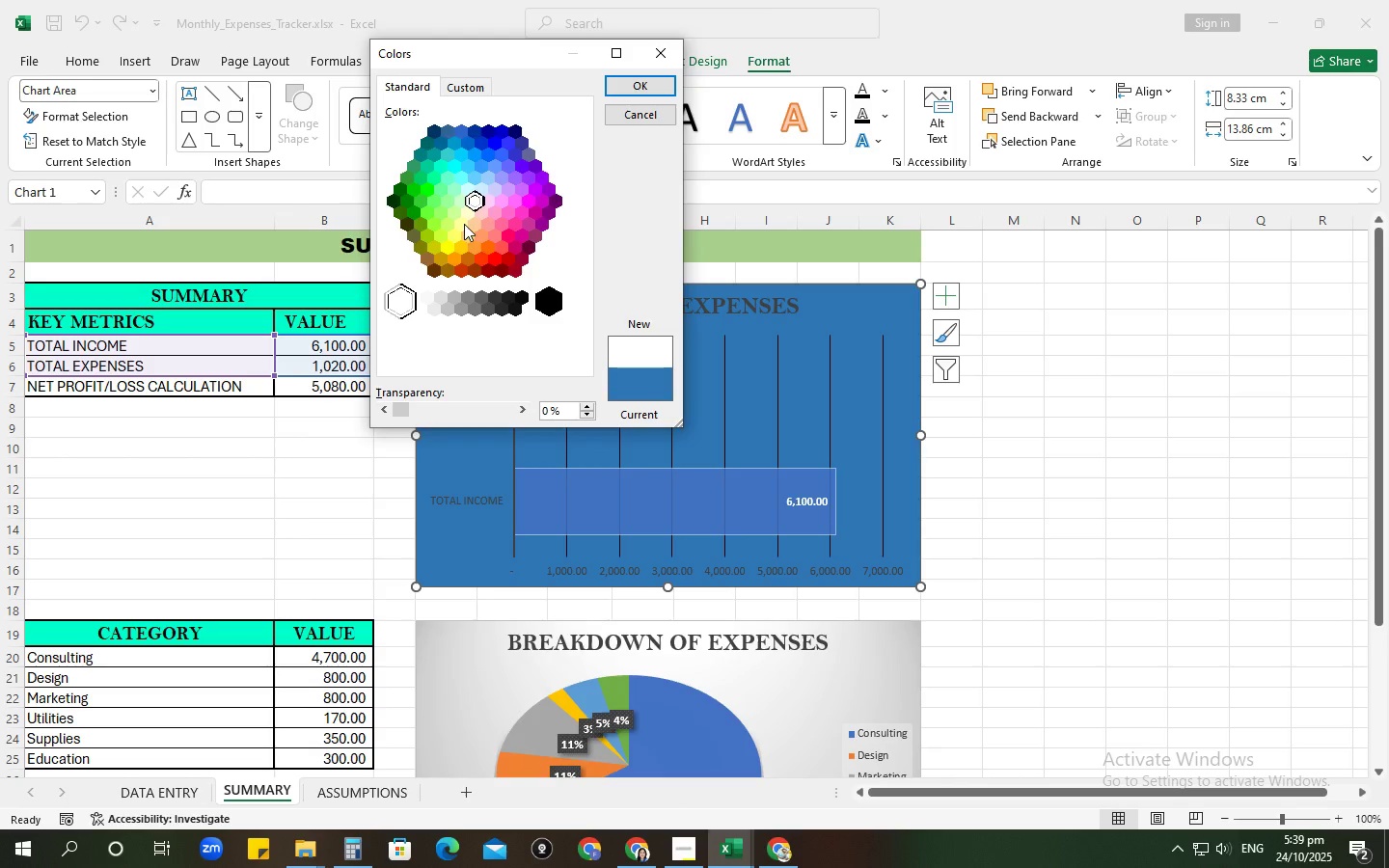 
left_click([460, 220])
 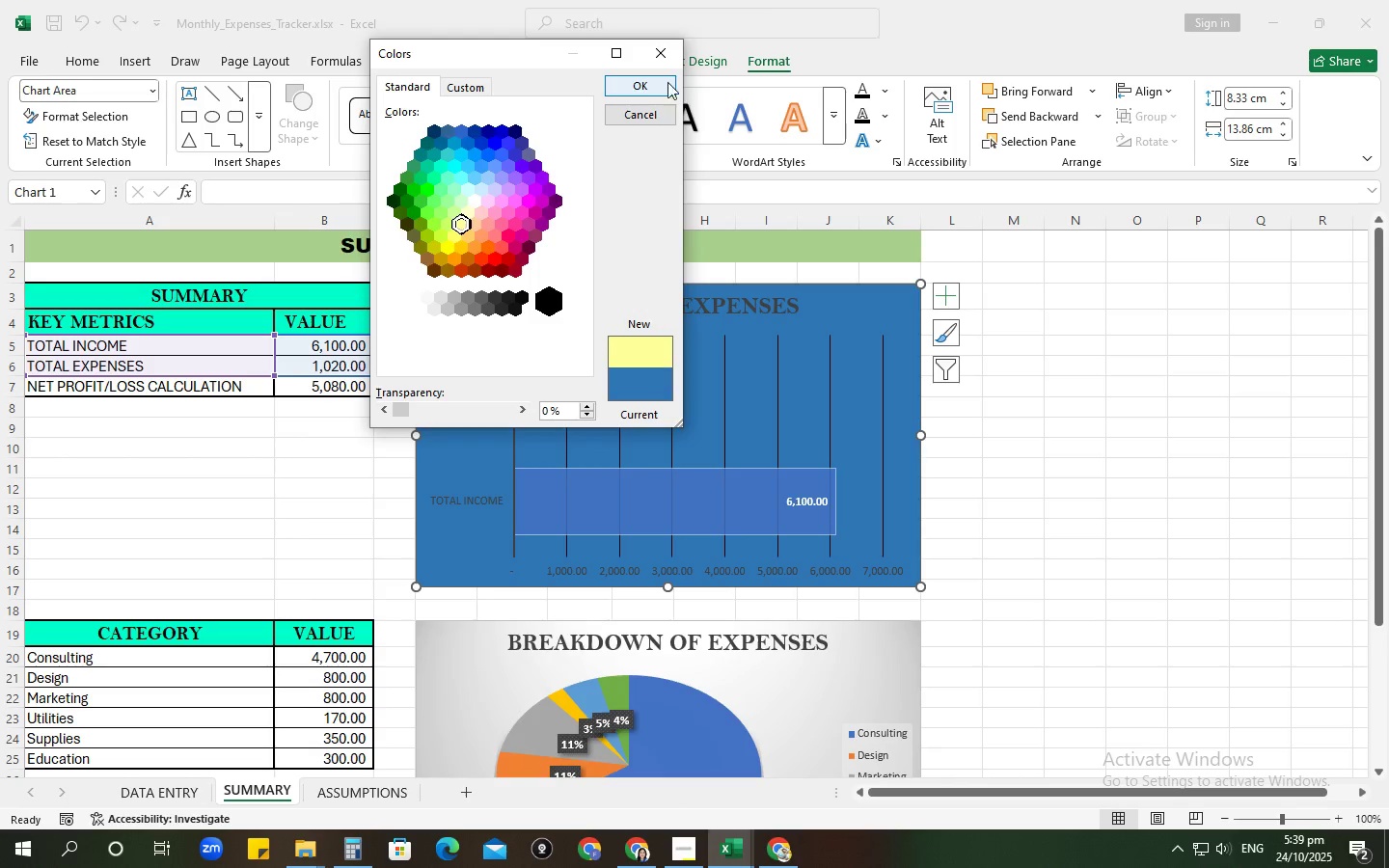 
left_click([662, 82])
 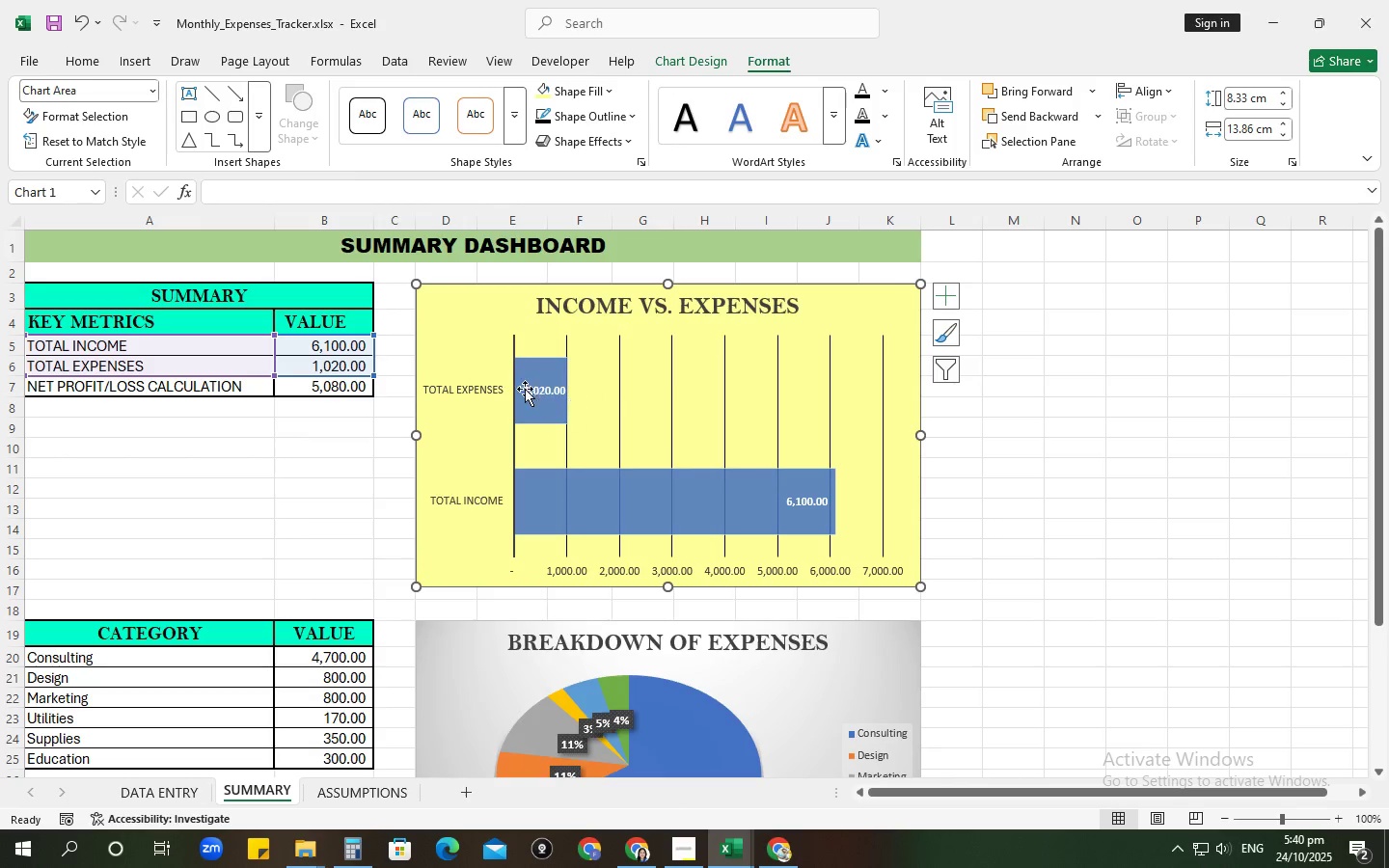 
scroll: coordinate [524, 385], scroll_direction: down, amount: 3.0
 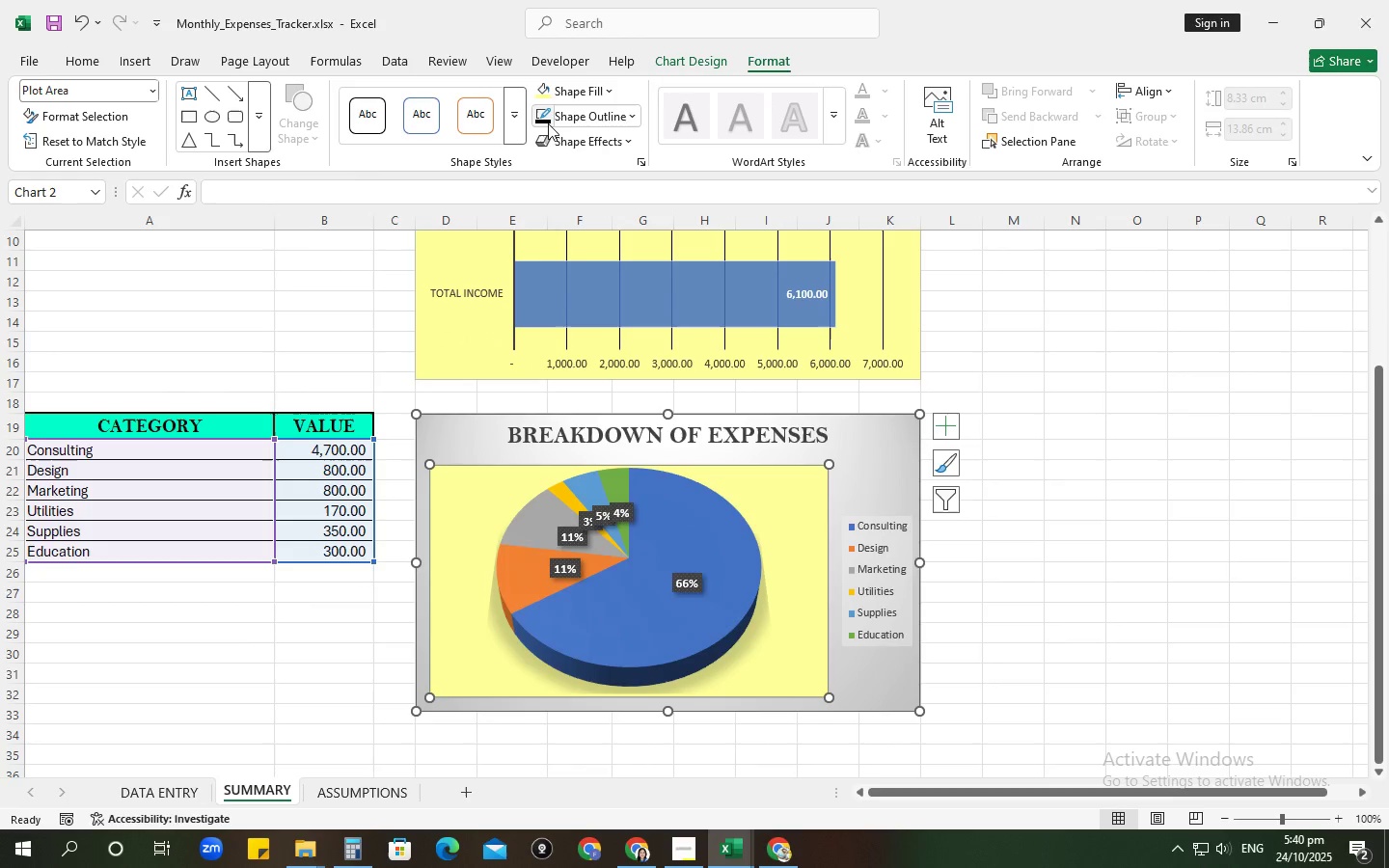 
key(Control+ControlLeft)
 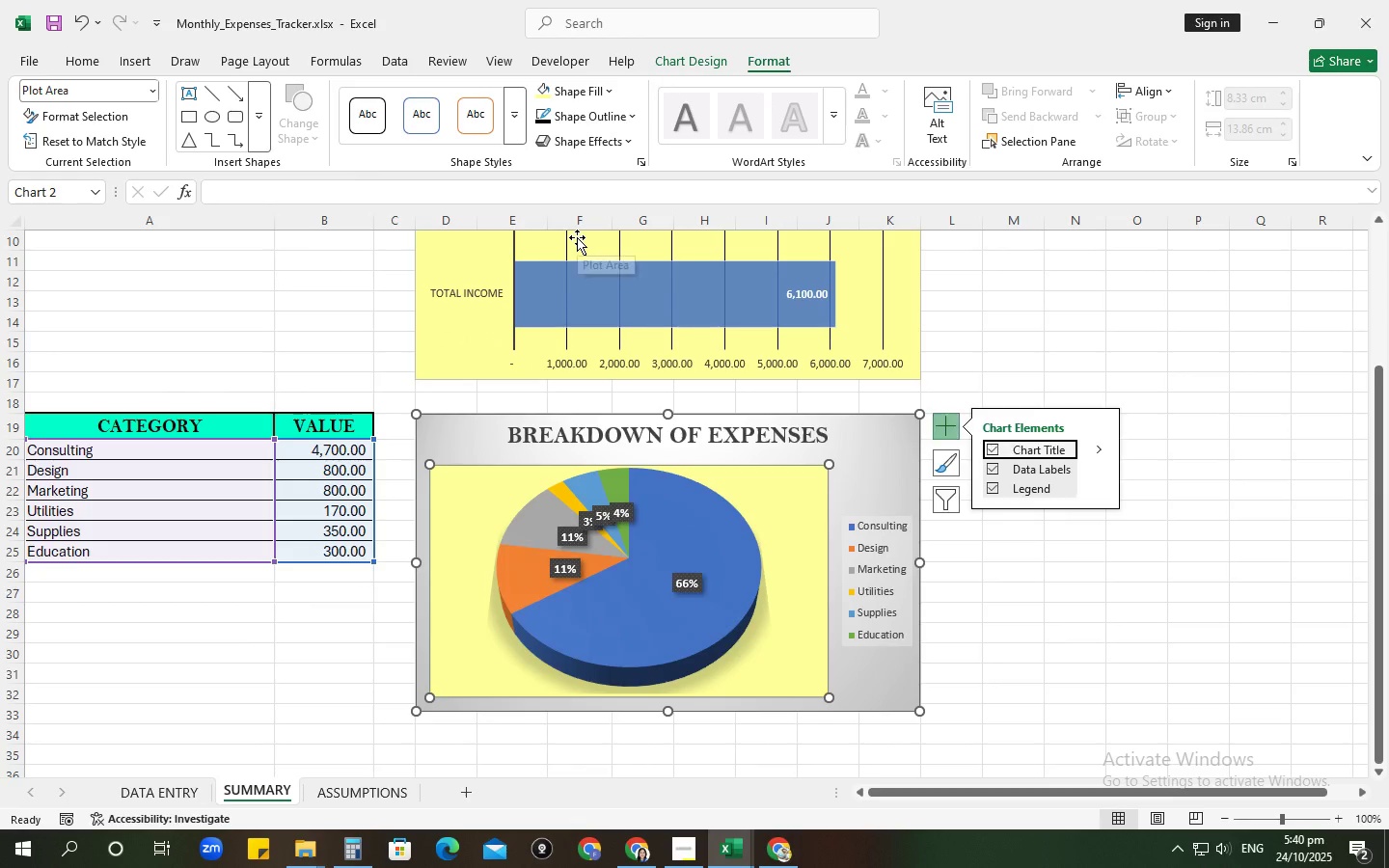 
key(Control+Z)
 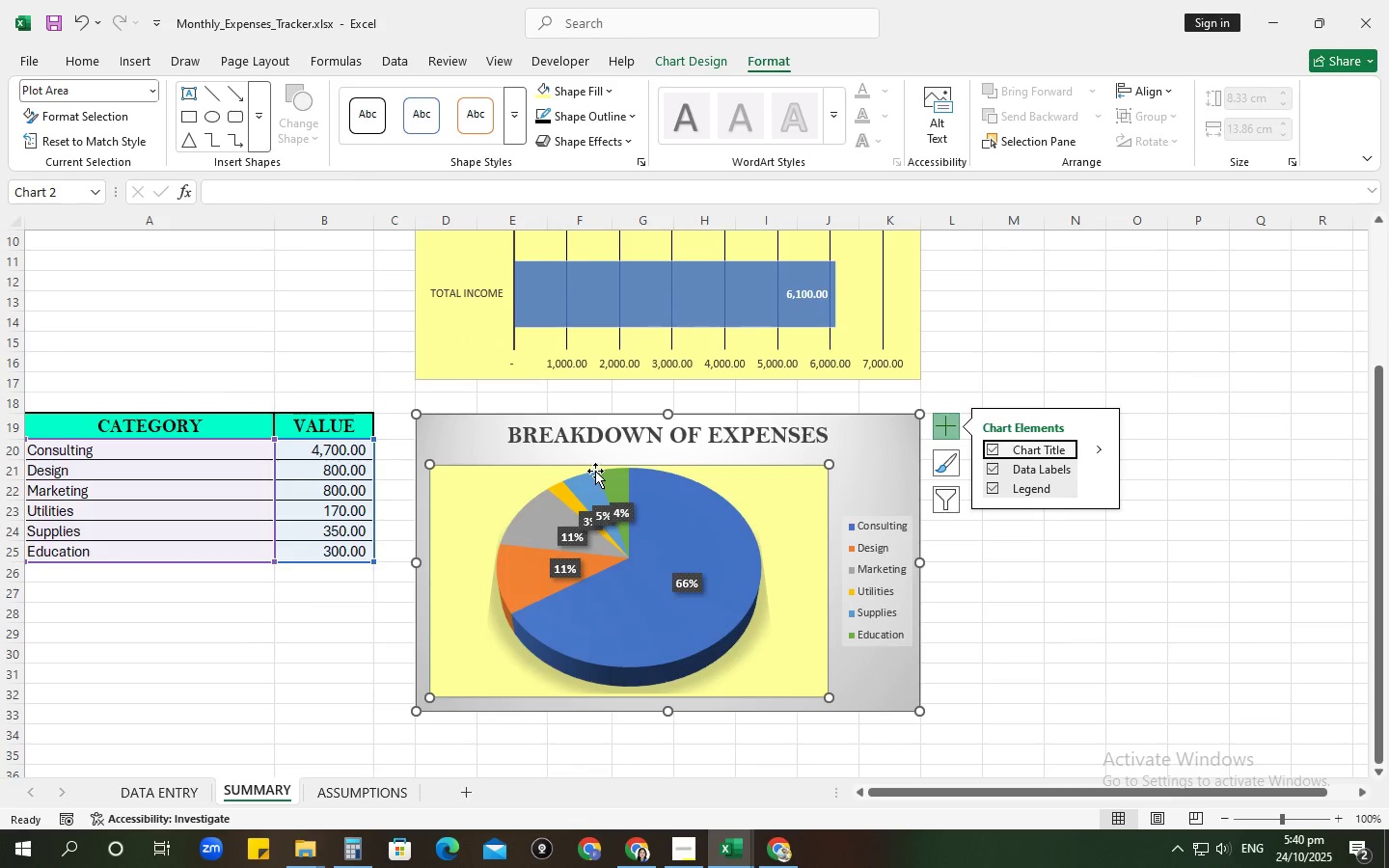 
key(Z)
 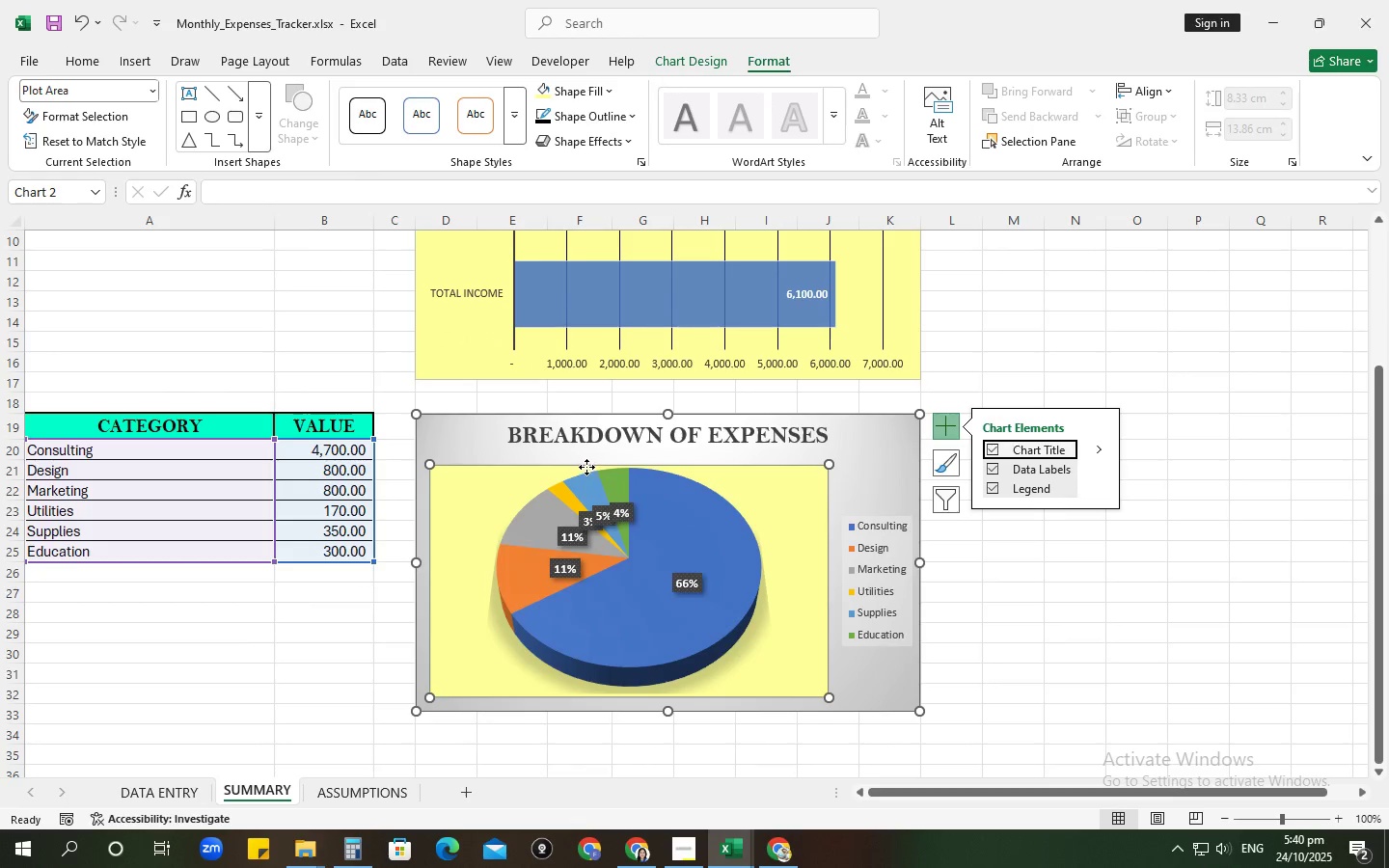 
key(Control+ControlLeft)
 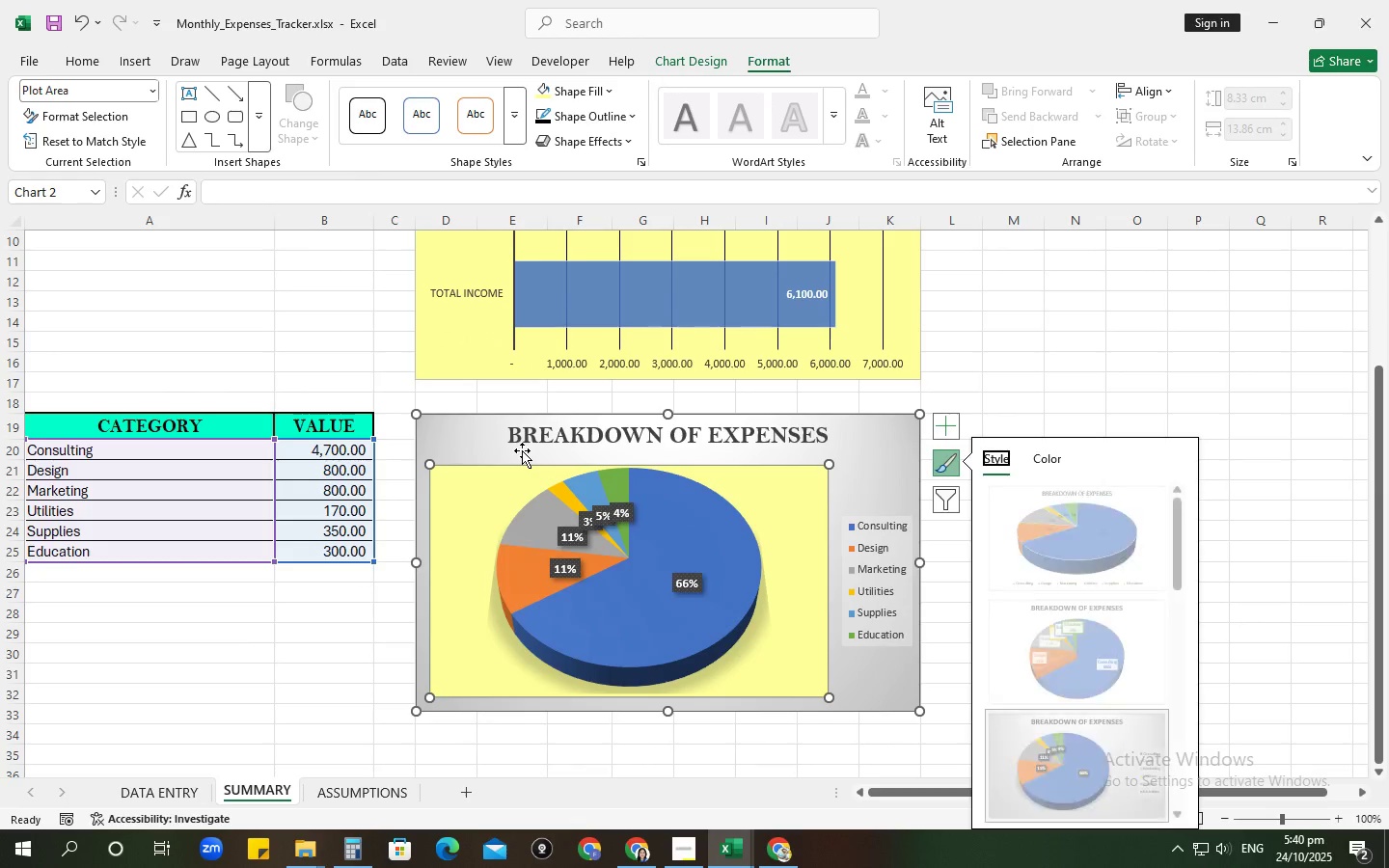 
key(Control+ControlLeft)
 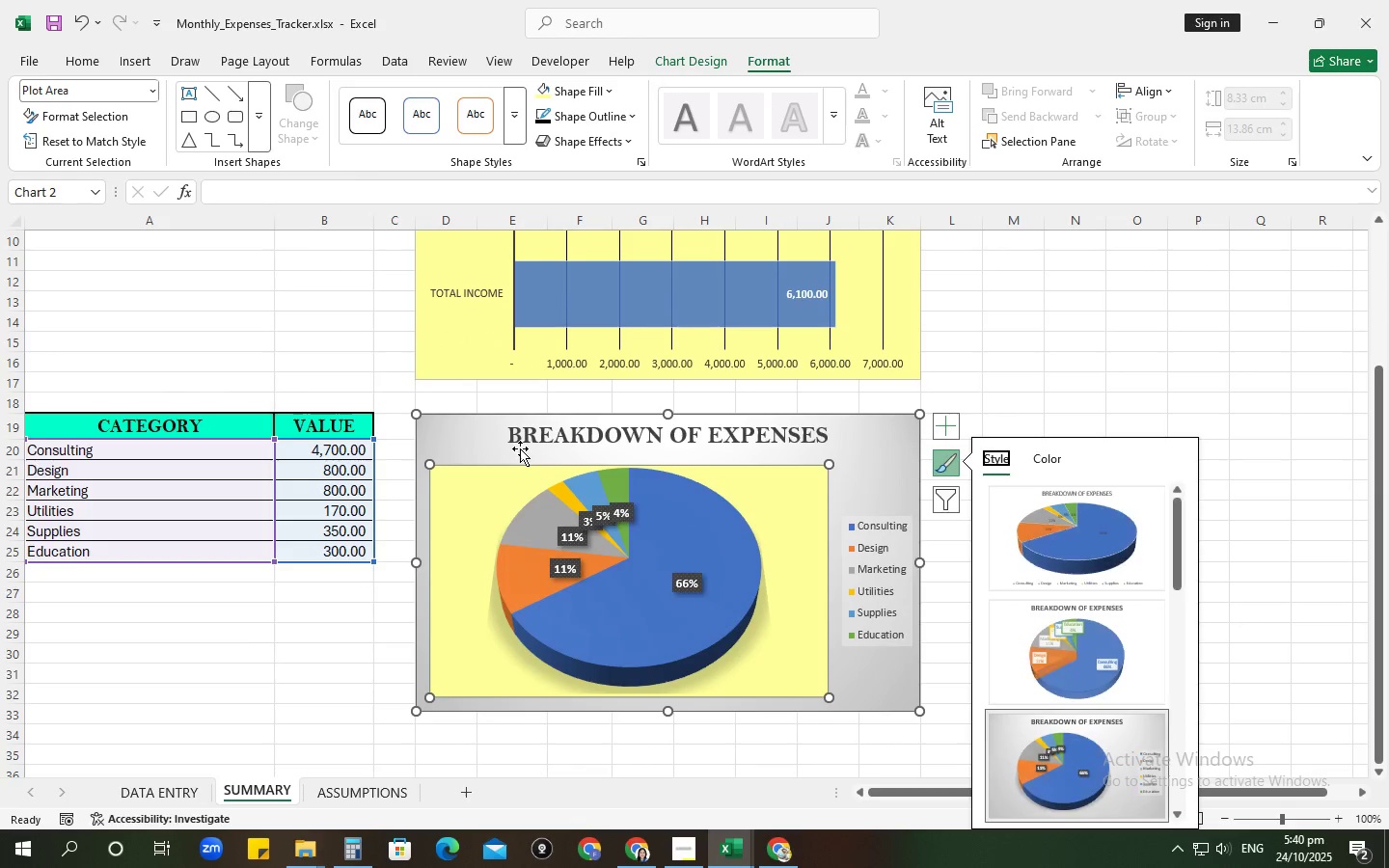 
key(Control+Z)
 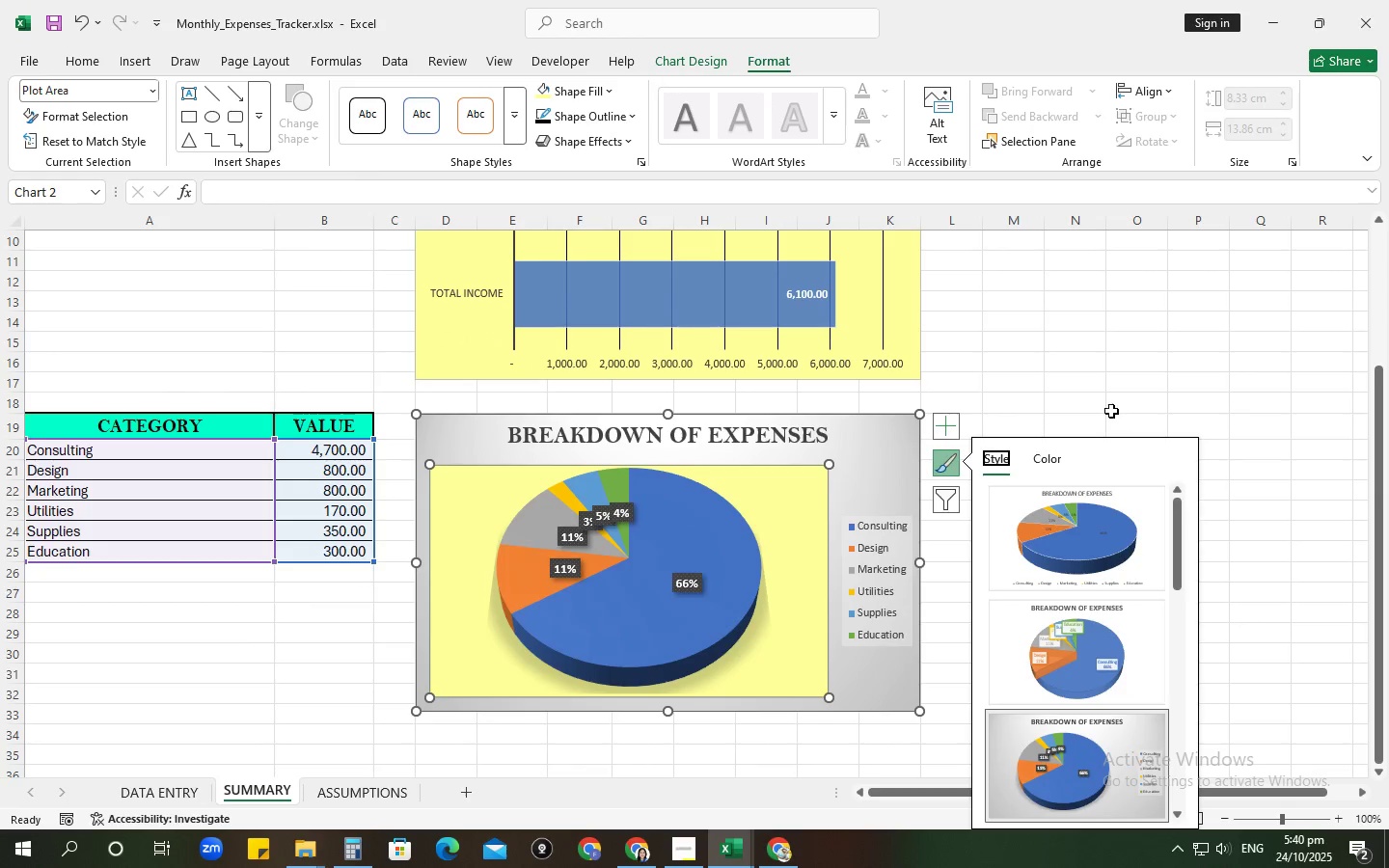 
left_click([1099, 410])
 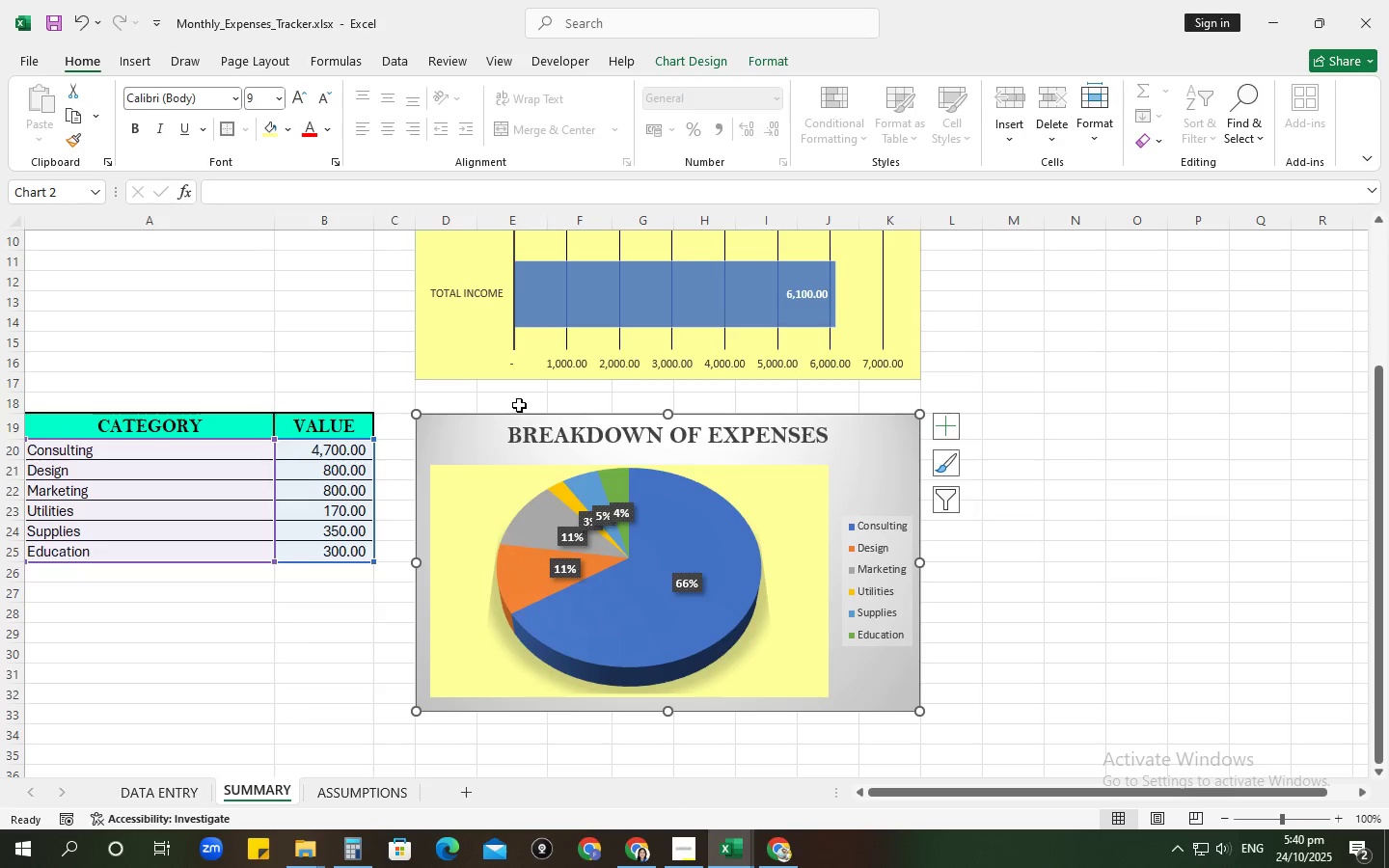 
key(Control+ControlLeft)
 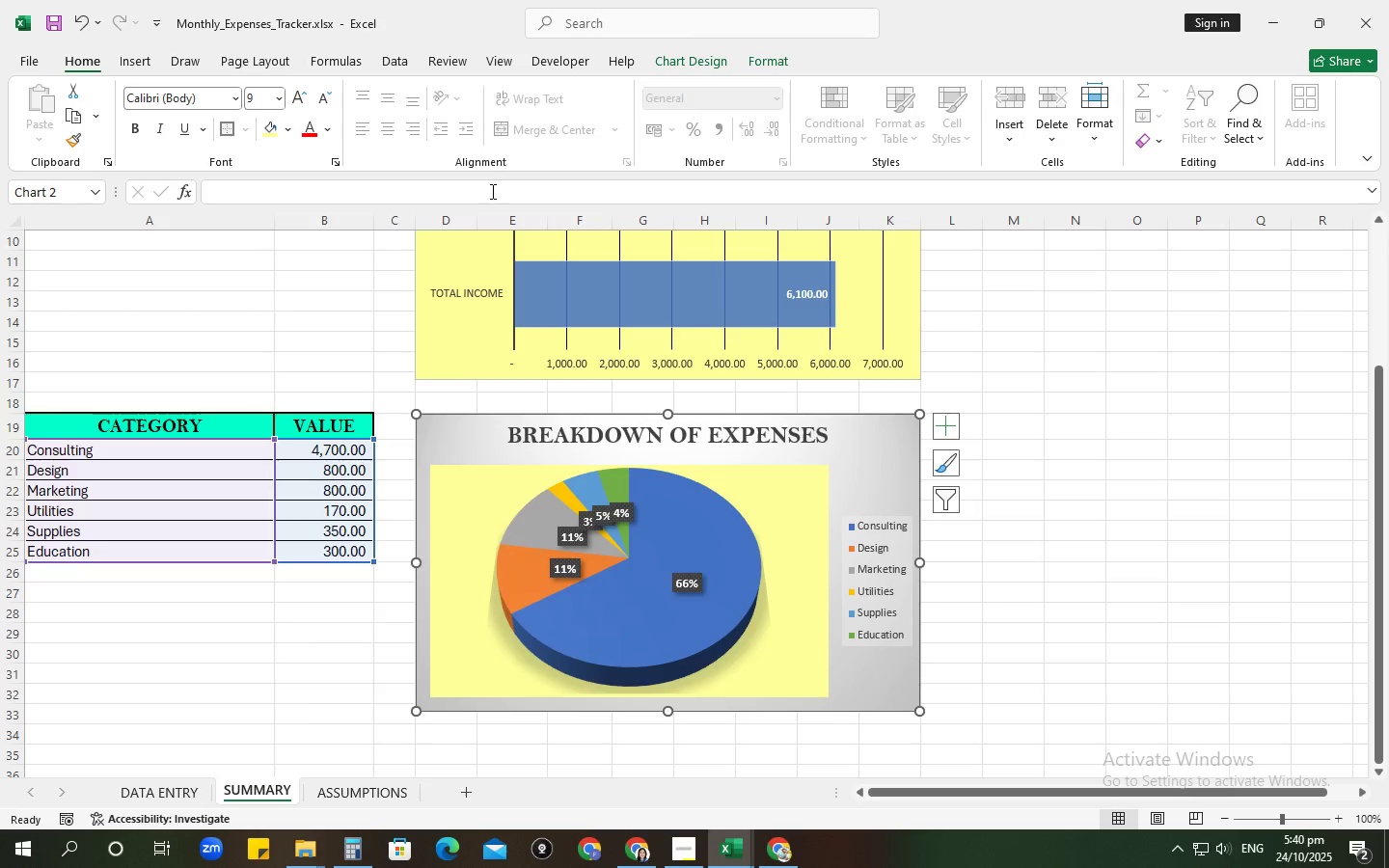 
key(Control+Z)
 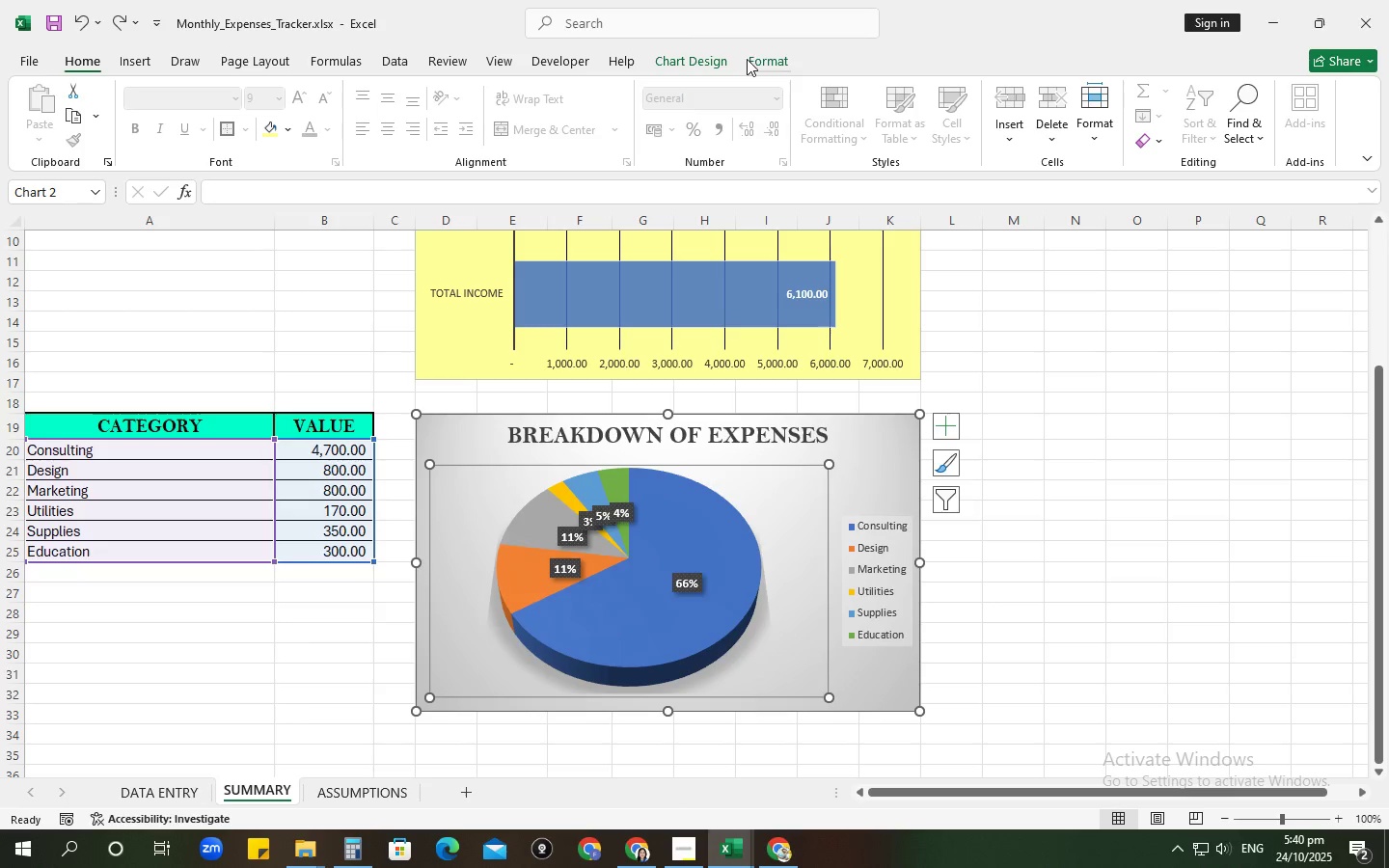 
left_click([753, 59])
 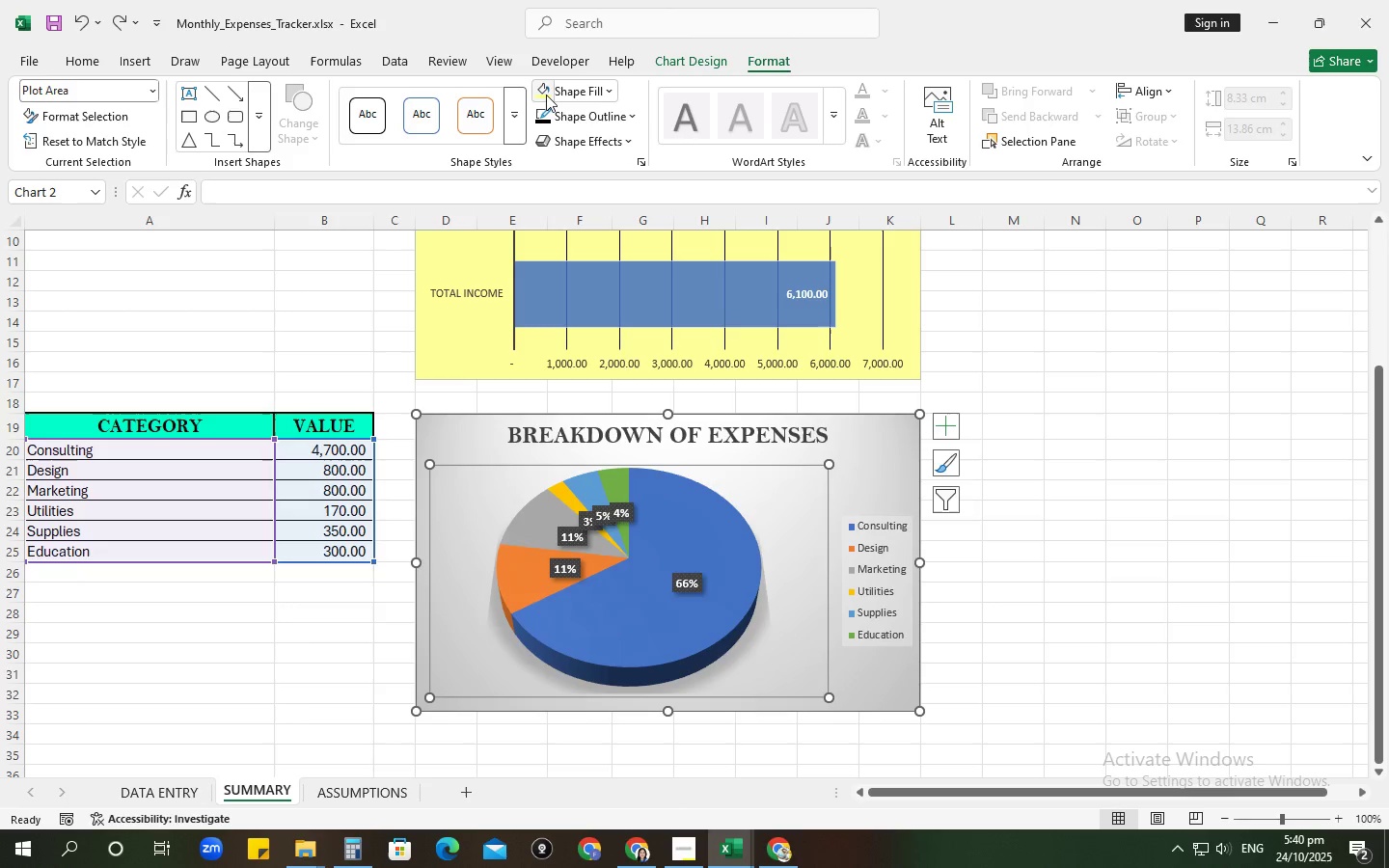 
left_click([547, 95])
 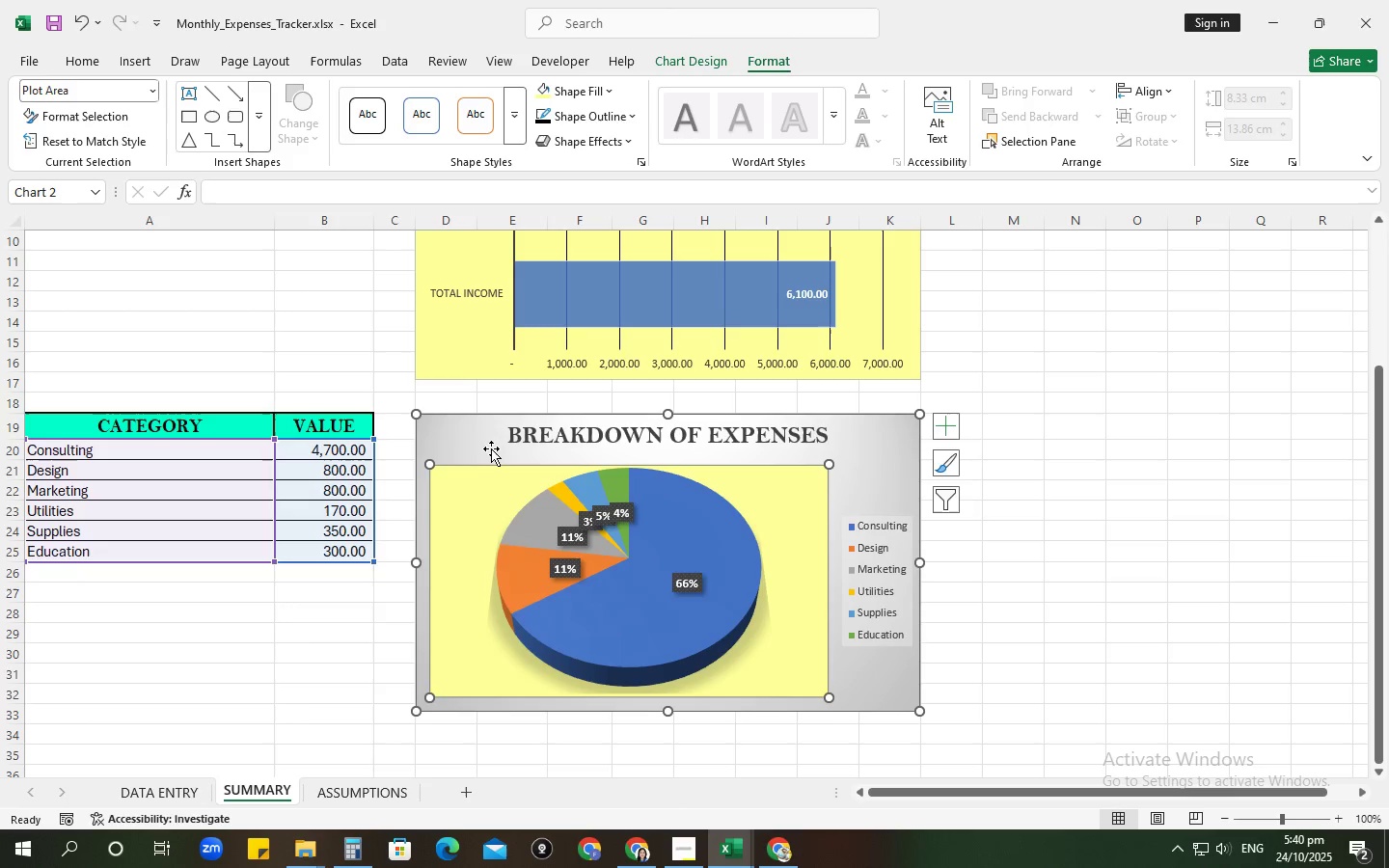 
left_click([481, 439])
 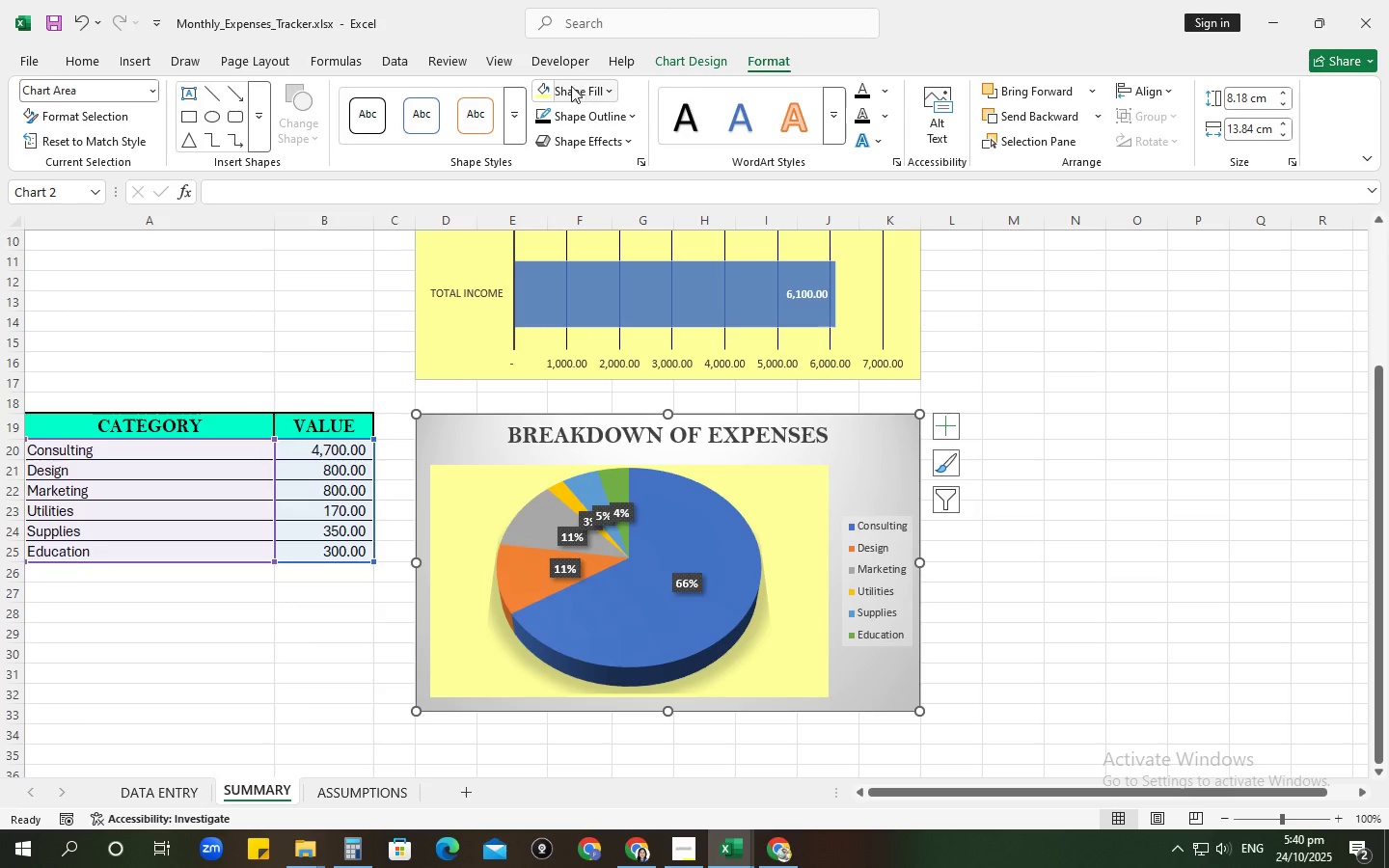 
left_click([537, 86])
 